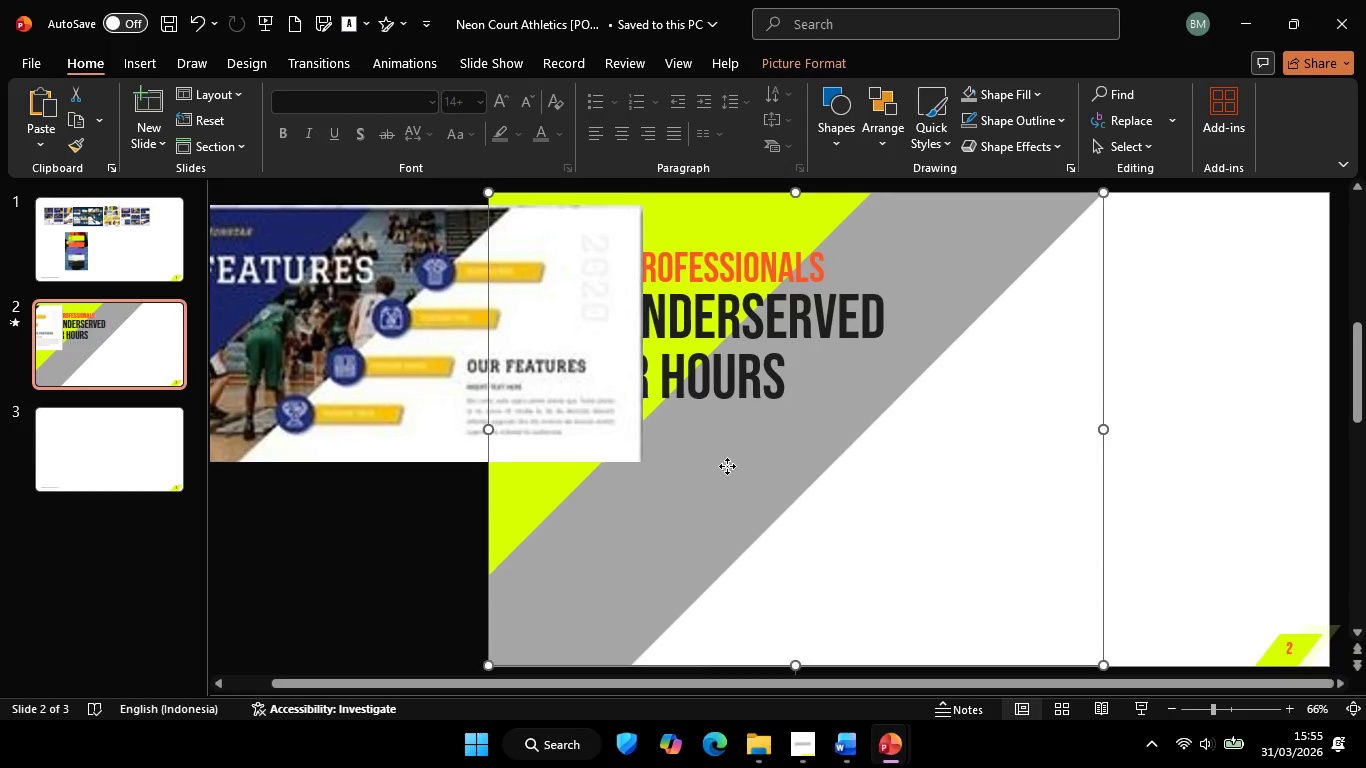 
left_click([727, 466])
 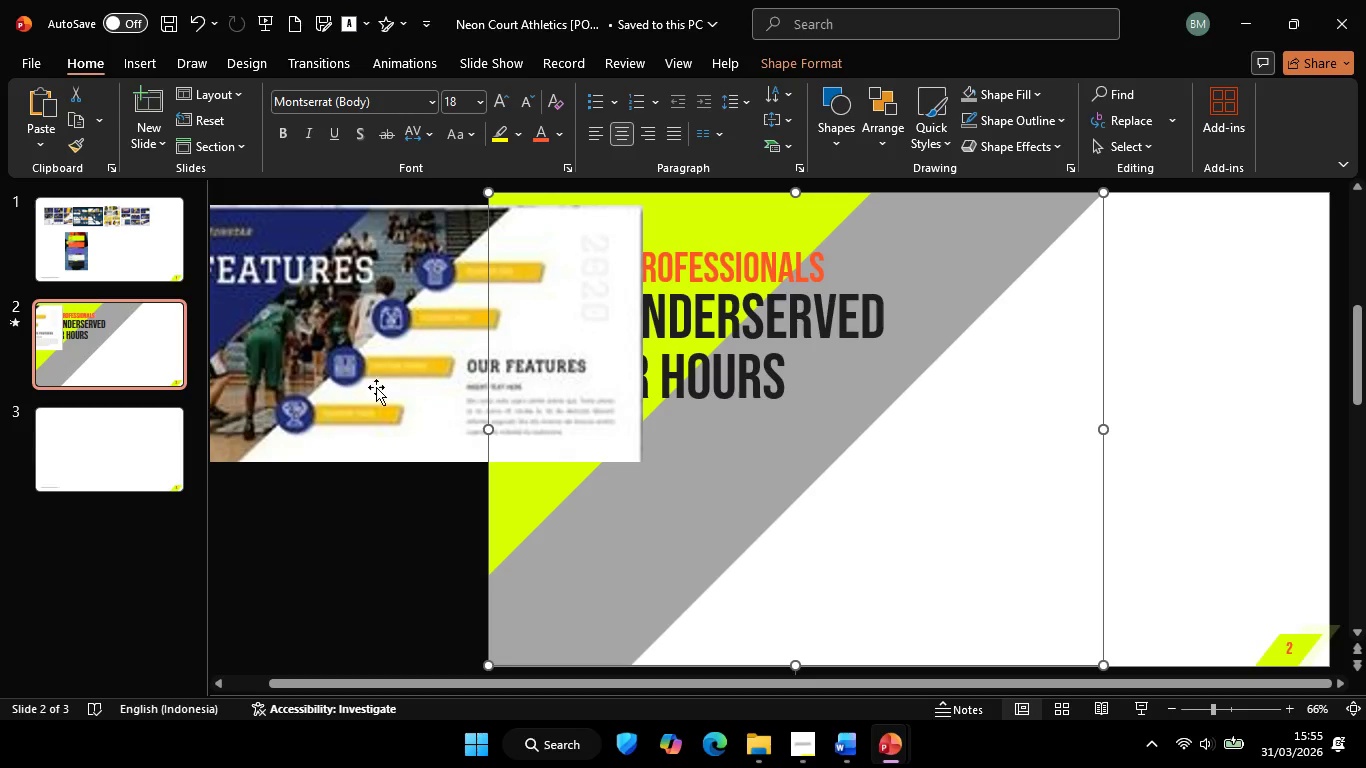 
left_click([373, 381])
 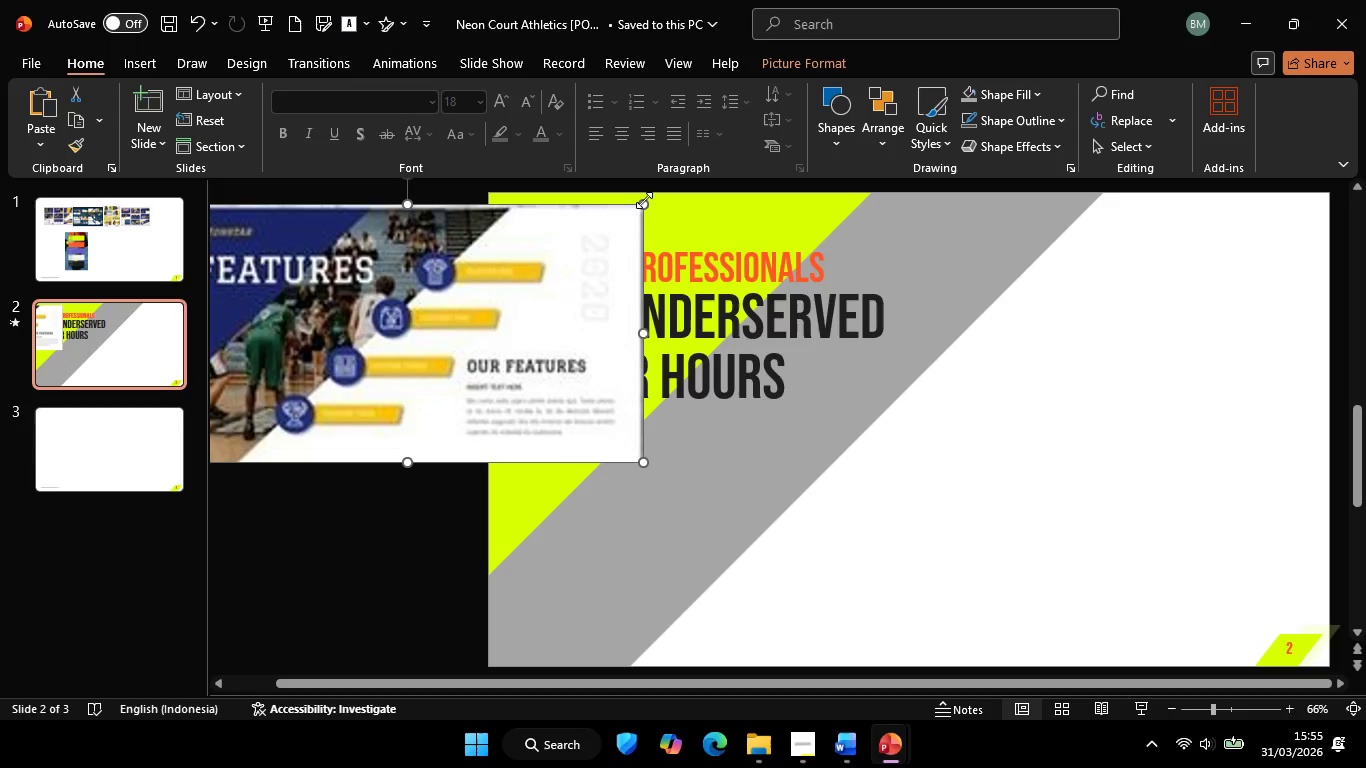 
left_click_drag(start_coordinate=[644, 200], to_coordinate=[444, 286])
 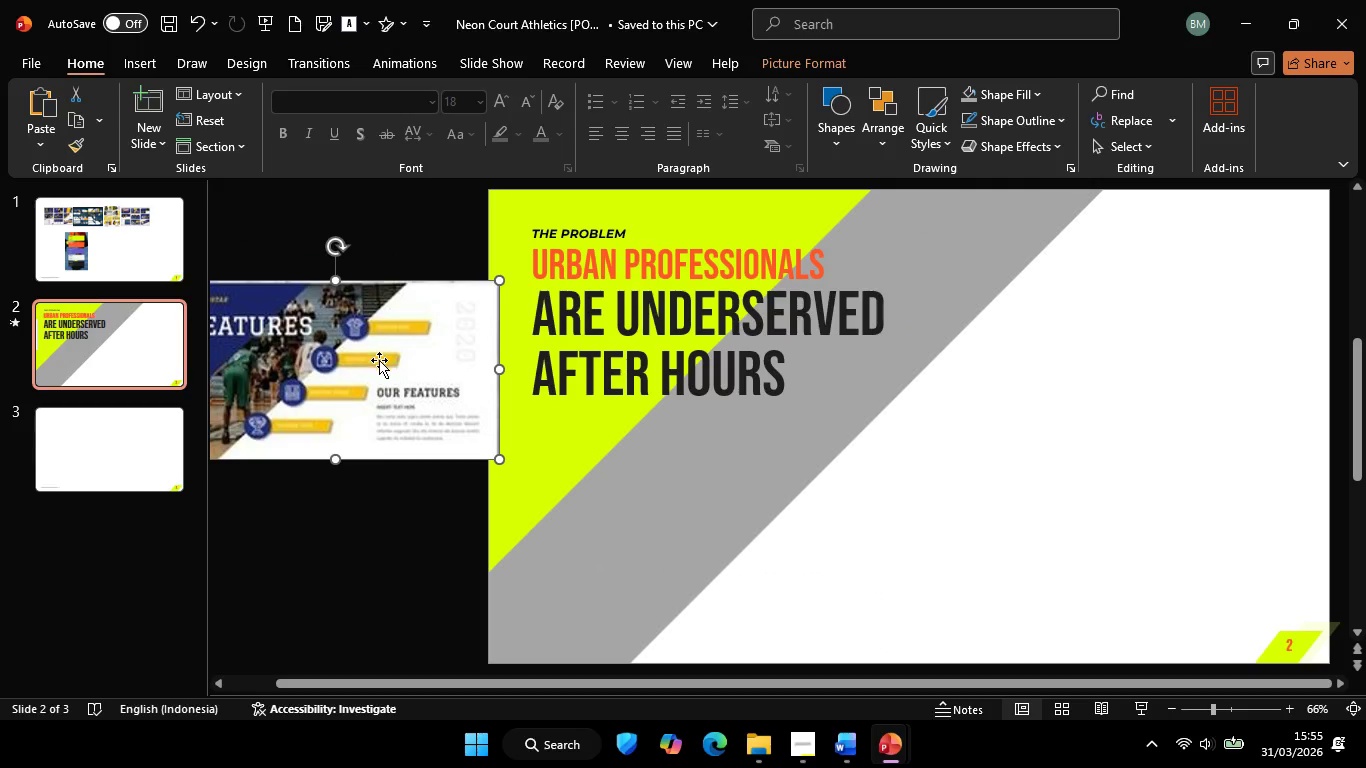 
left_click_drag(start_coordinate=[379, 360], to_coordinate=[432, 289])
 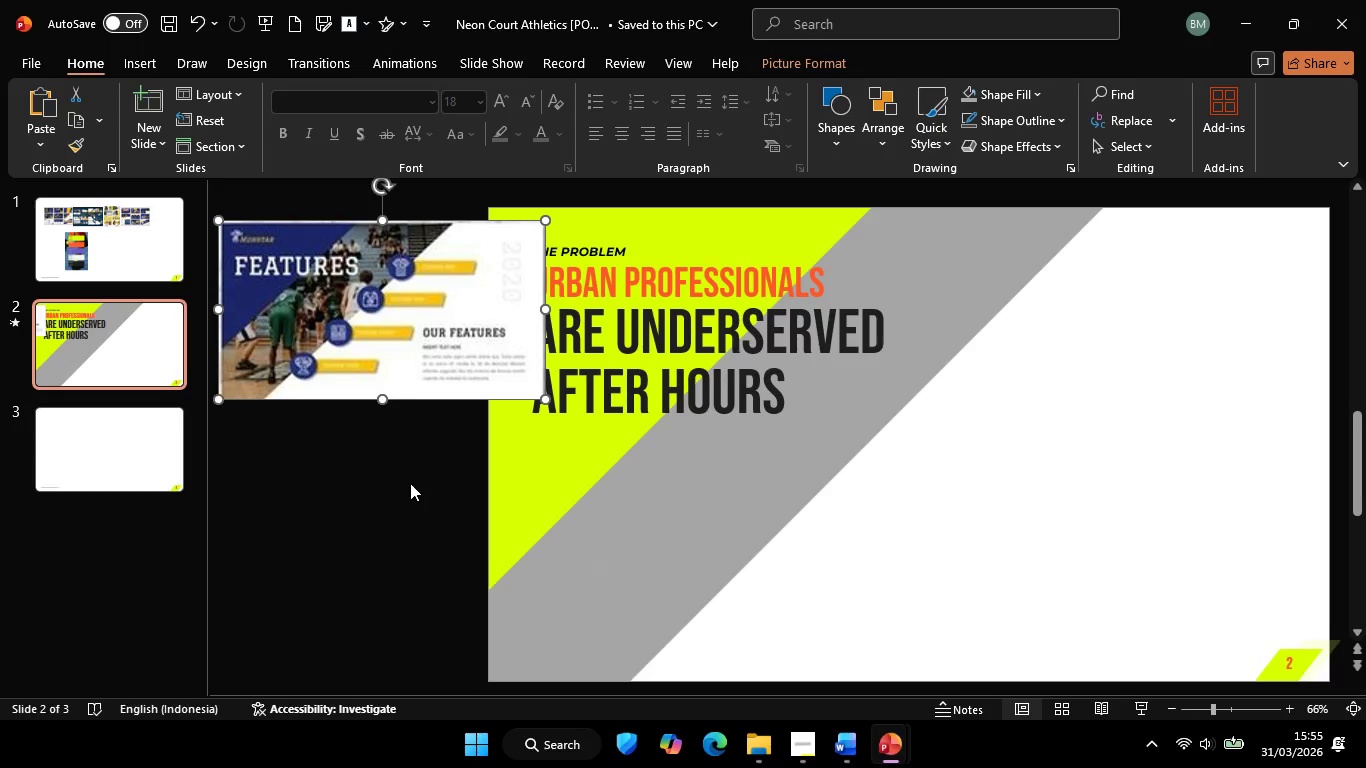 
left_click([410, 483])
 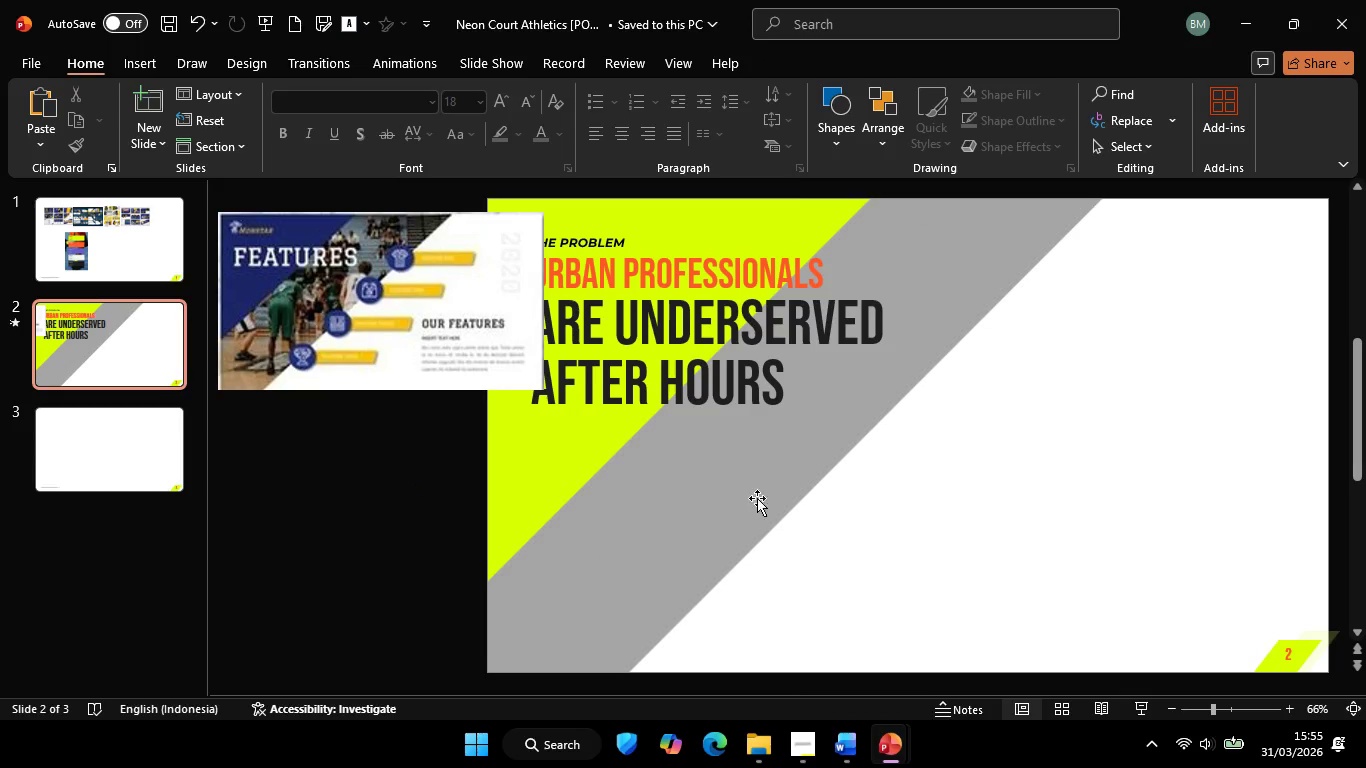 
left_click([757, 498])
 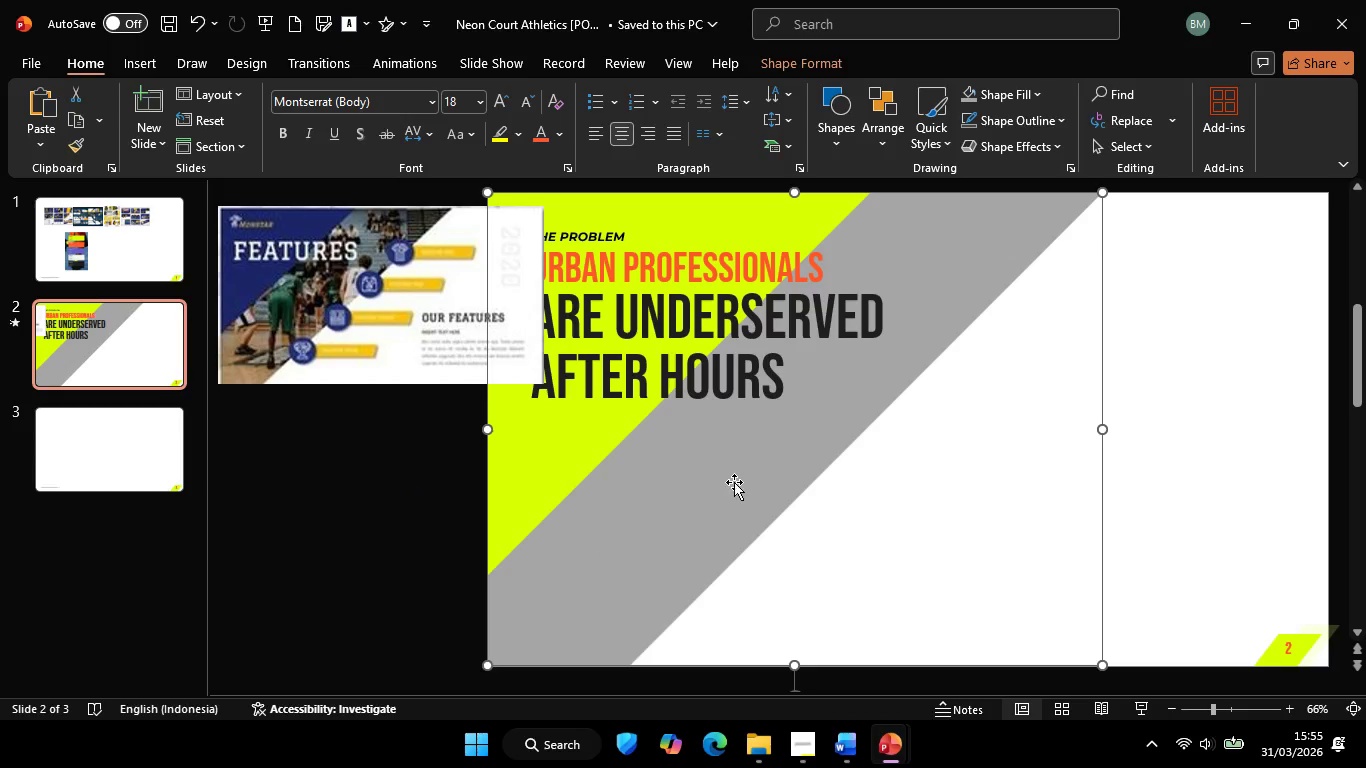 
left_click([734, 482])
 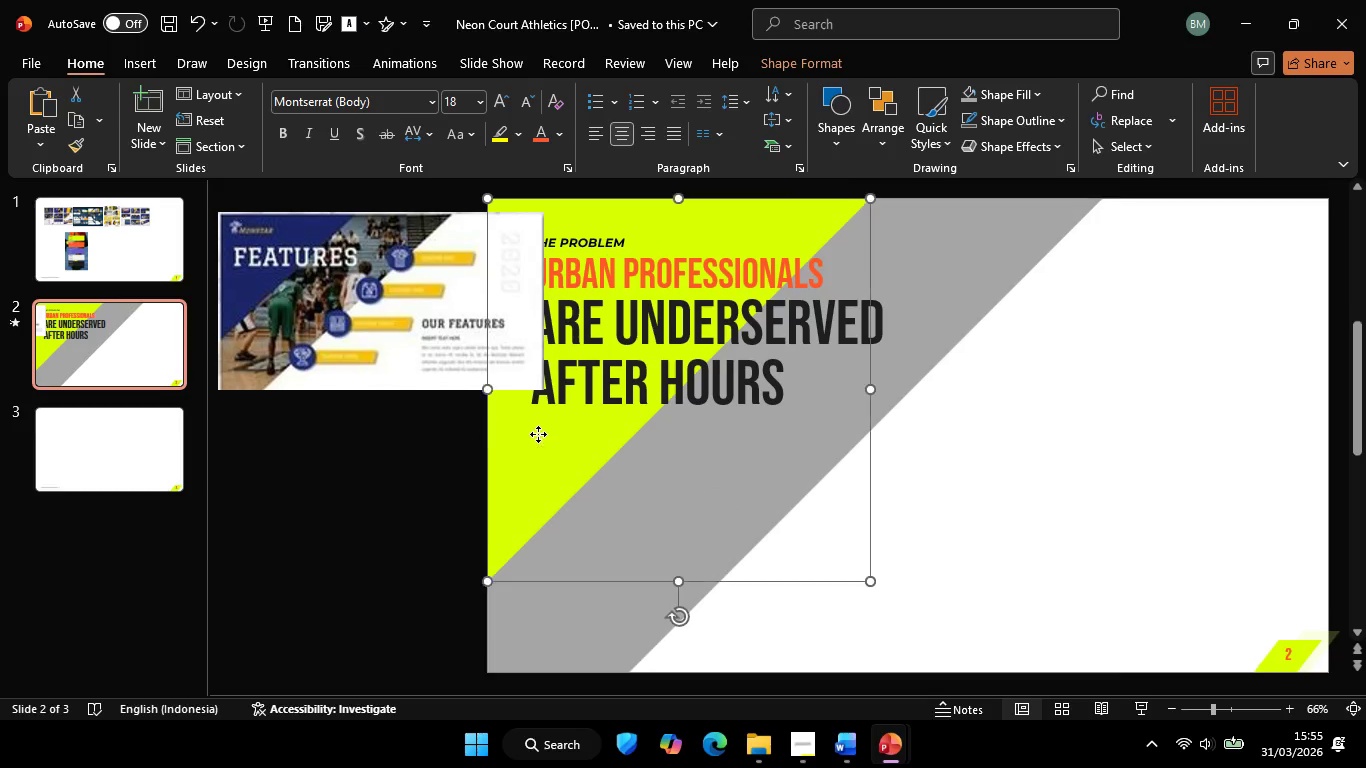 
left_click([538, 434])
 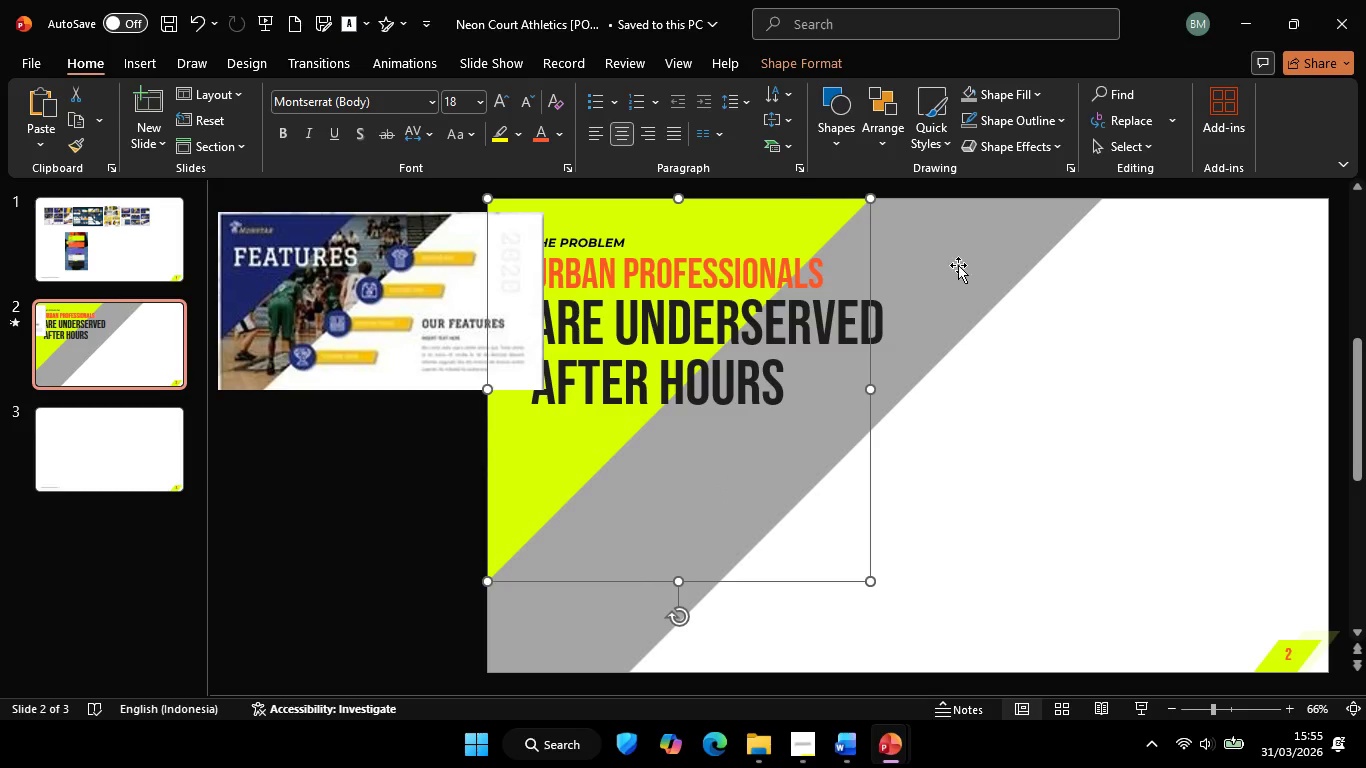 
left_click([958, 264])
 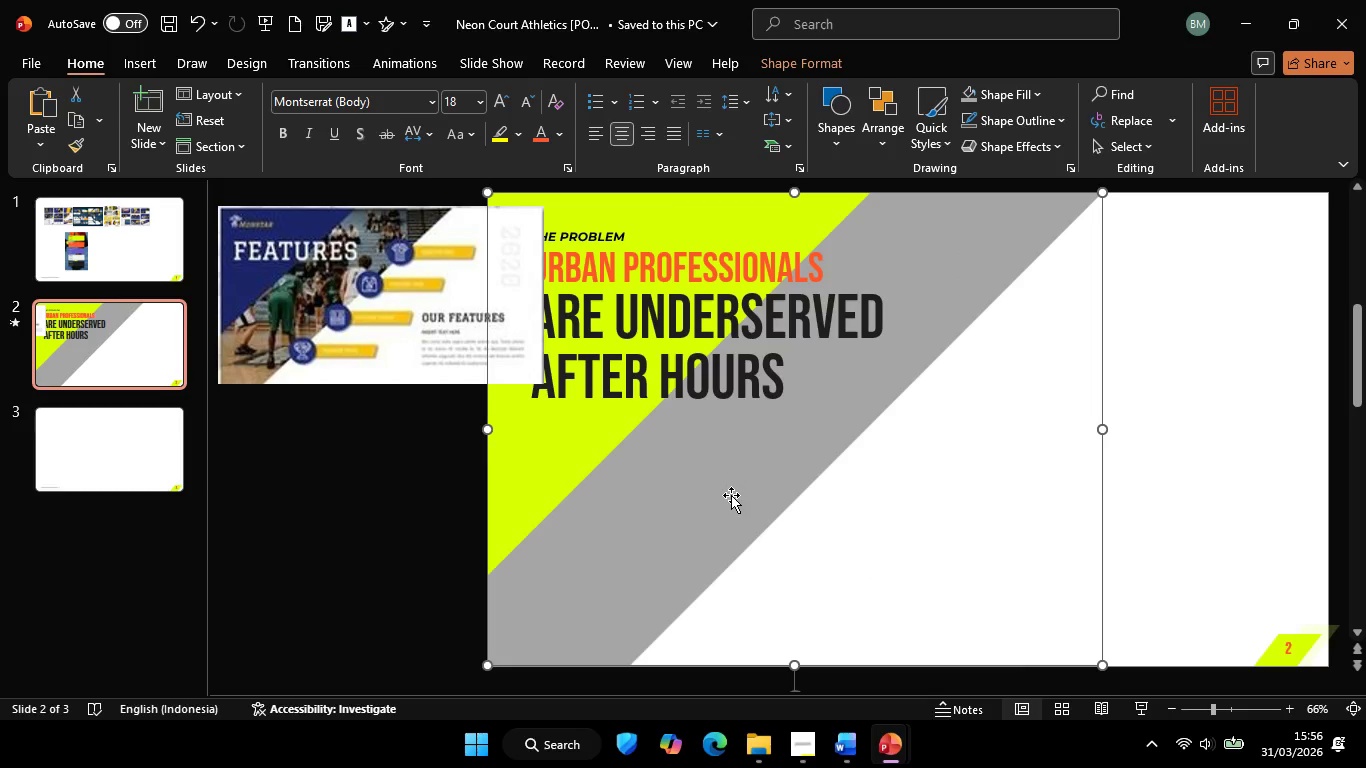 
wait(5.06)
 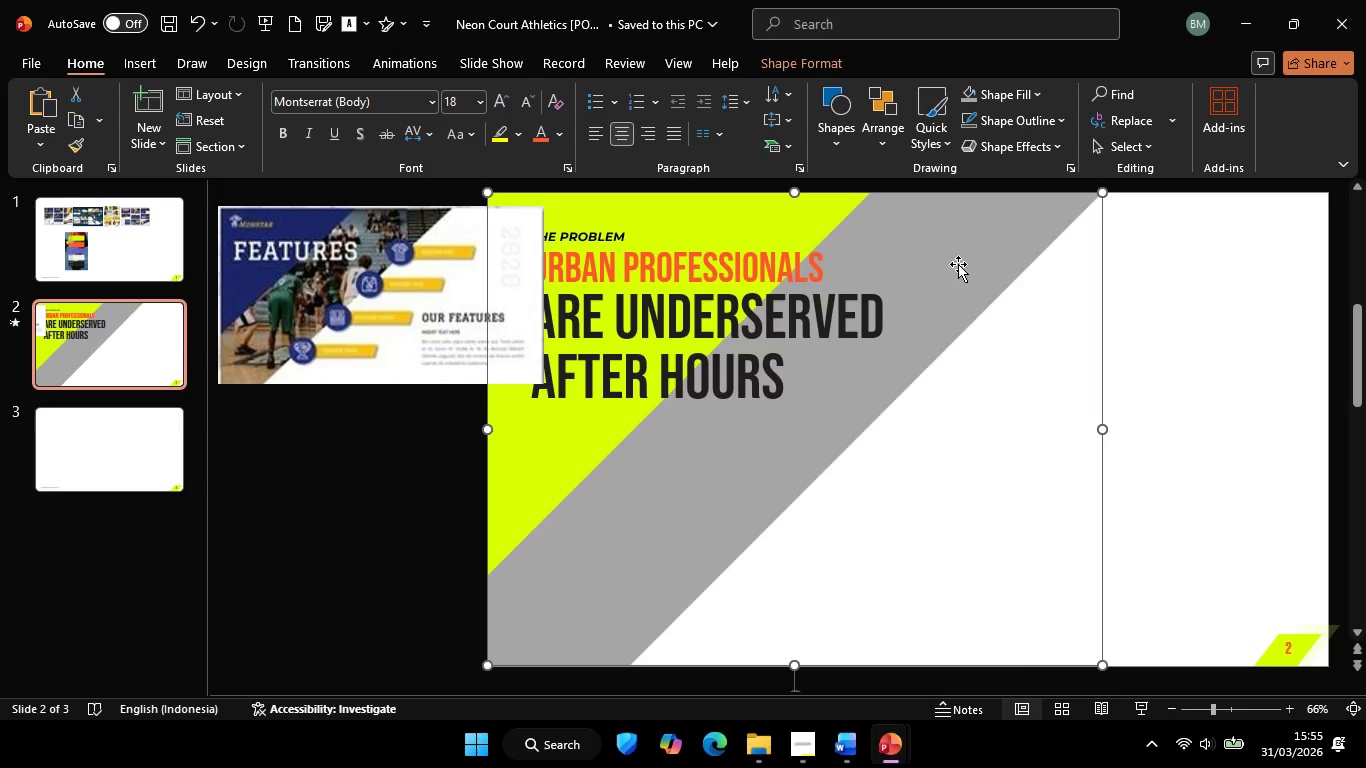 
left_click_drag(start_coordinate=[715, 498], to_coordinate=[737, 507])
 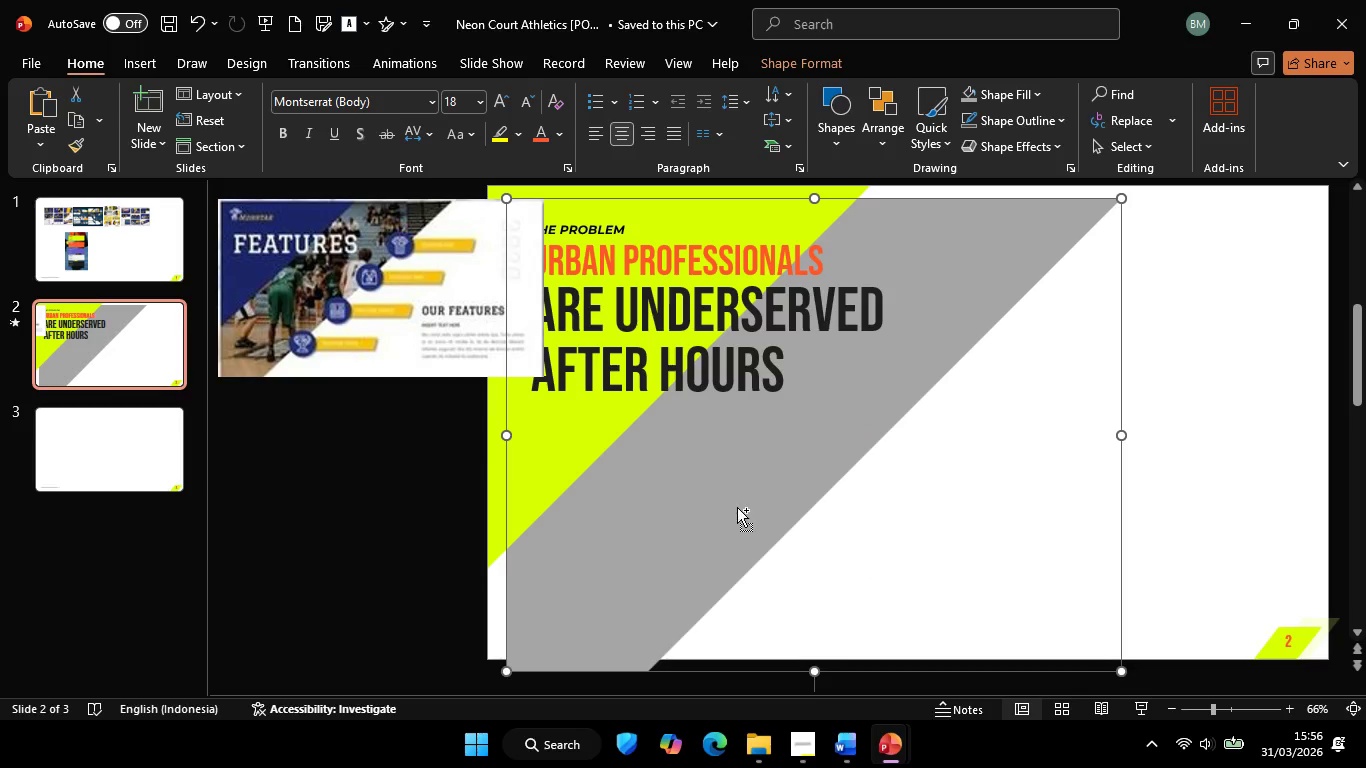 
key(Control+Z)
 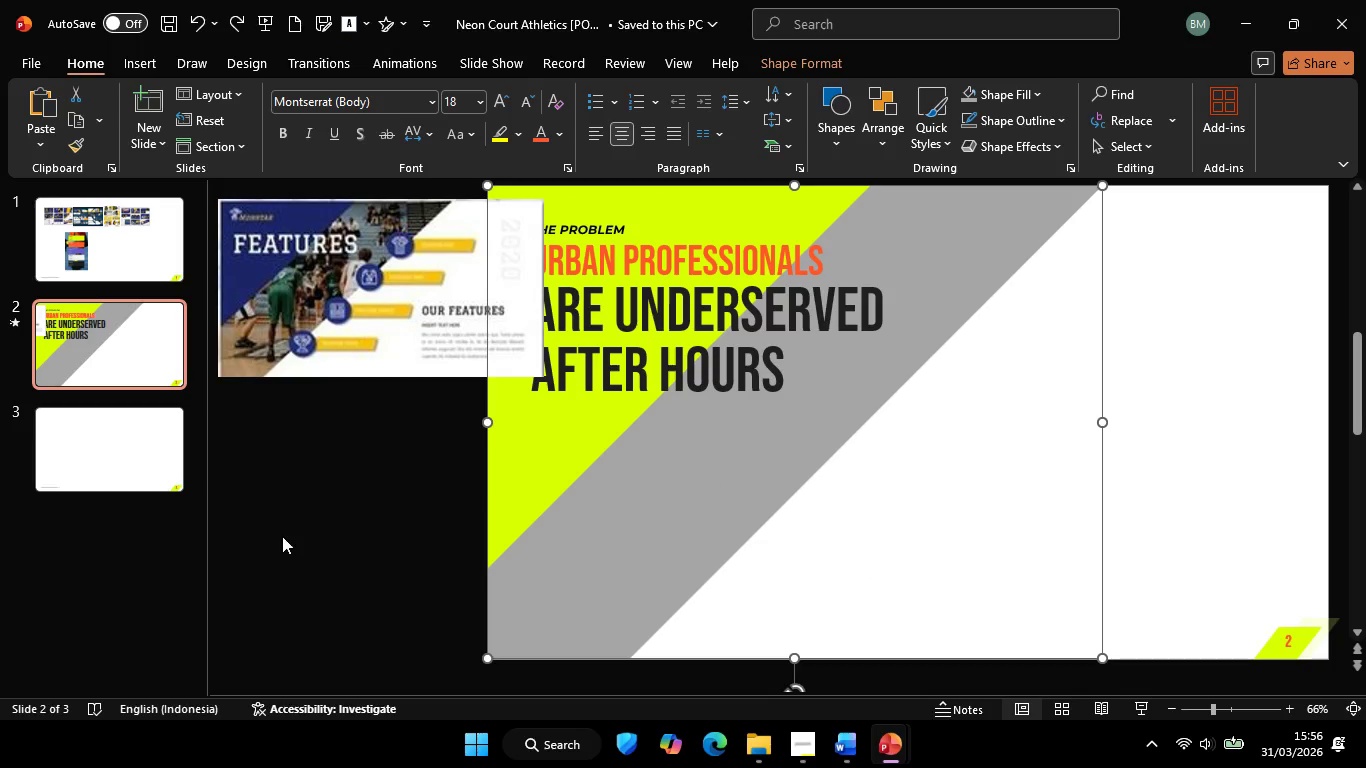 
left_click([326, 520])
 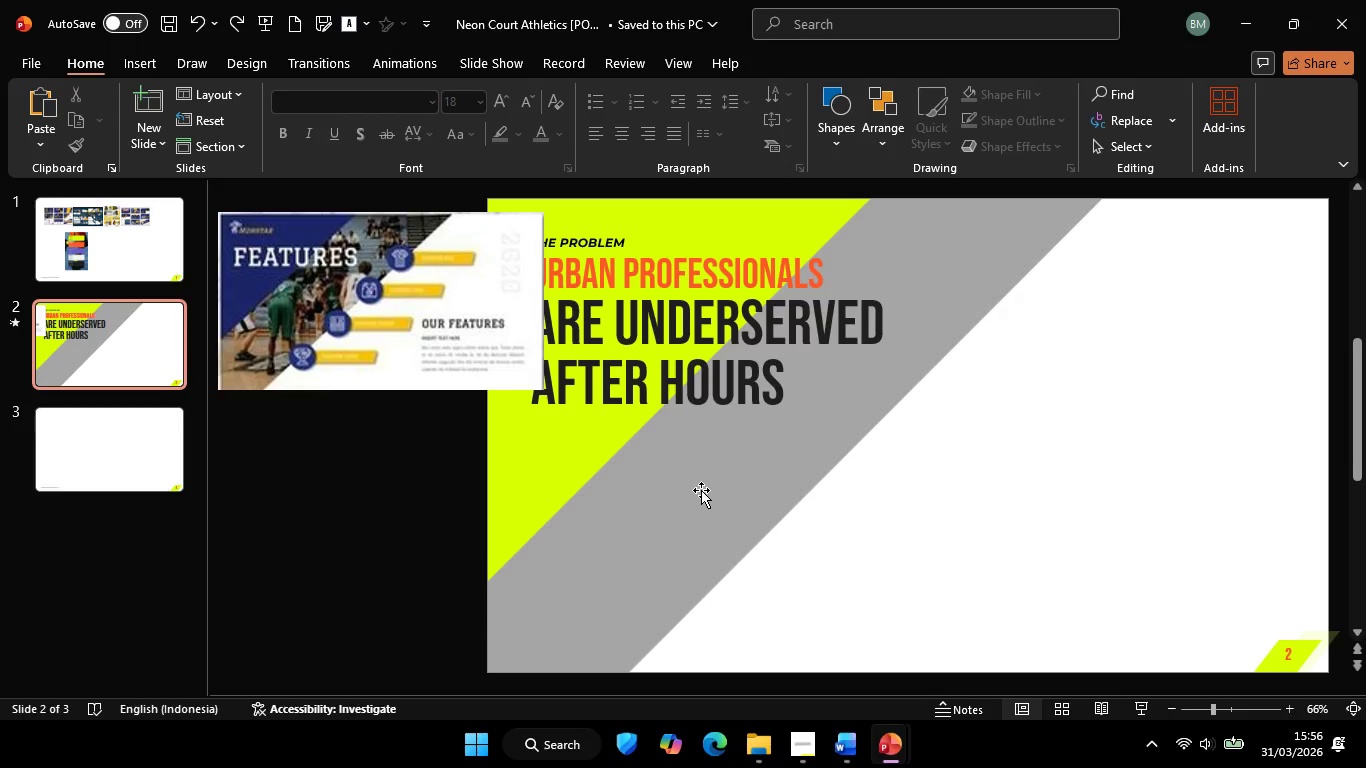 
left_click([701, 490])
 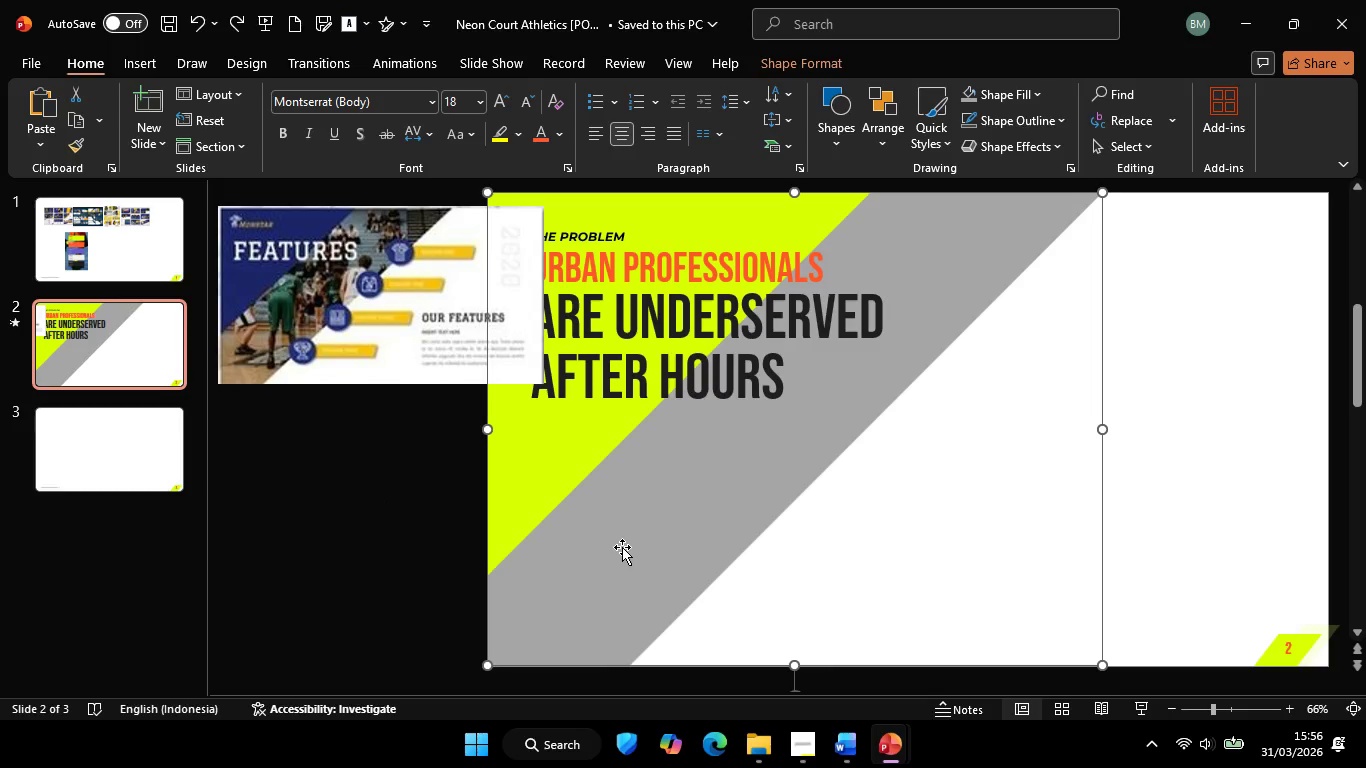 
wait(8.73)
 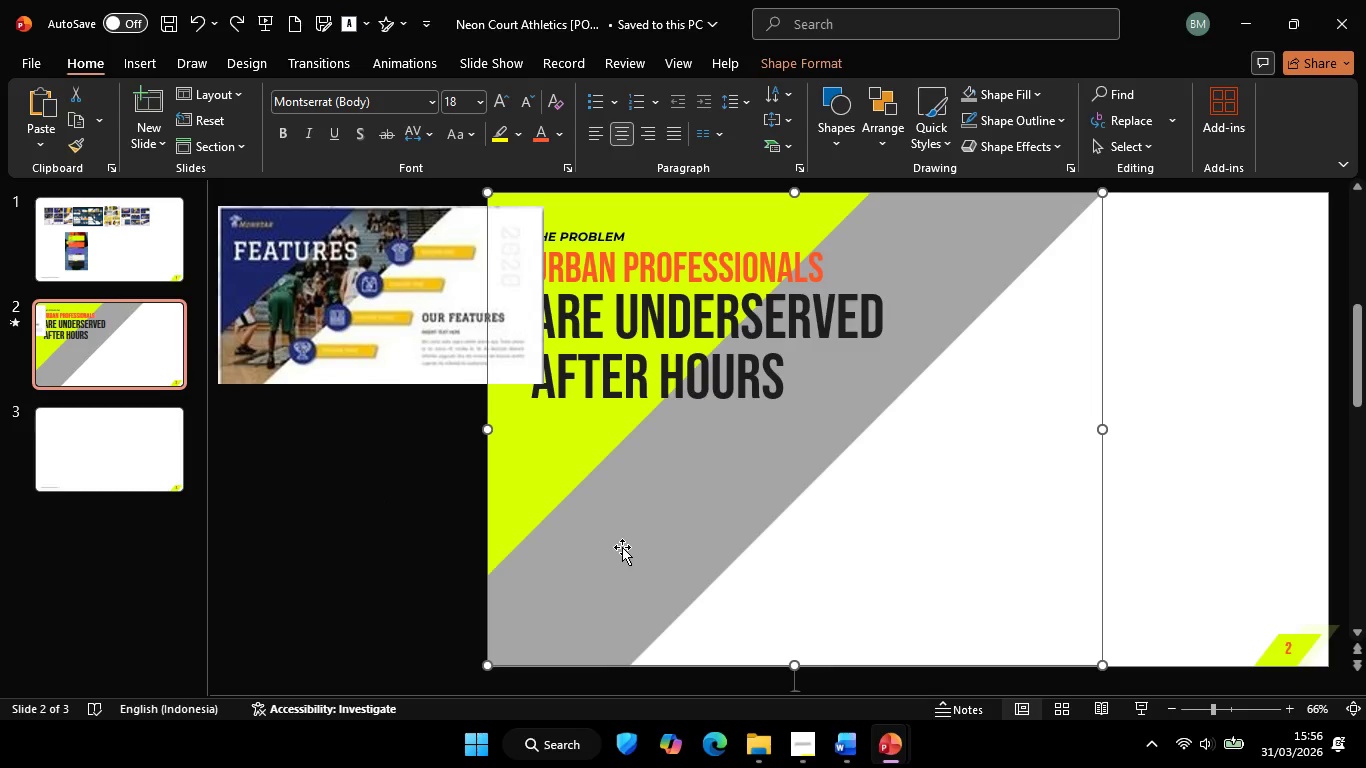 
left_click([385, 444])
 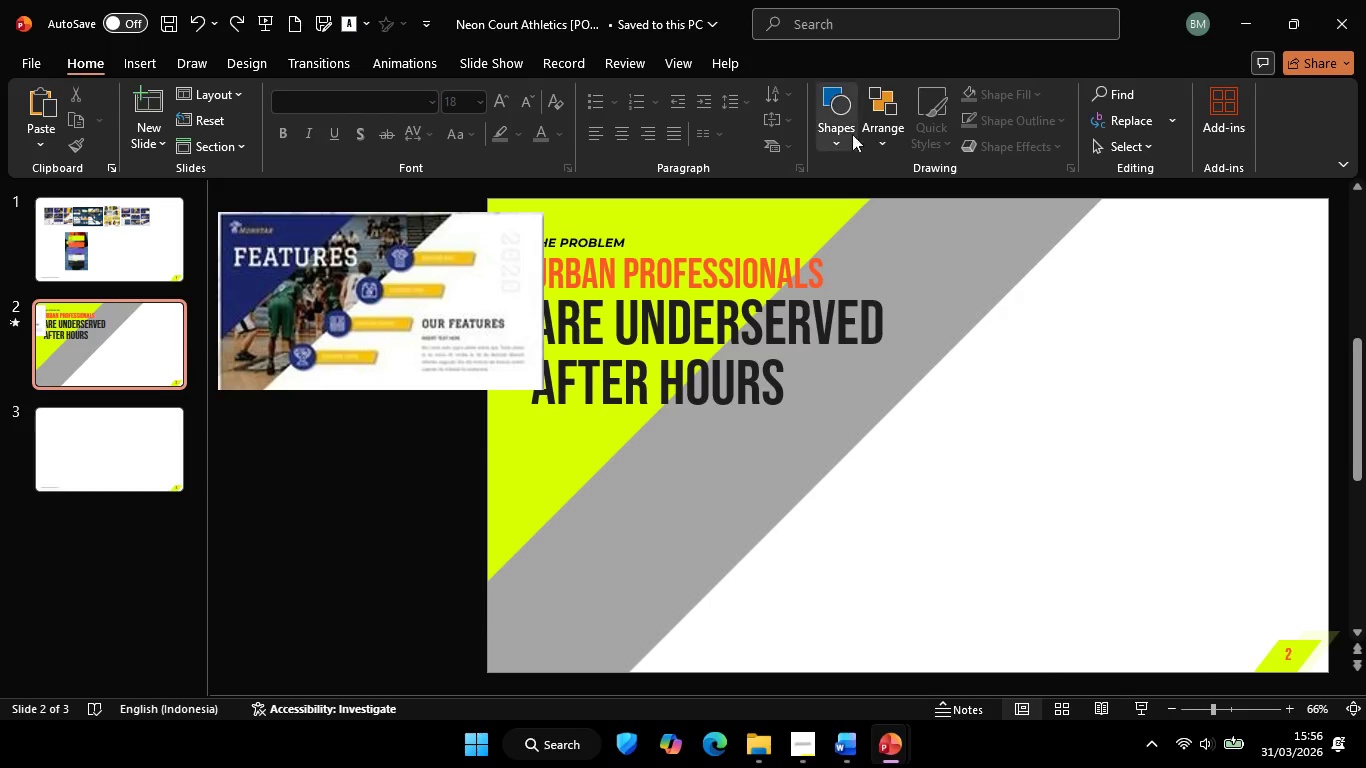 
left_click([825, 104])
 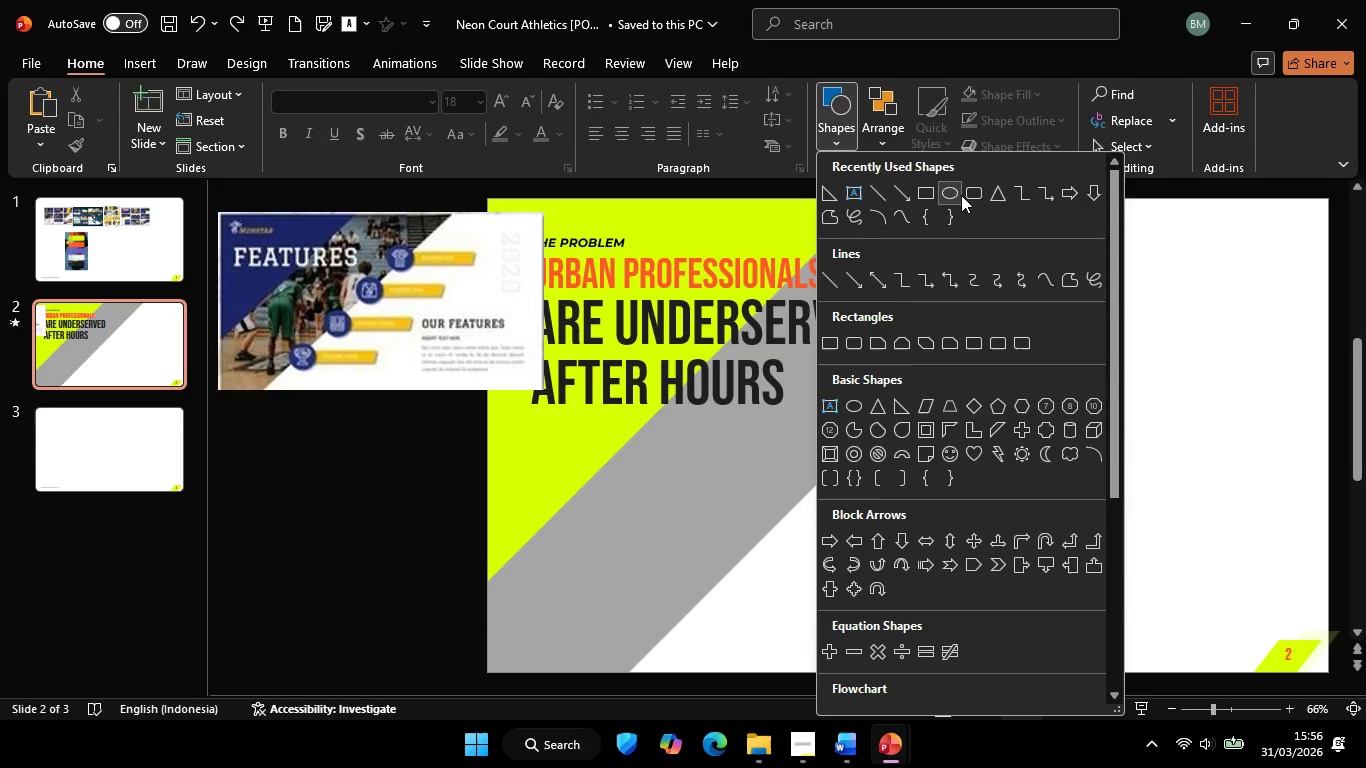 
left_click([959, 195])
 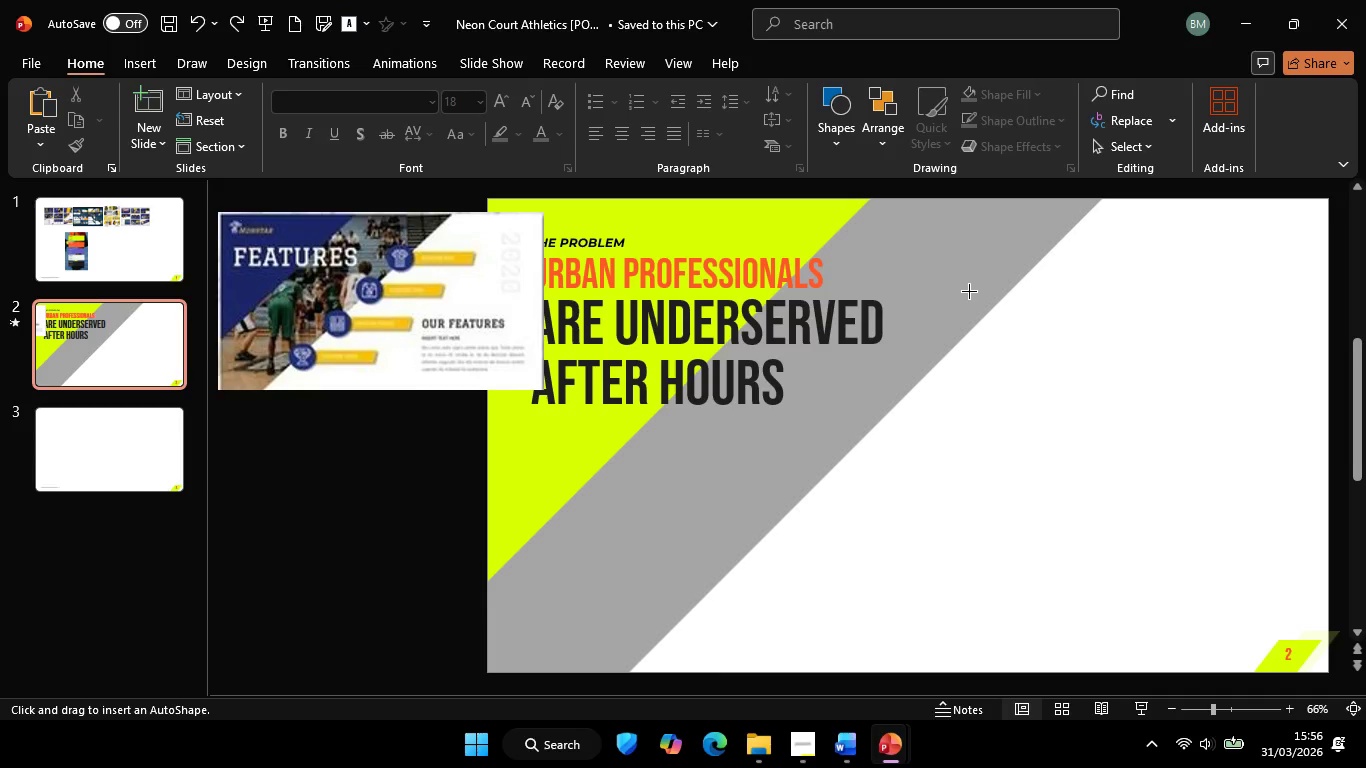 
left_click_drag(start_coordinate=[971, 291], to_coordinate=[1045, 361])
 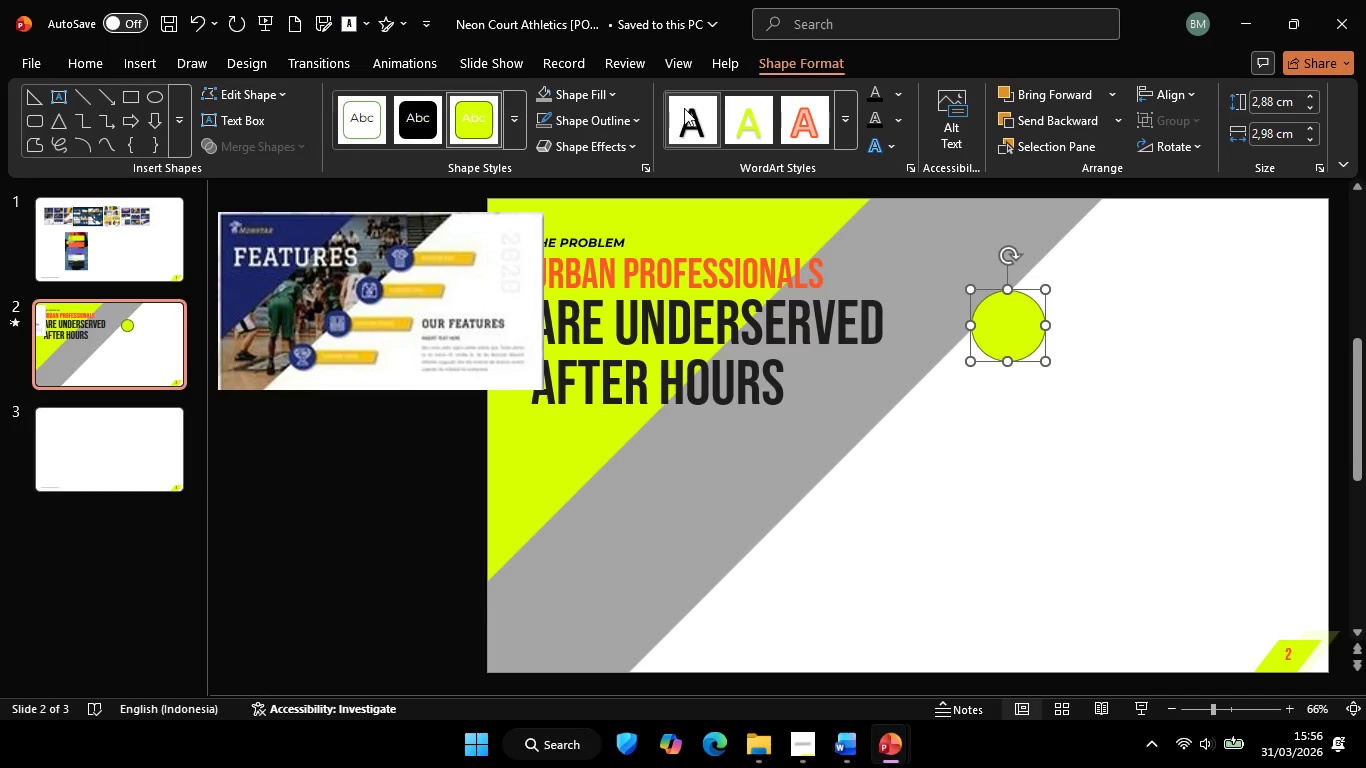 
left_click([601, 116])
 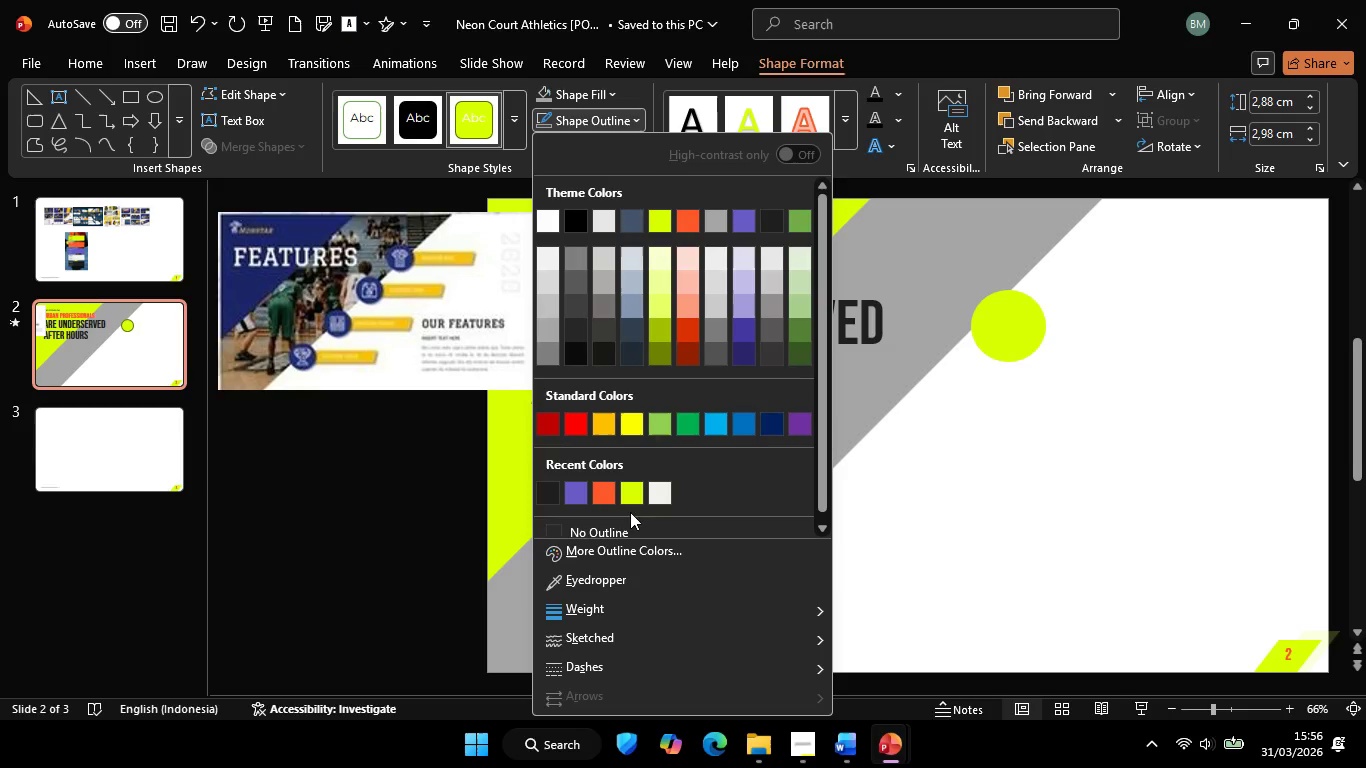 
left_click([630, 523])
 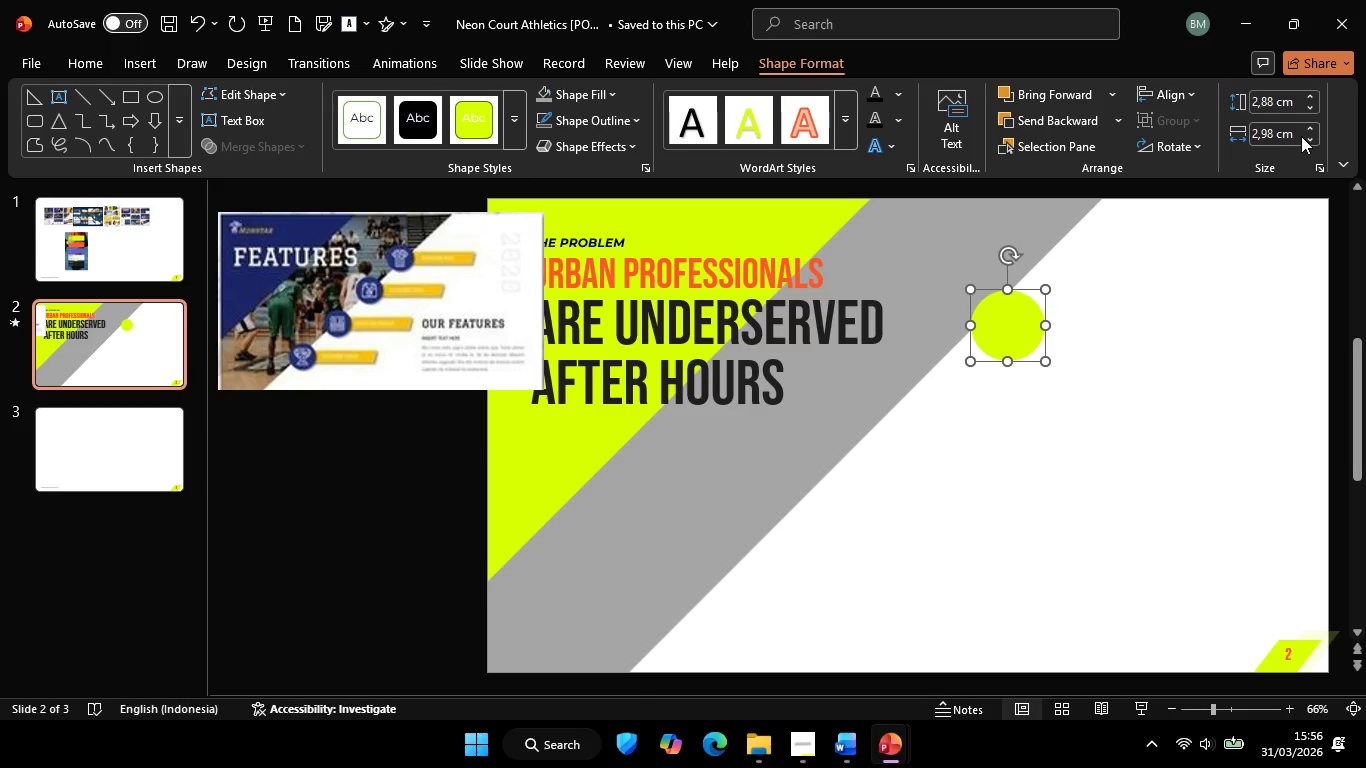 
left_click([1311, 139])
 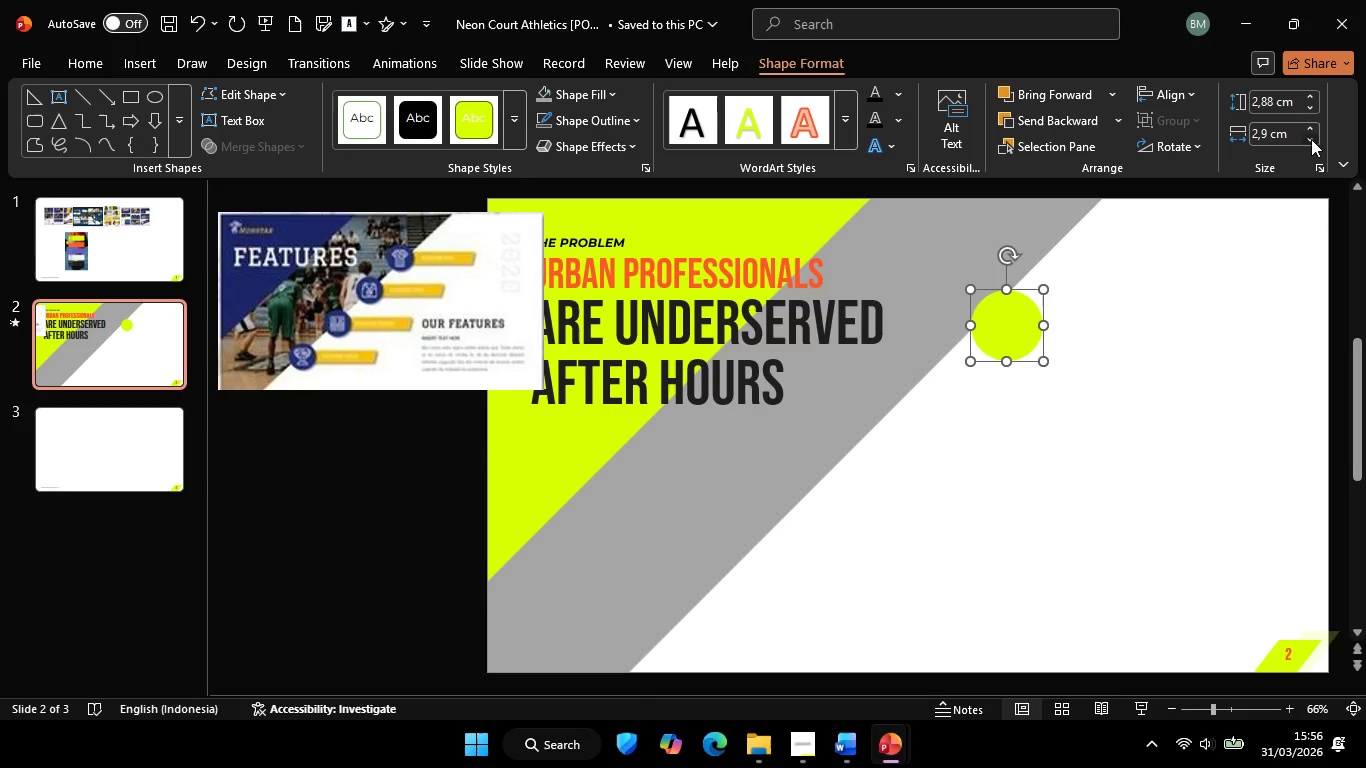 
left_click([1311, 139])
 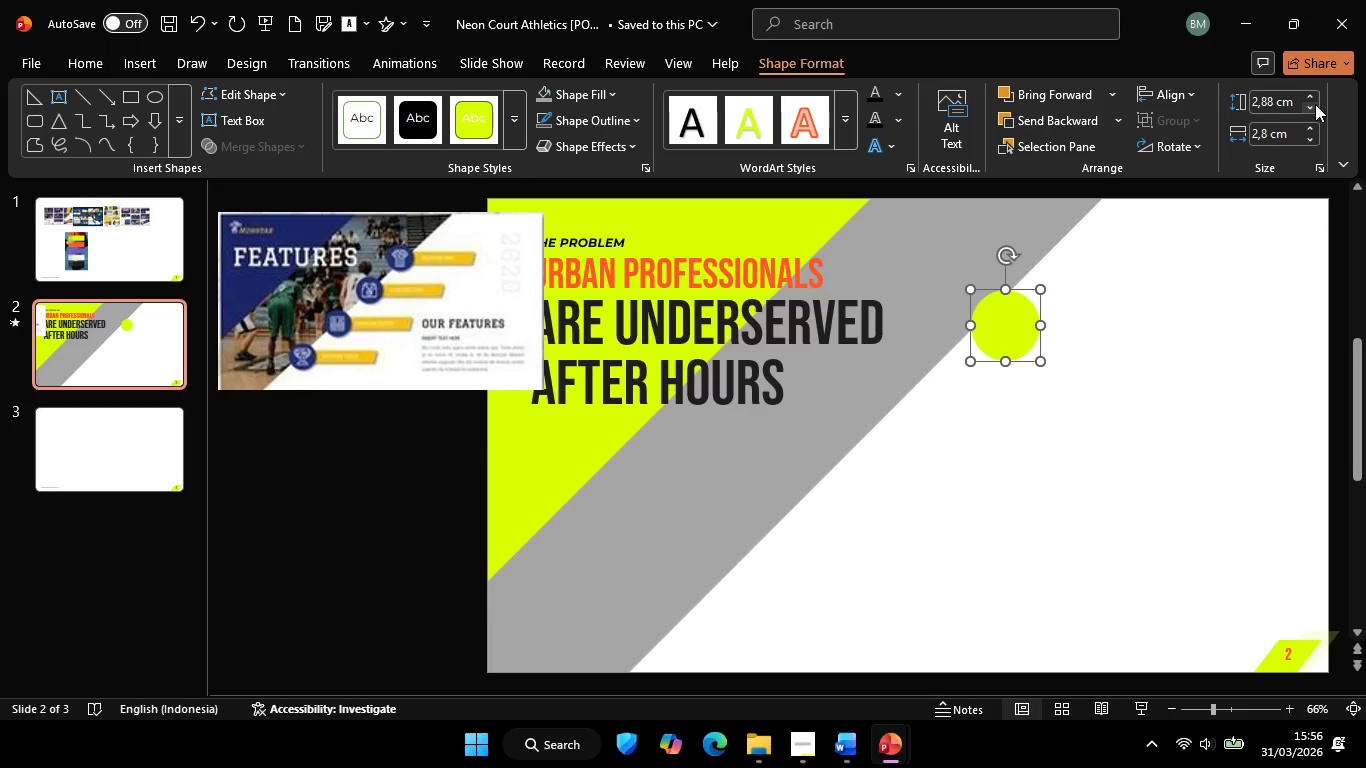 
left_click([1312, 104])
 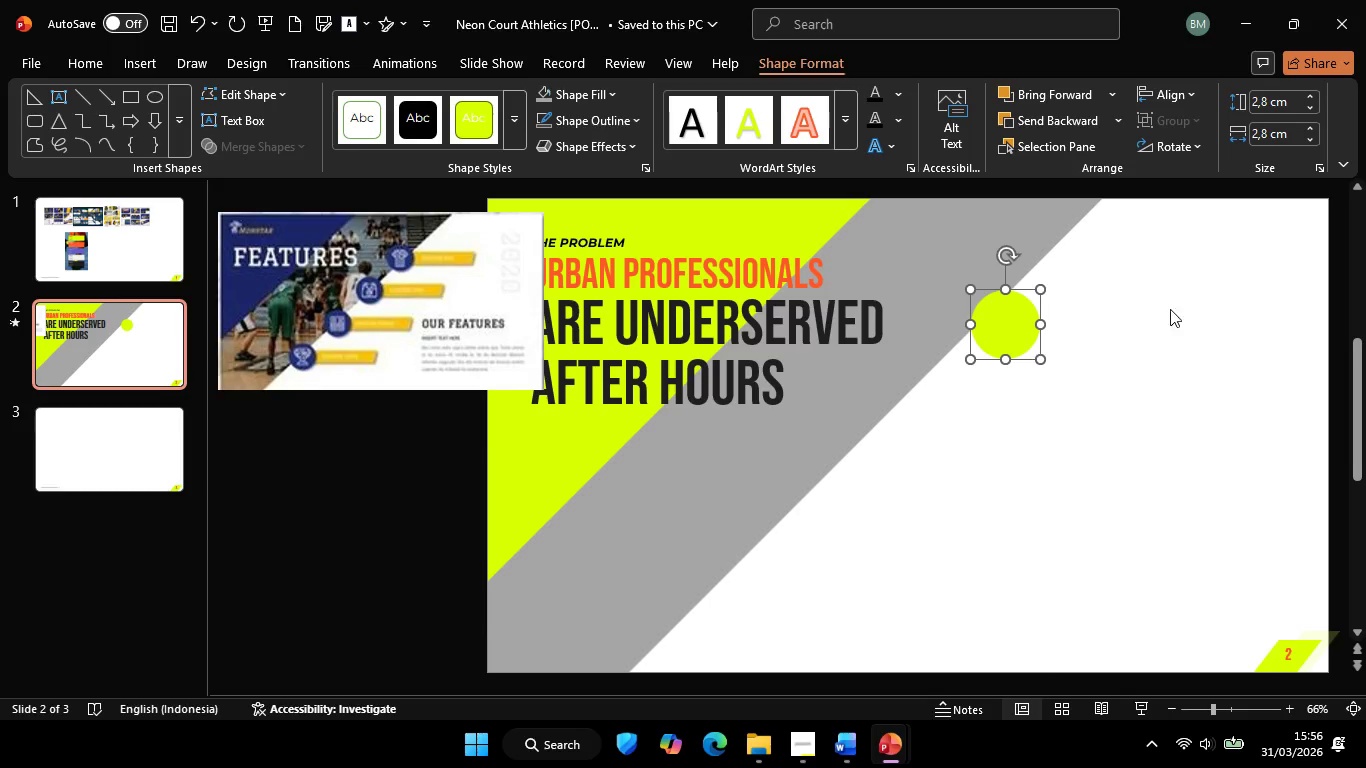 
left_click([1152, 320])
 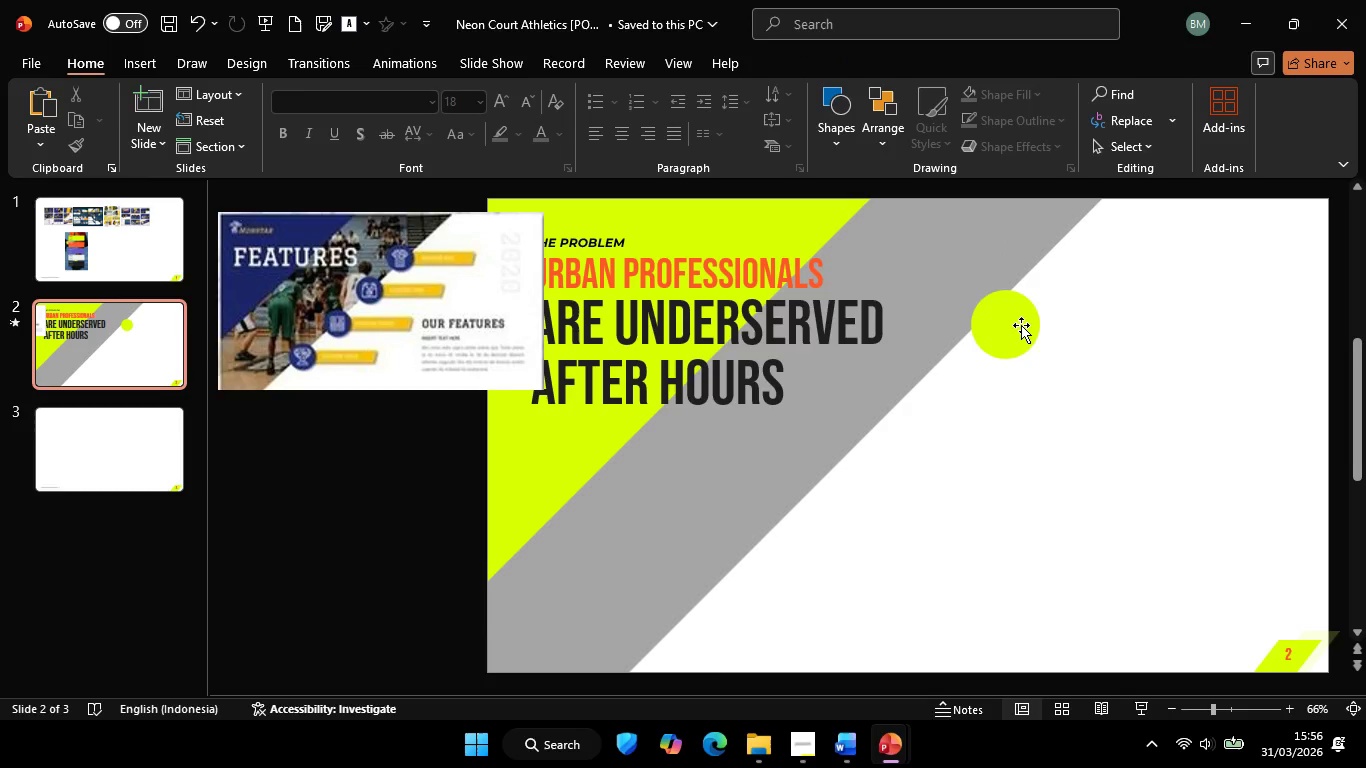 
left_click([1021, 325])
 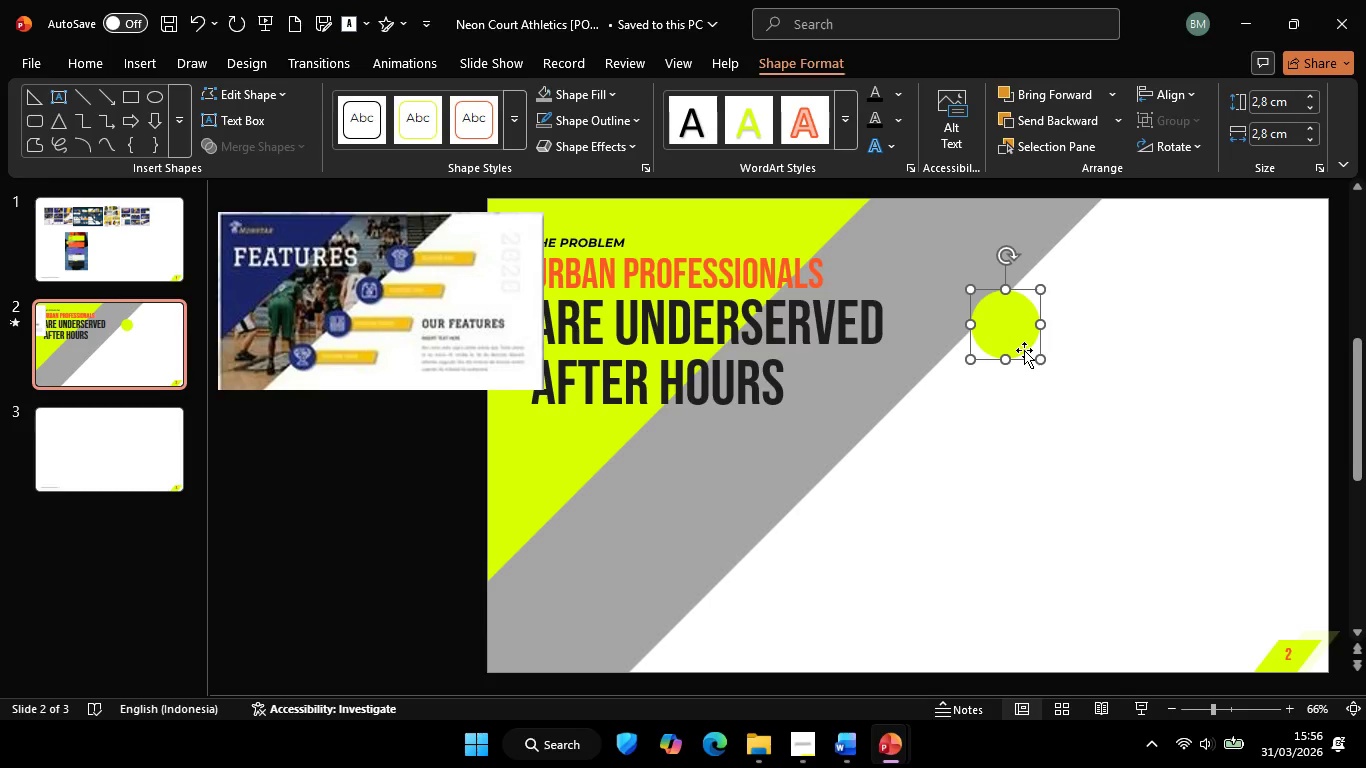 
left_click_drag(start_coordinate=[1019, 338], to_coordinate=[1008, 331])
 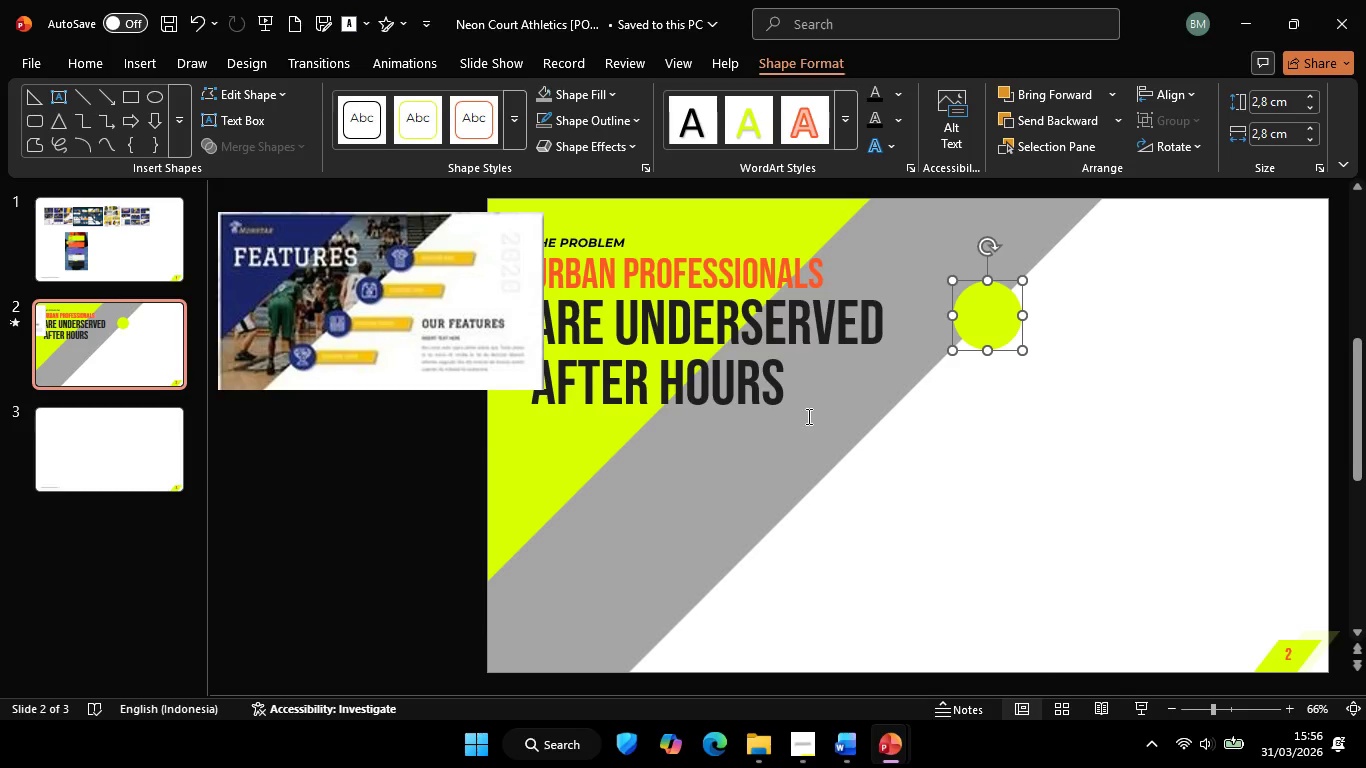 
wait(6.8)
 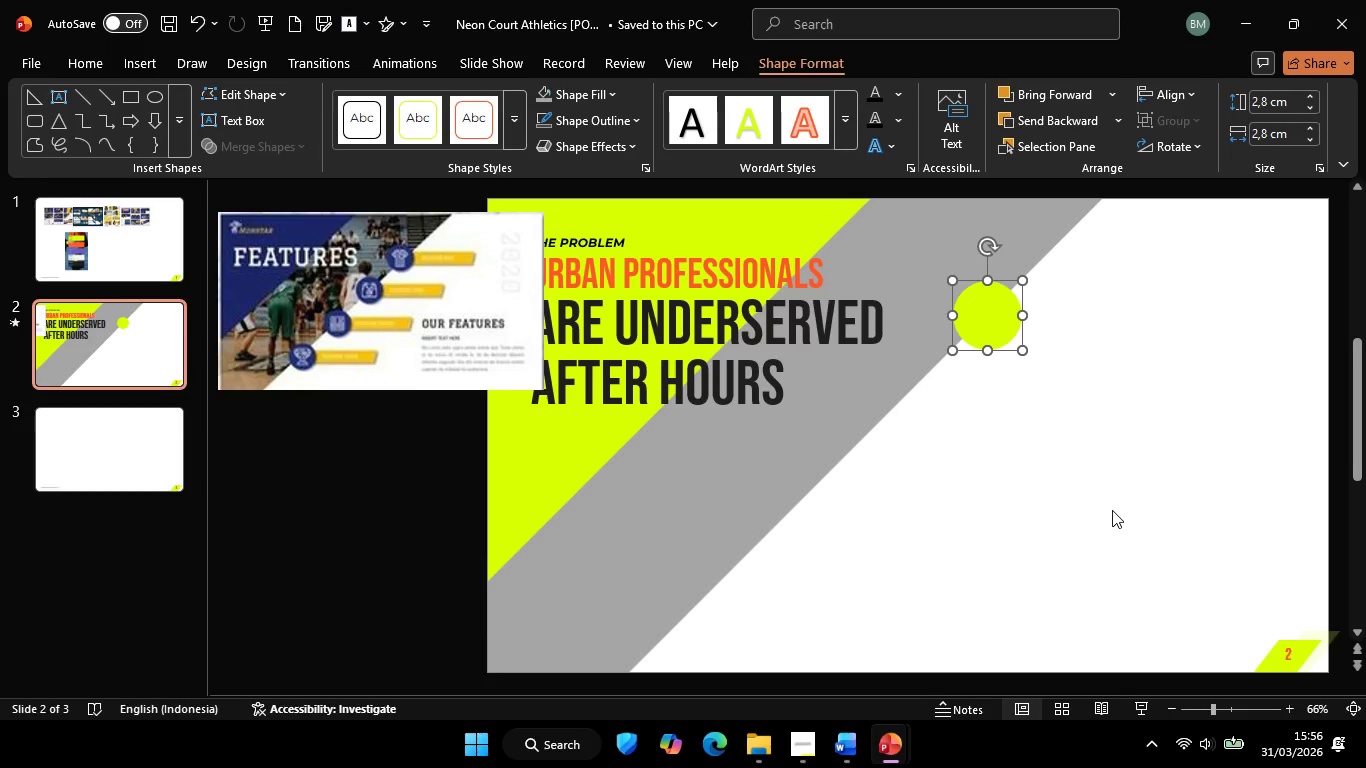 
left_click_drag(start_coordinate=[987, 309], to_coordinate=[937, 365])
 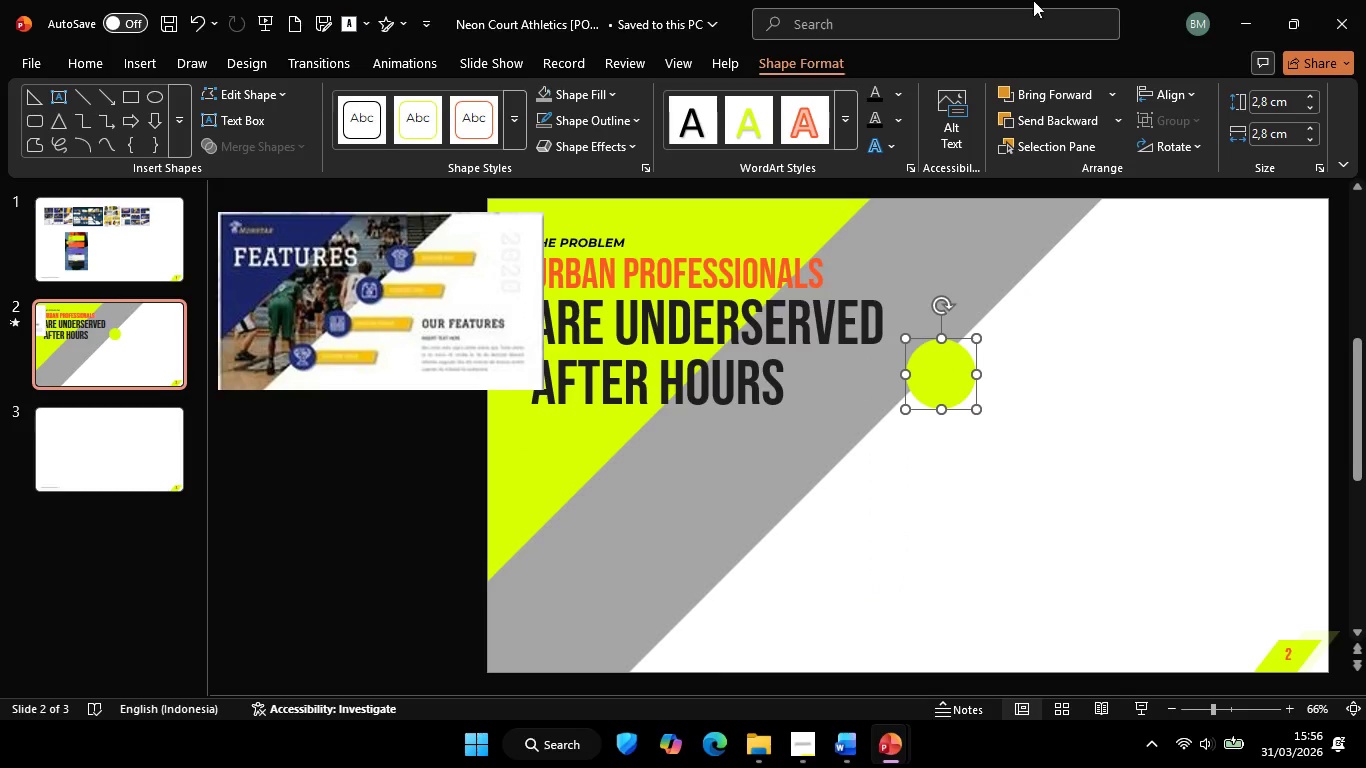 
left_click([316, 296])
 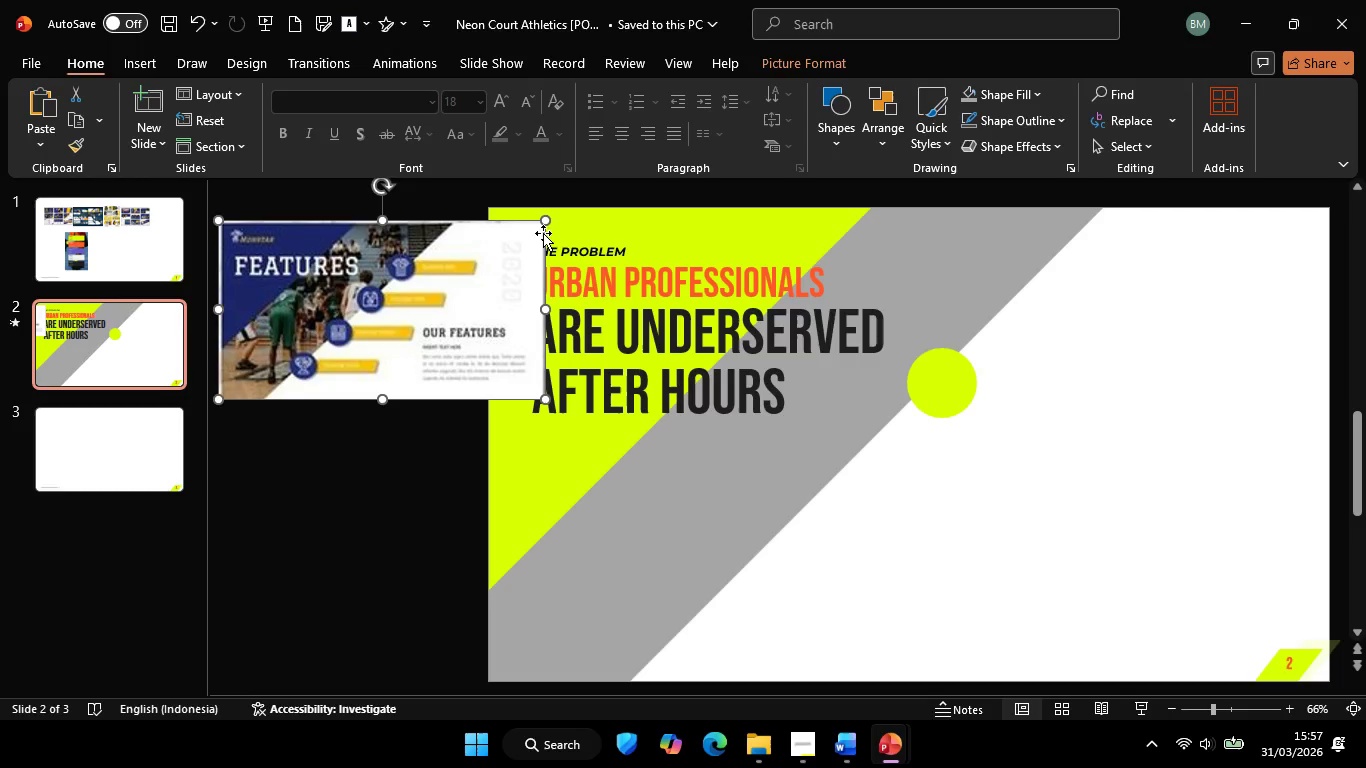 
hold_key(key=ShiftLeft, duration=1.28)
left_click_drag(start_coordinate=[545, 217], to_coordinate=[454, 295])
 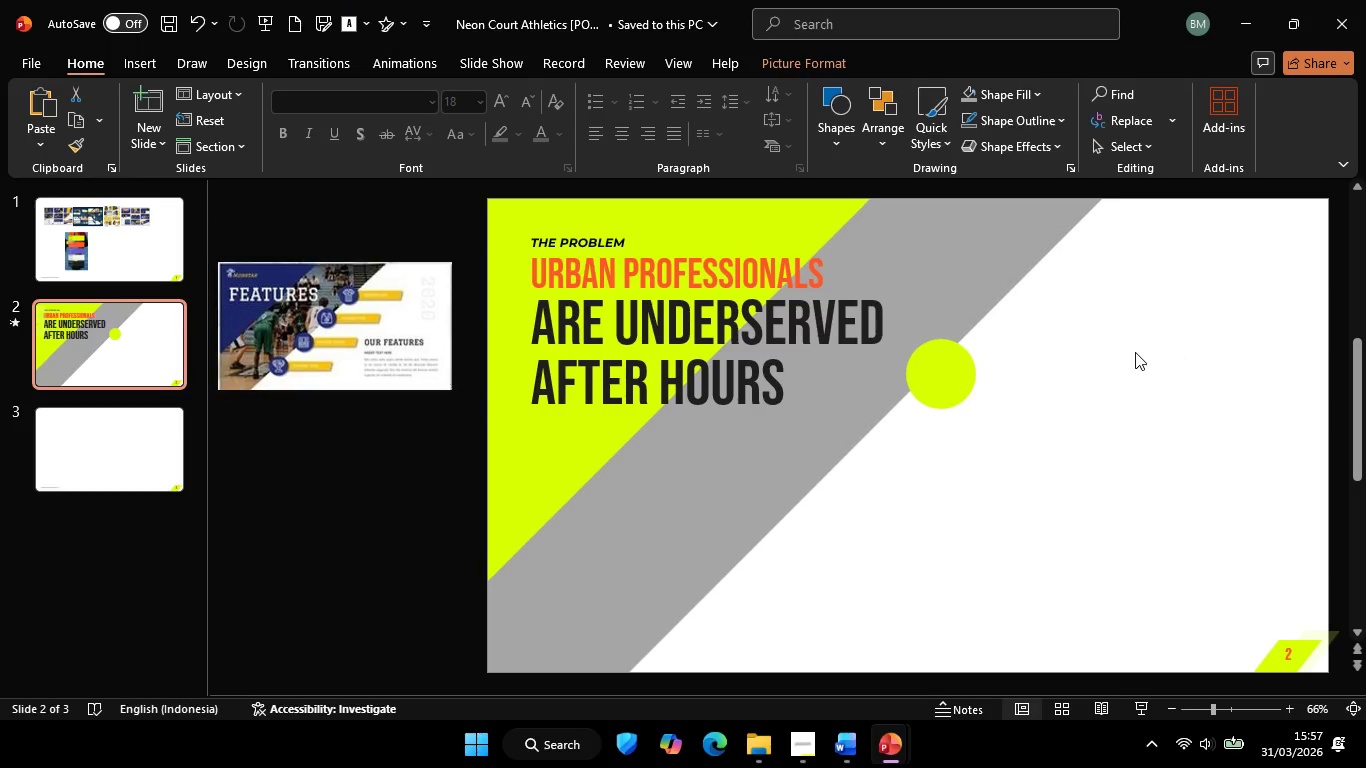 
left_click([1135, 352])
 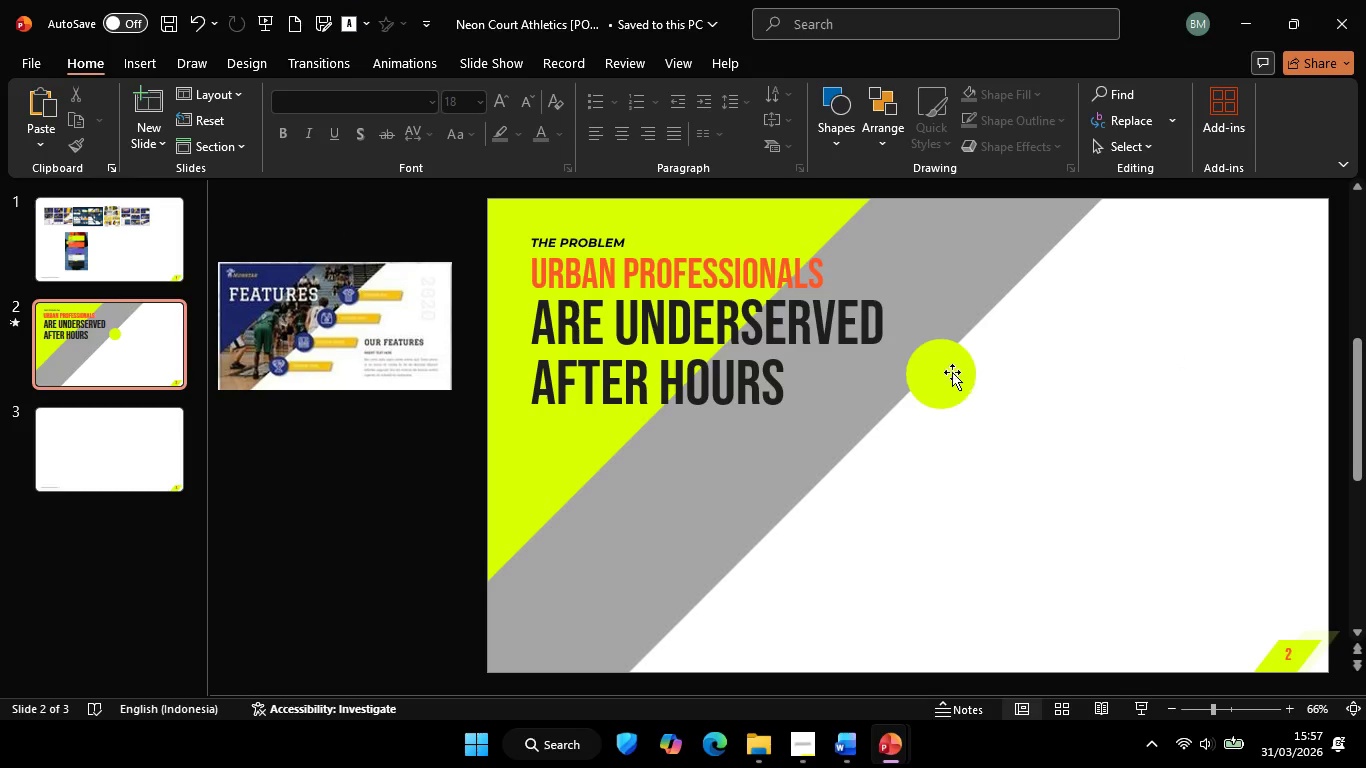 
left_click([949, 371])
 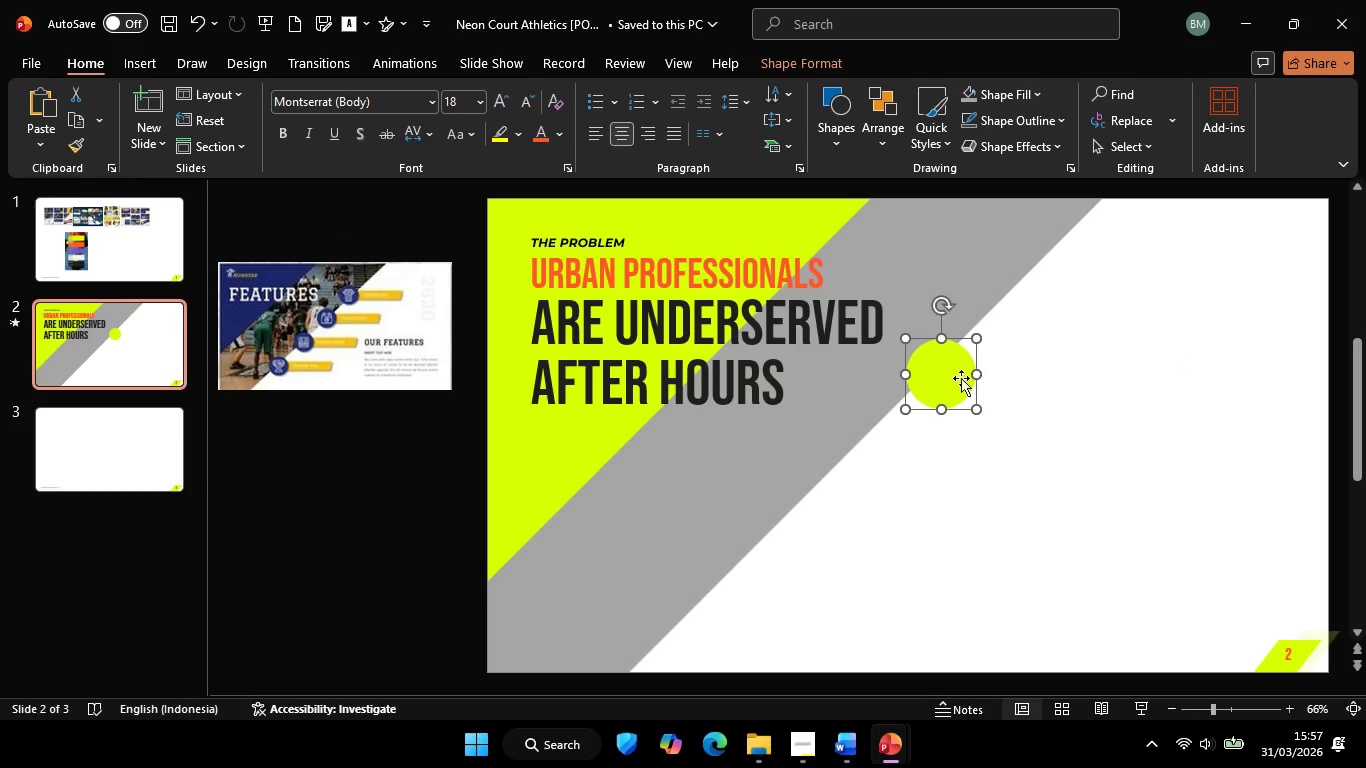 
left_click_drag(start_coordinate=[944, 372], to_coordinate=[580, 519])
 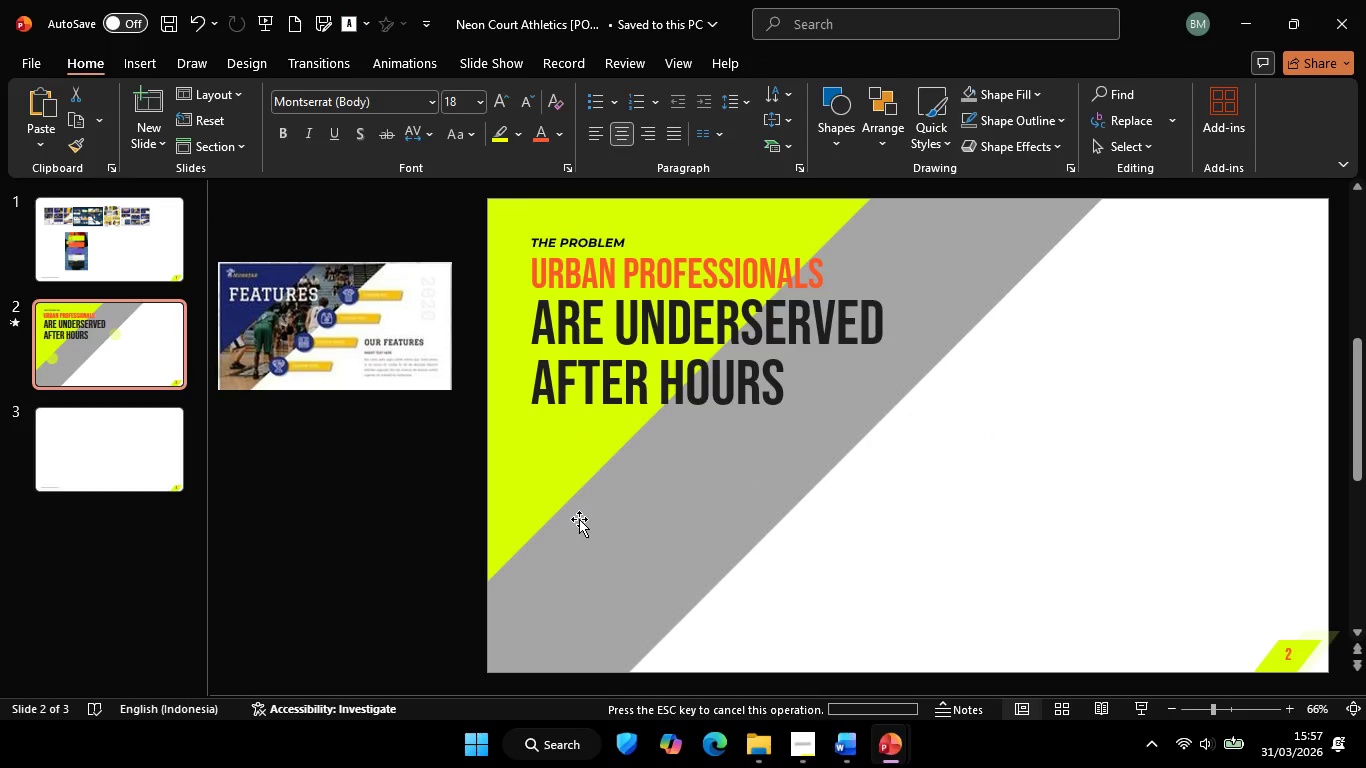 
key(Backspace)
 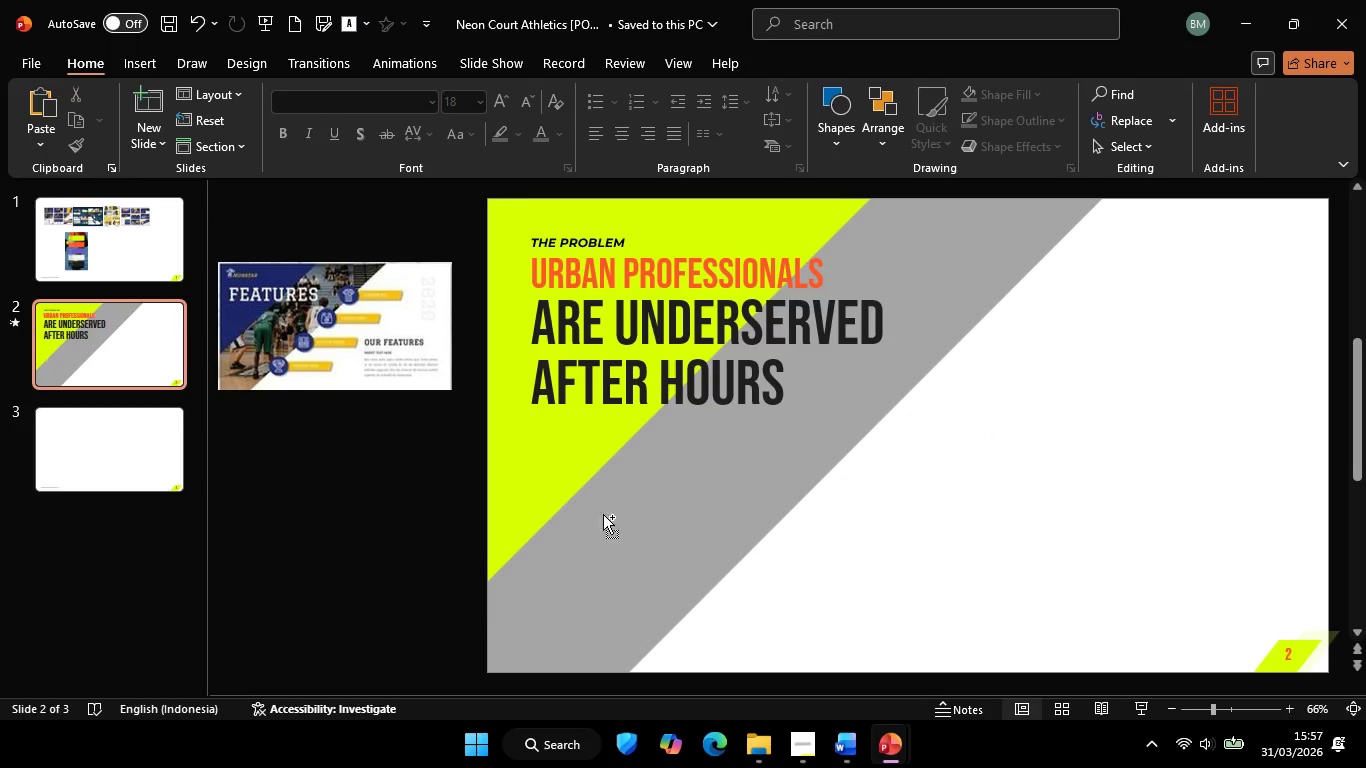 
hold_key(key=ControlLeft, duration=0.55)
 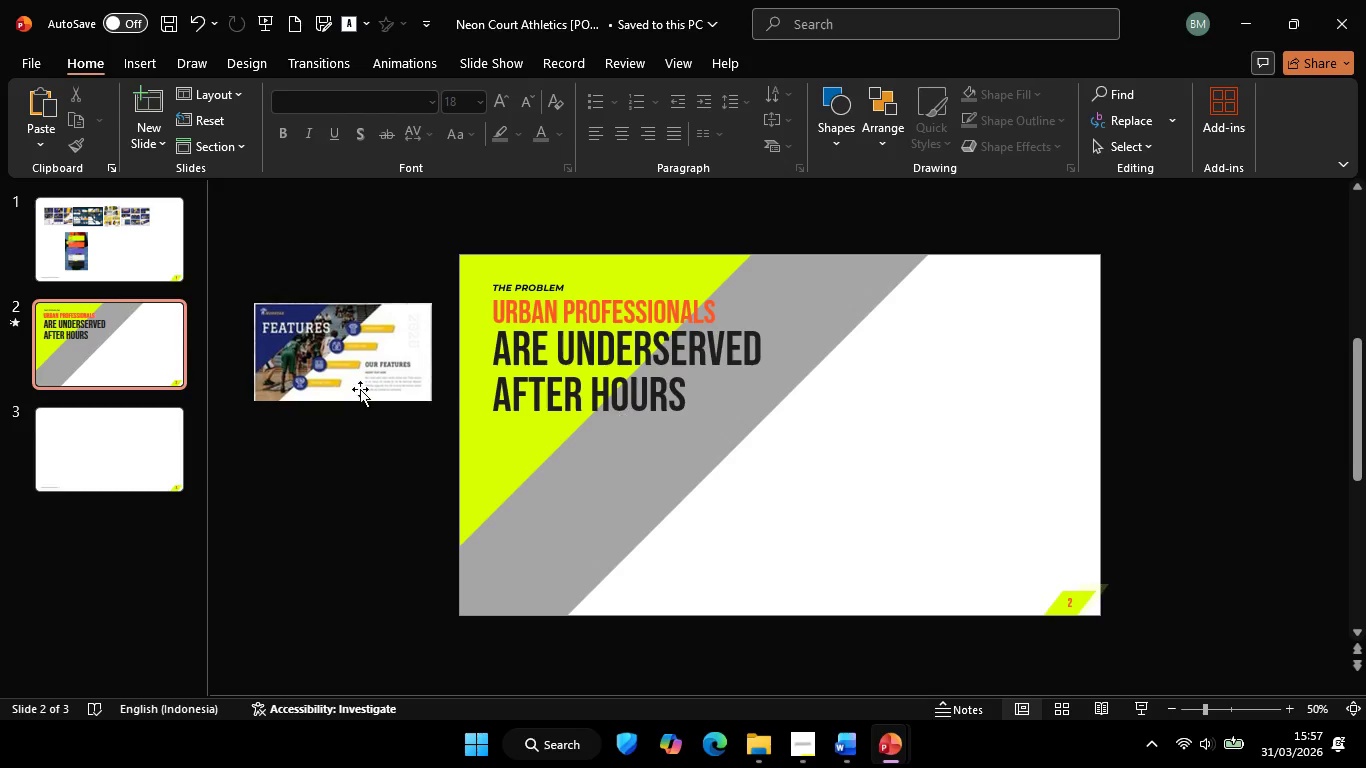 
left_click([926, 478])
 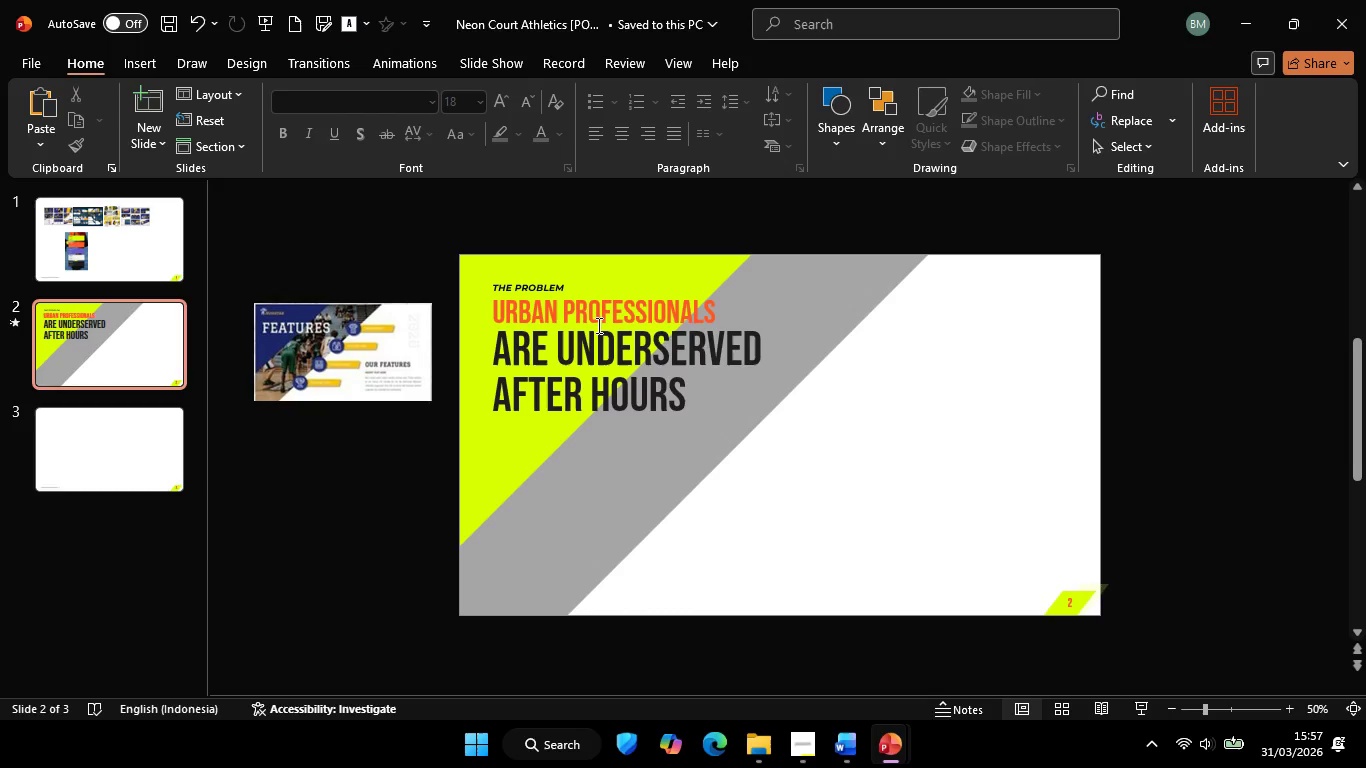 
scroll: coordinate [772, 490], scroll_direction: down, amount: 1.0
 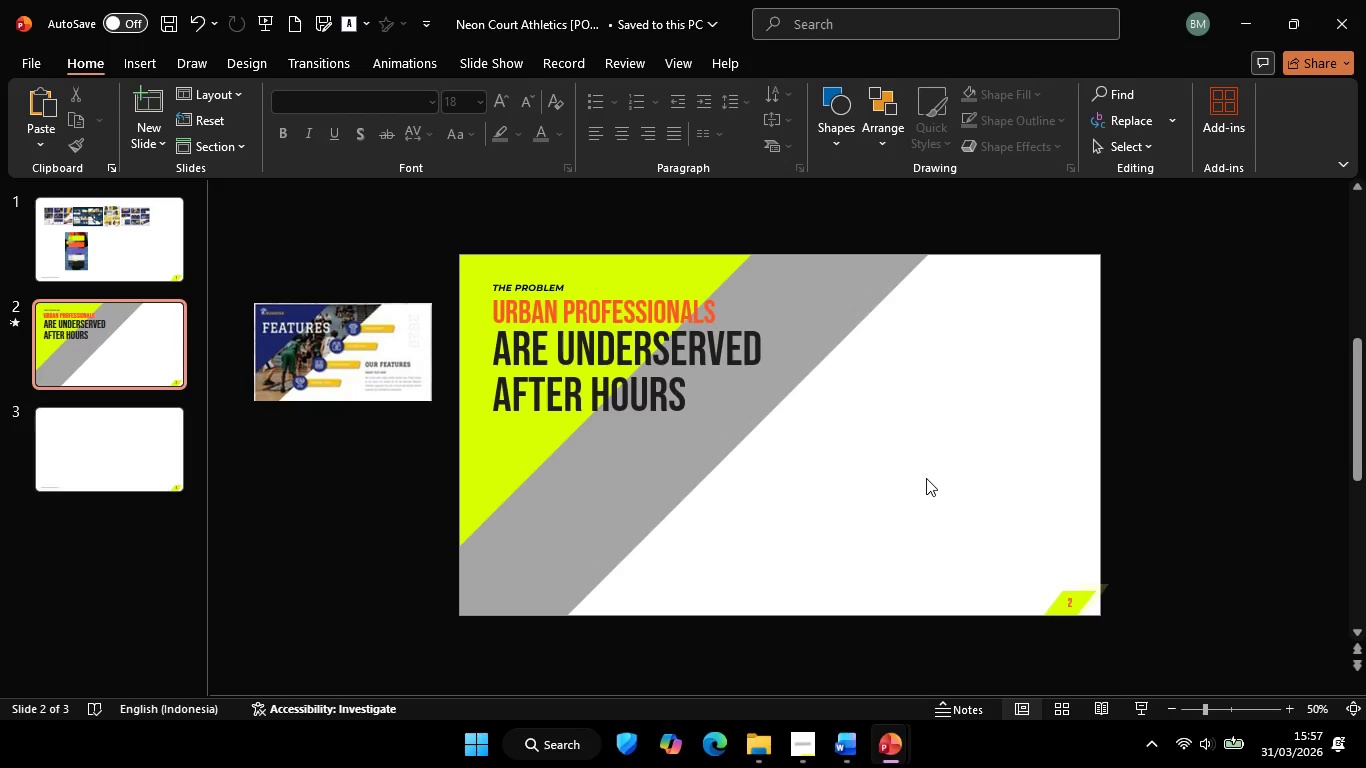 
left_click([552, 288])
 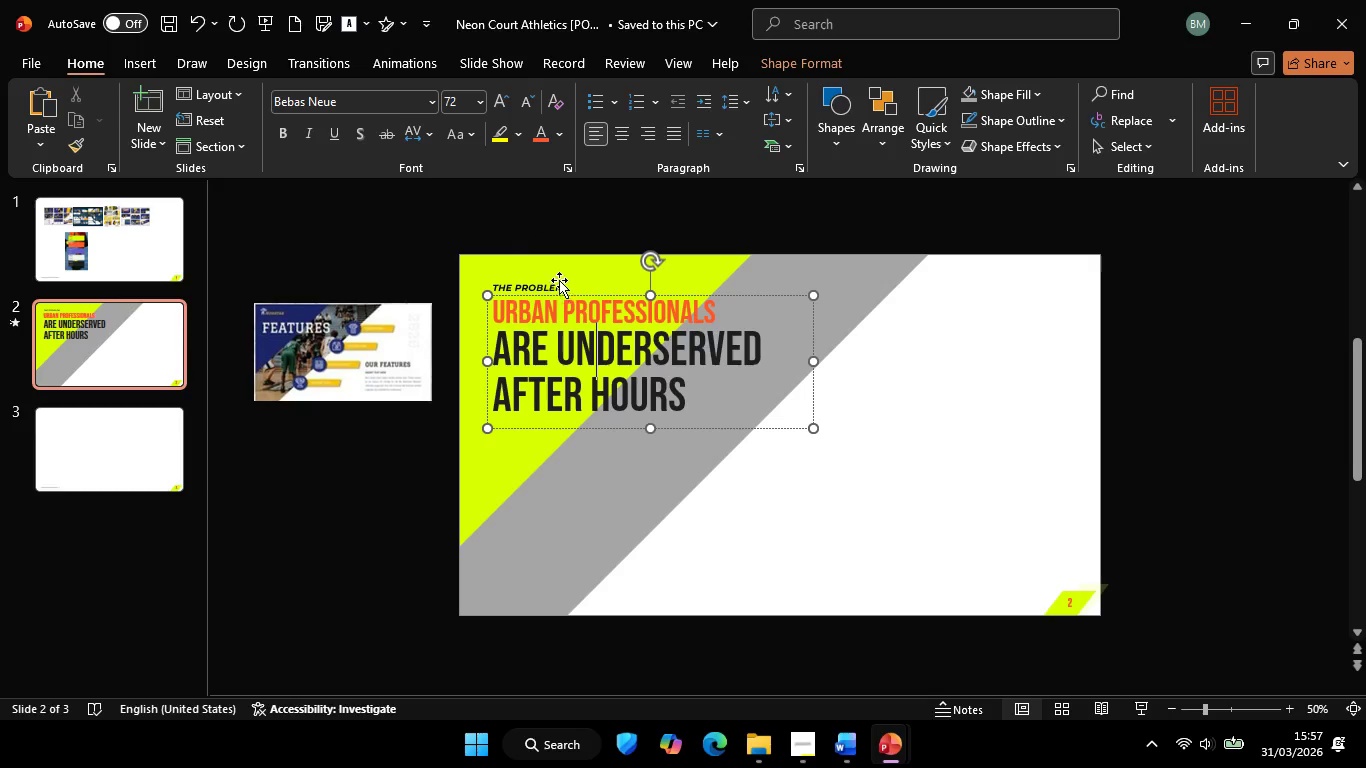 
left_click([548, 282])
 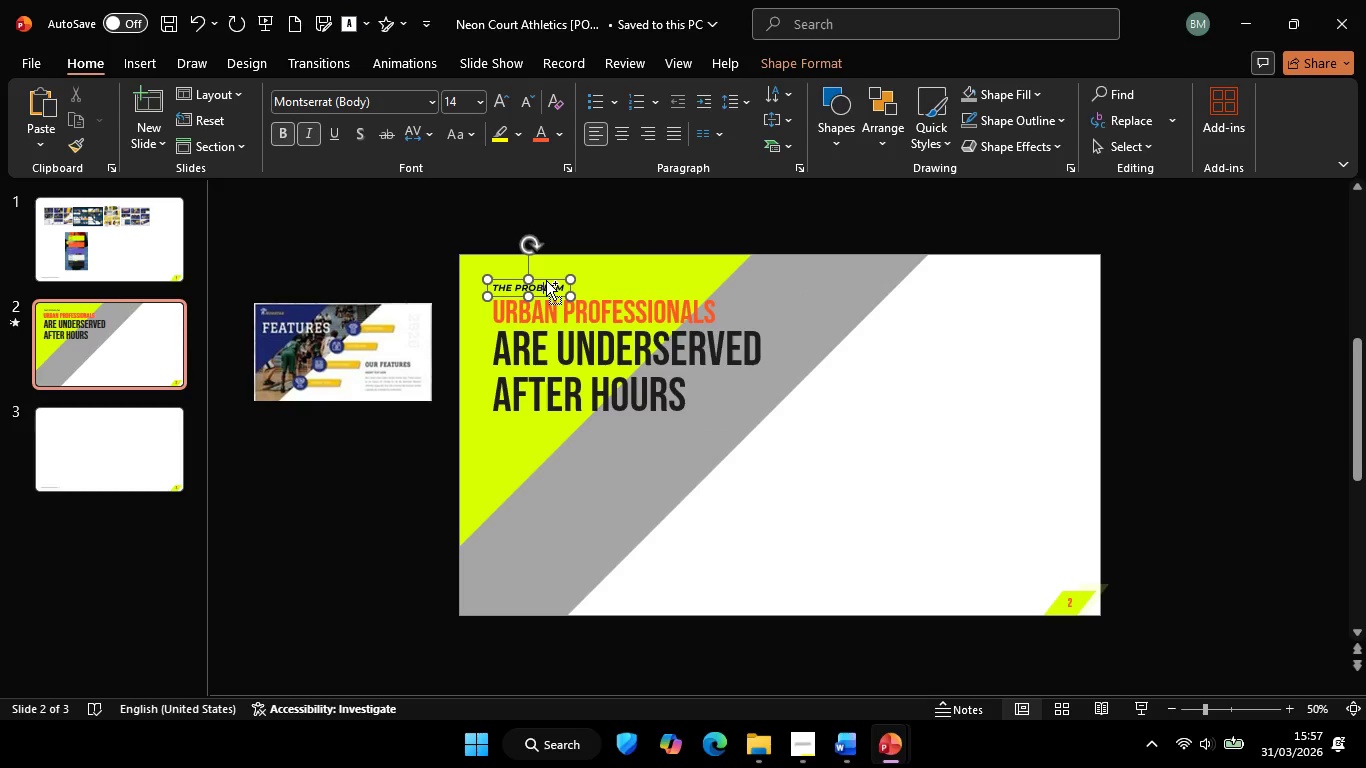 
hold_key(key=ControlLeft, duration=1.61)
hold_key(key=ShiftLeft, duration=1.53)
left_click_drag(start_coordinate=[546, 280], to_coordinate=[975, 302])
 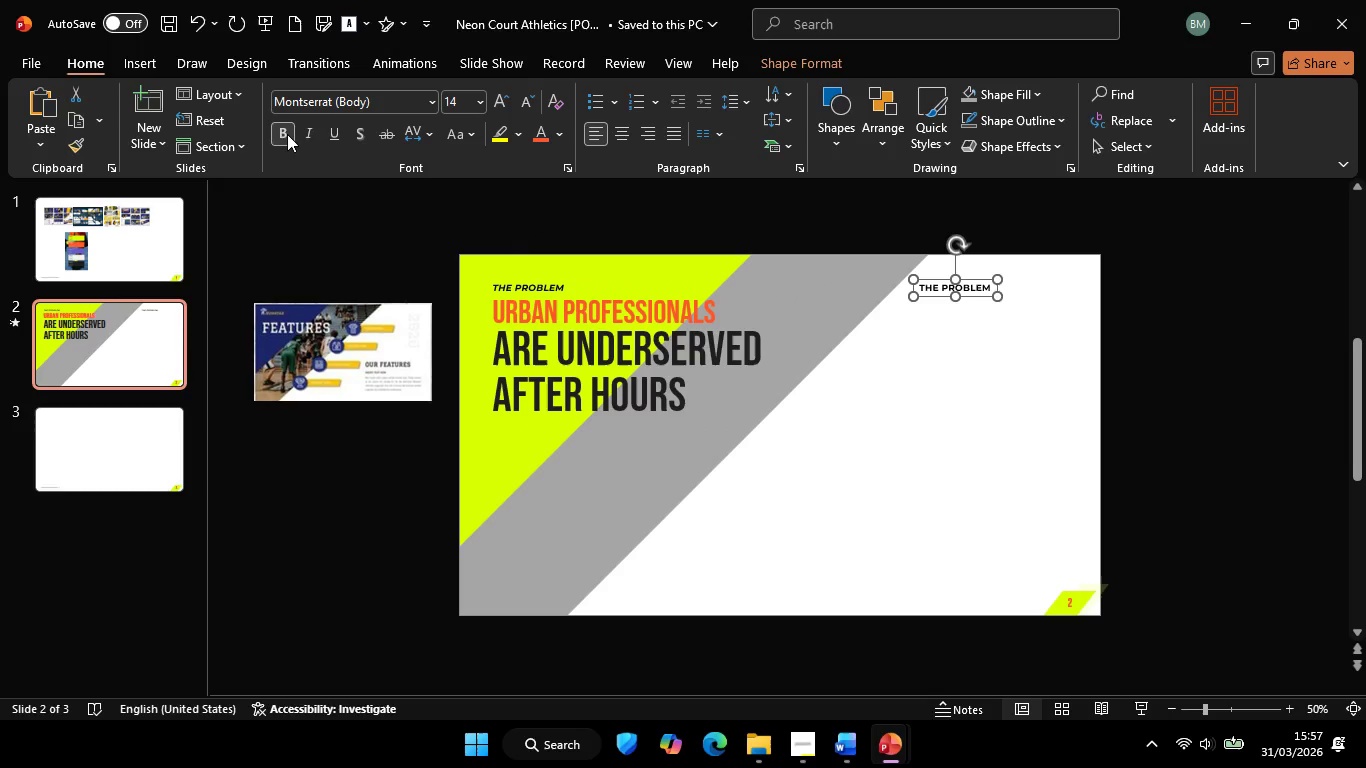 
double_click([283, 134])
 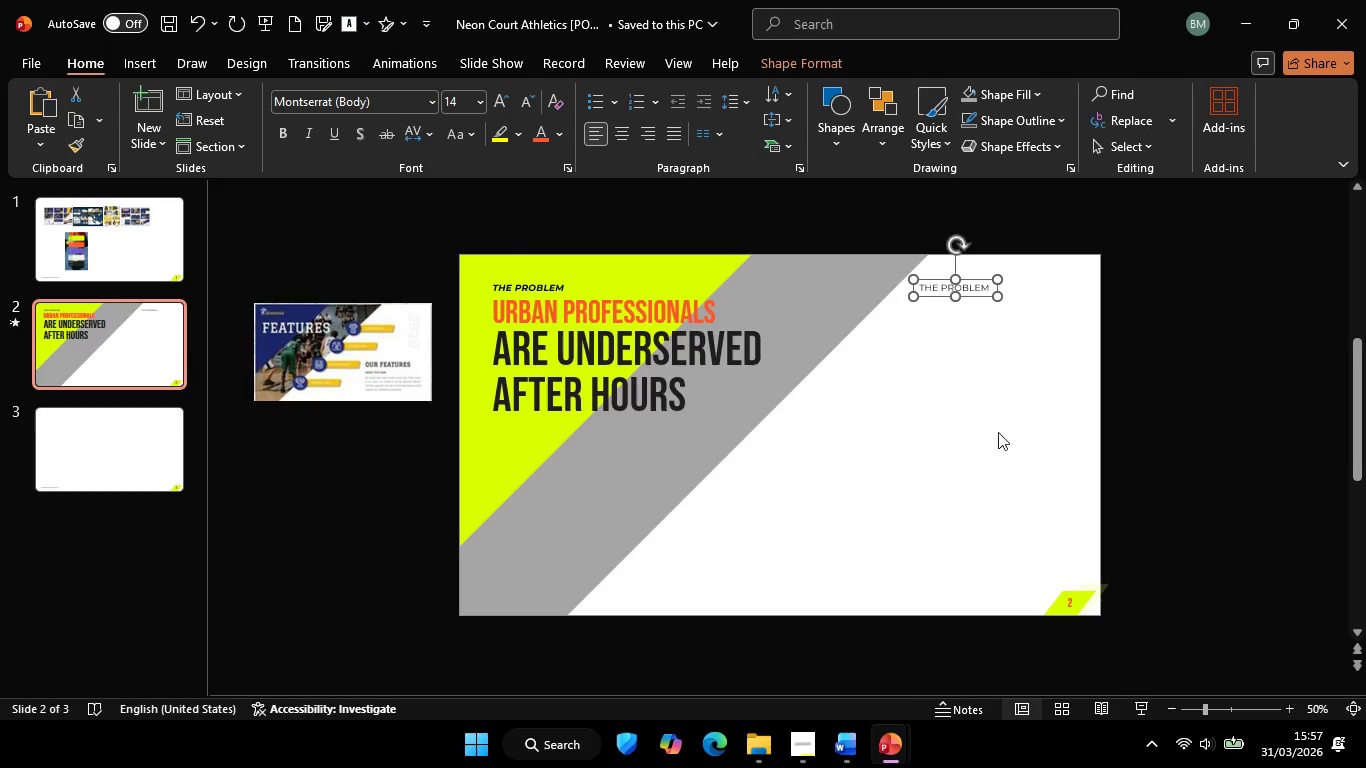 
left_click([966, 493])
 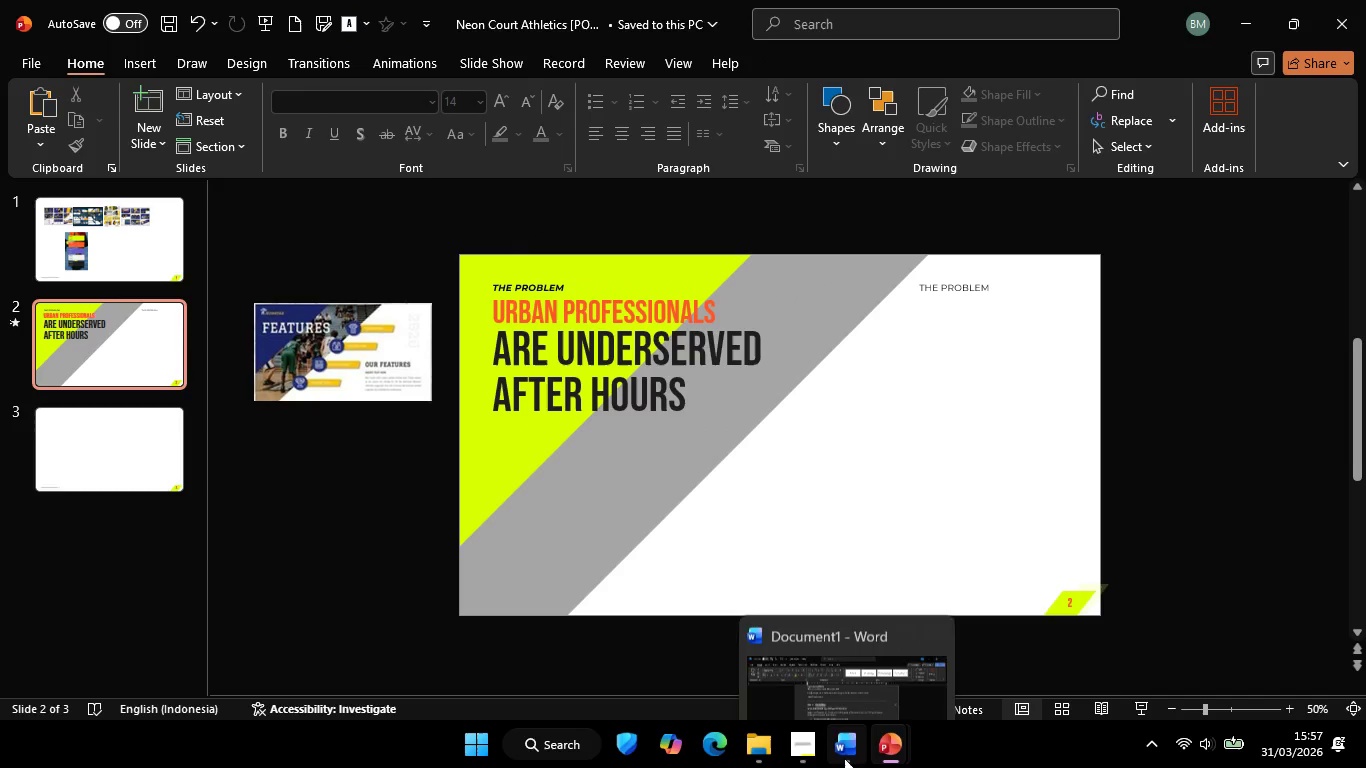 
left_click([844, 758])
 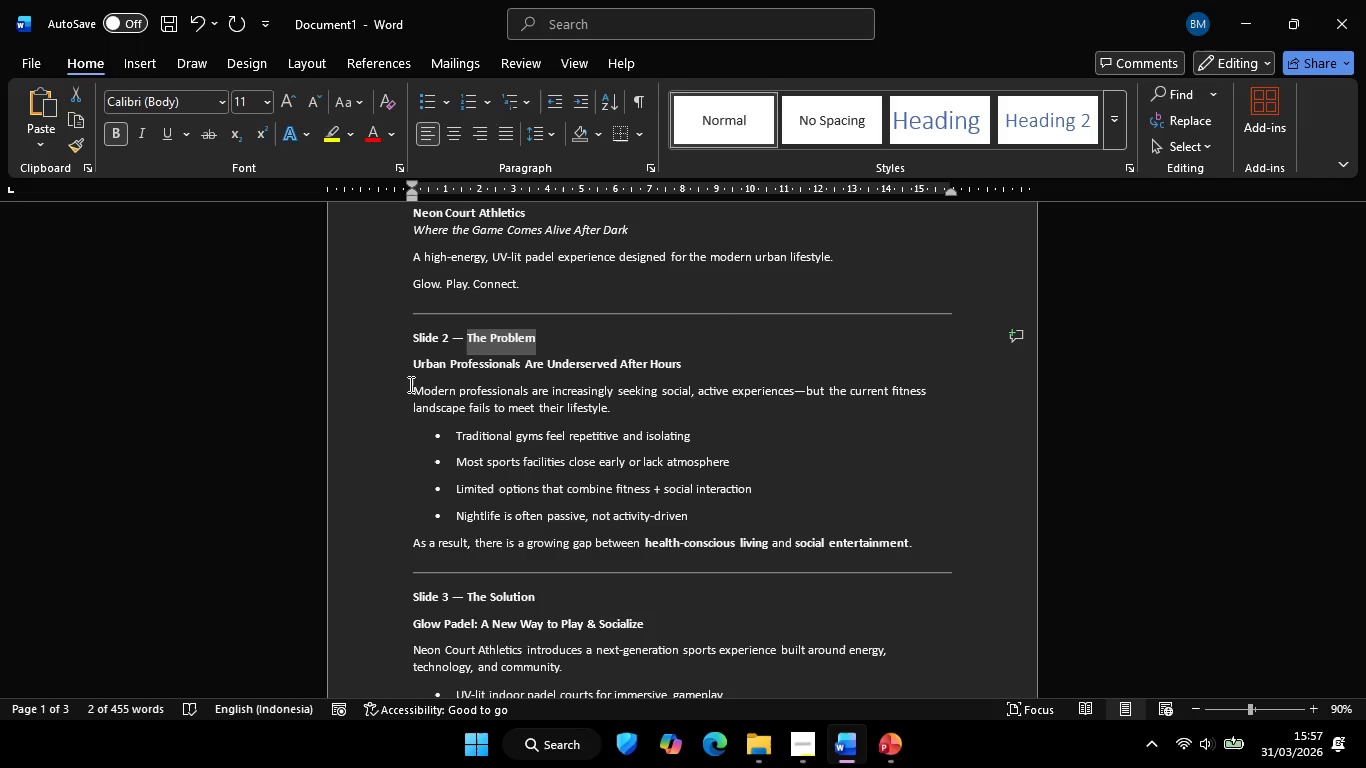 
left_click_drag(start_coordinate=[409, 383], to_coordinate=[611, 405])
 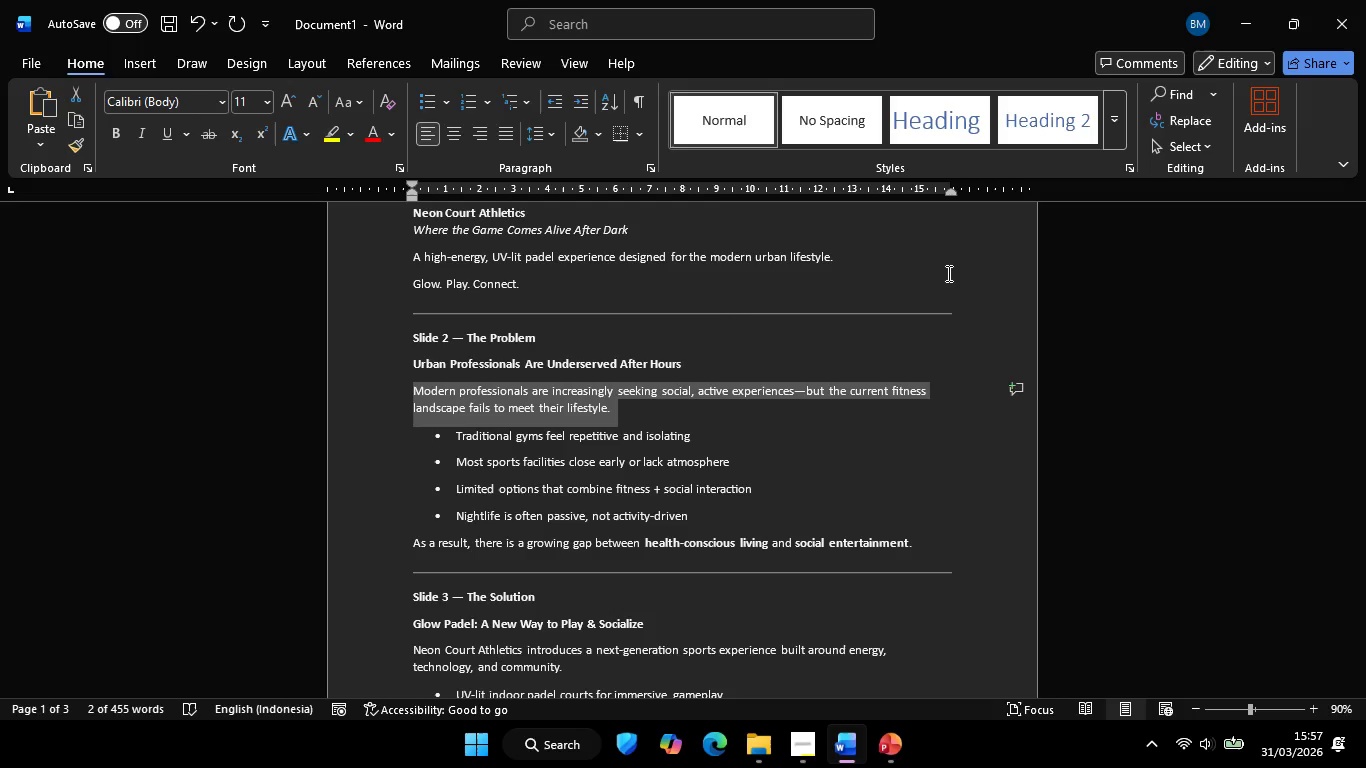 
key(Control+C)
 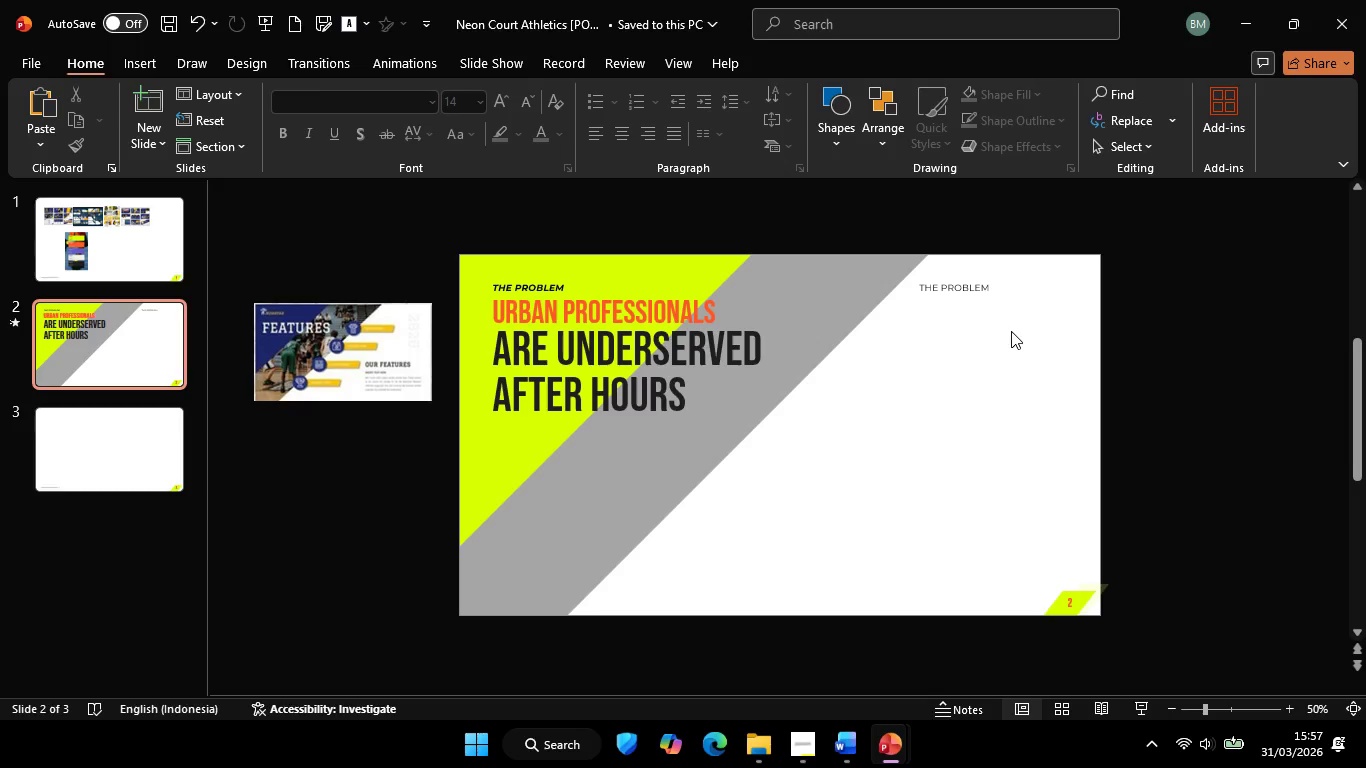 
left_click([953, 286])
 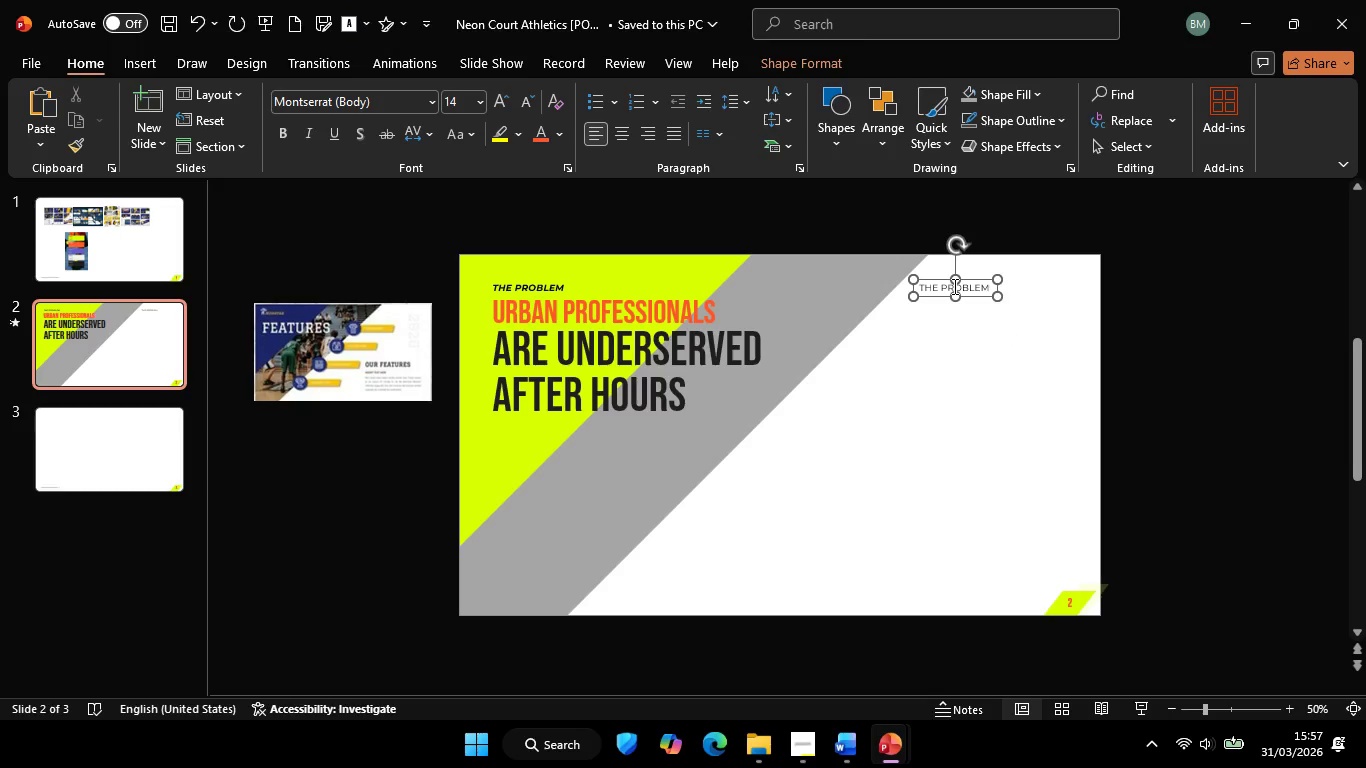 
key(Control+A)
 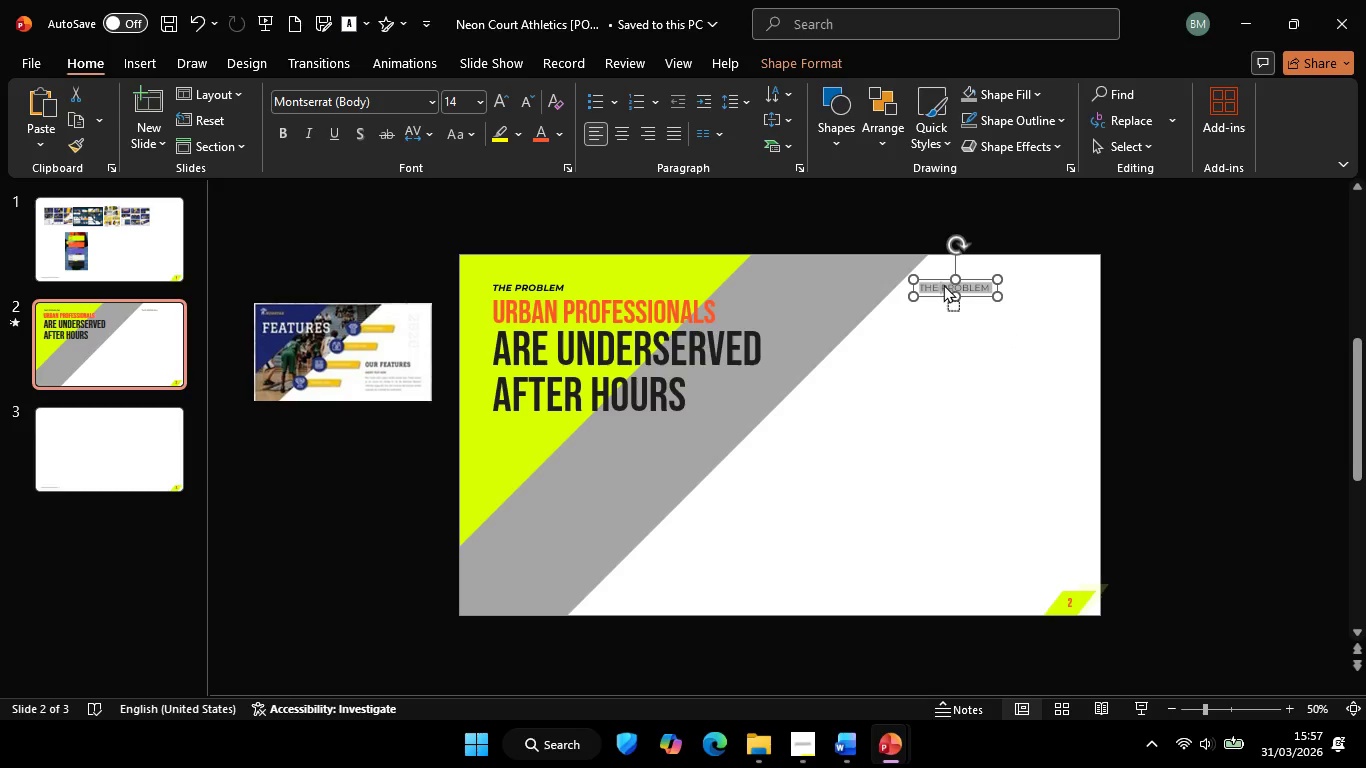 
right_click([943, 284])
 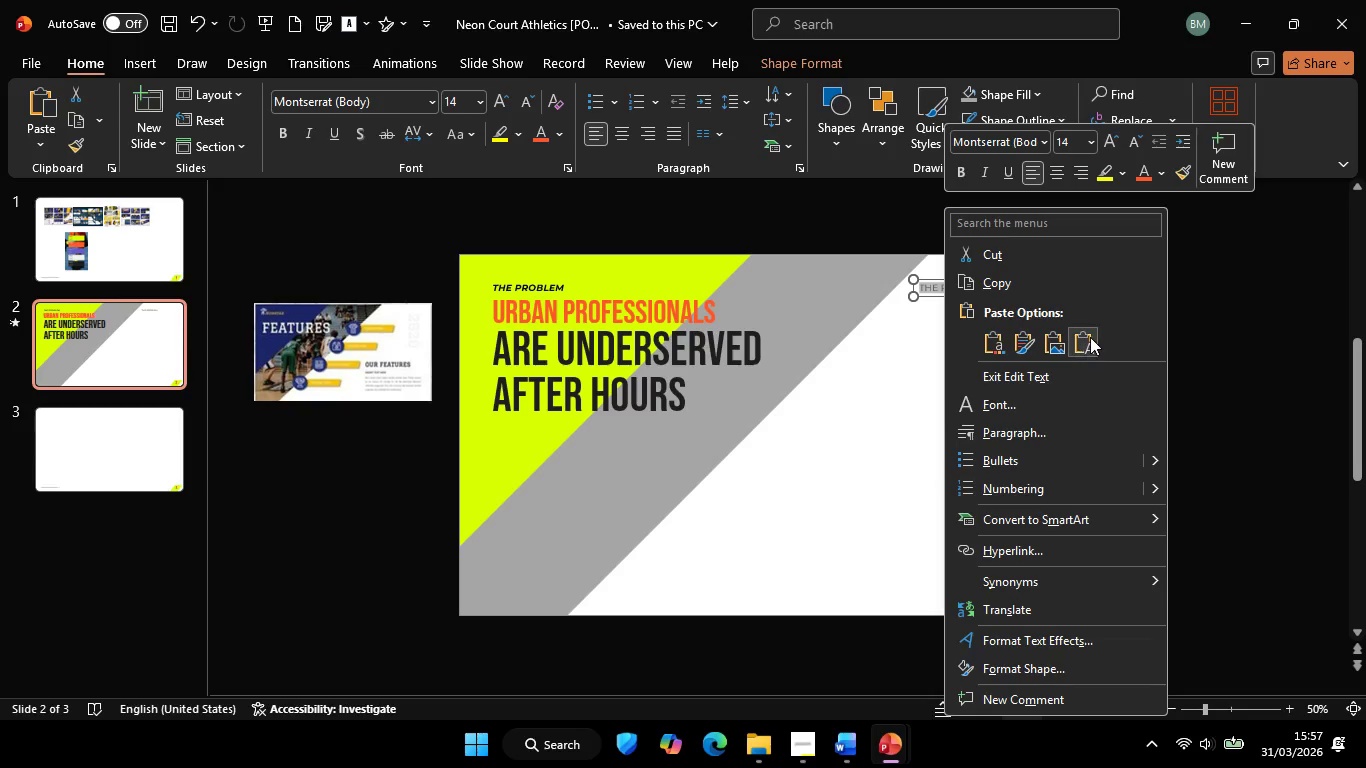 
left_click([1090, 337])
 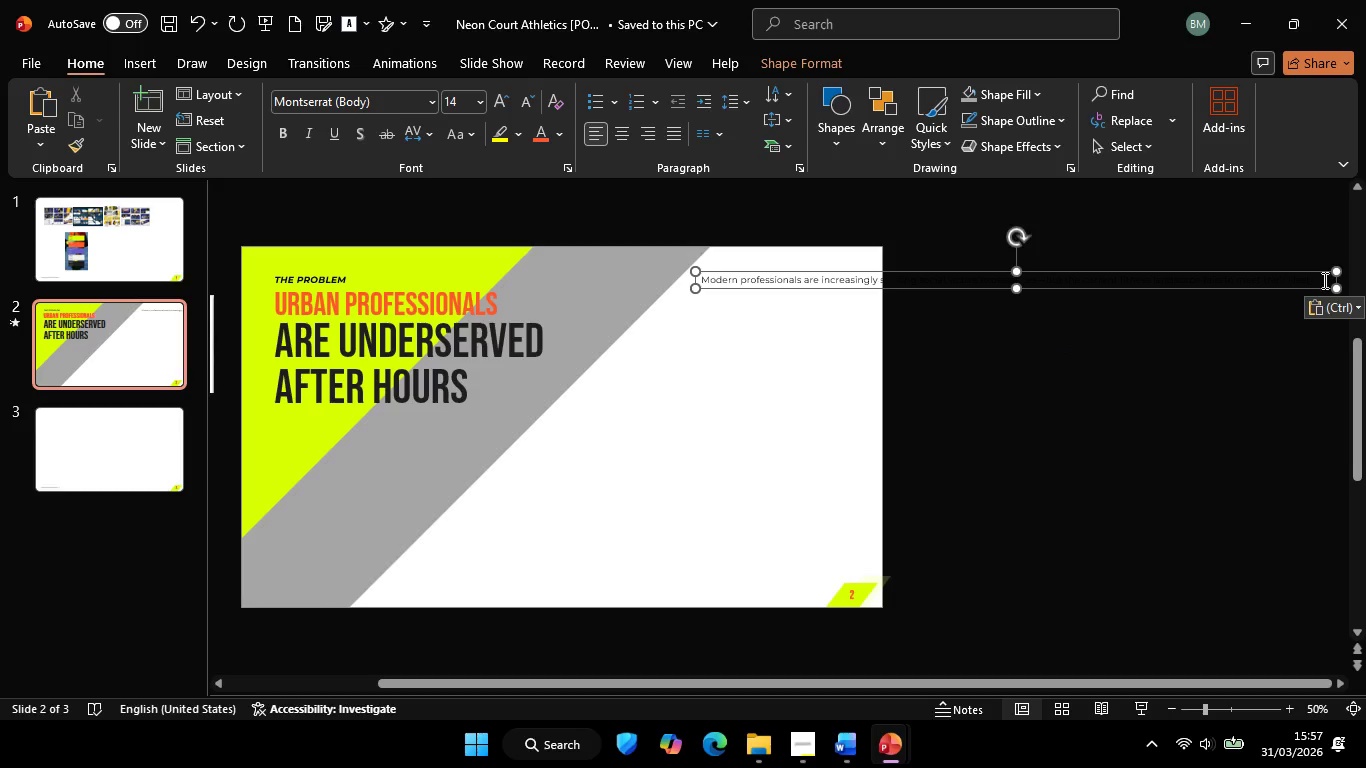 
hold_key(key=ControlLeft, duration=0.55)
scroll: coordinate [1316, 283], scroll_direction: up, amount: 1.0
 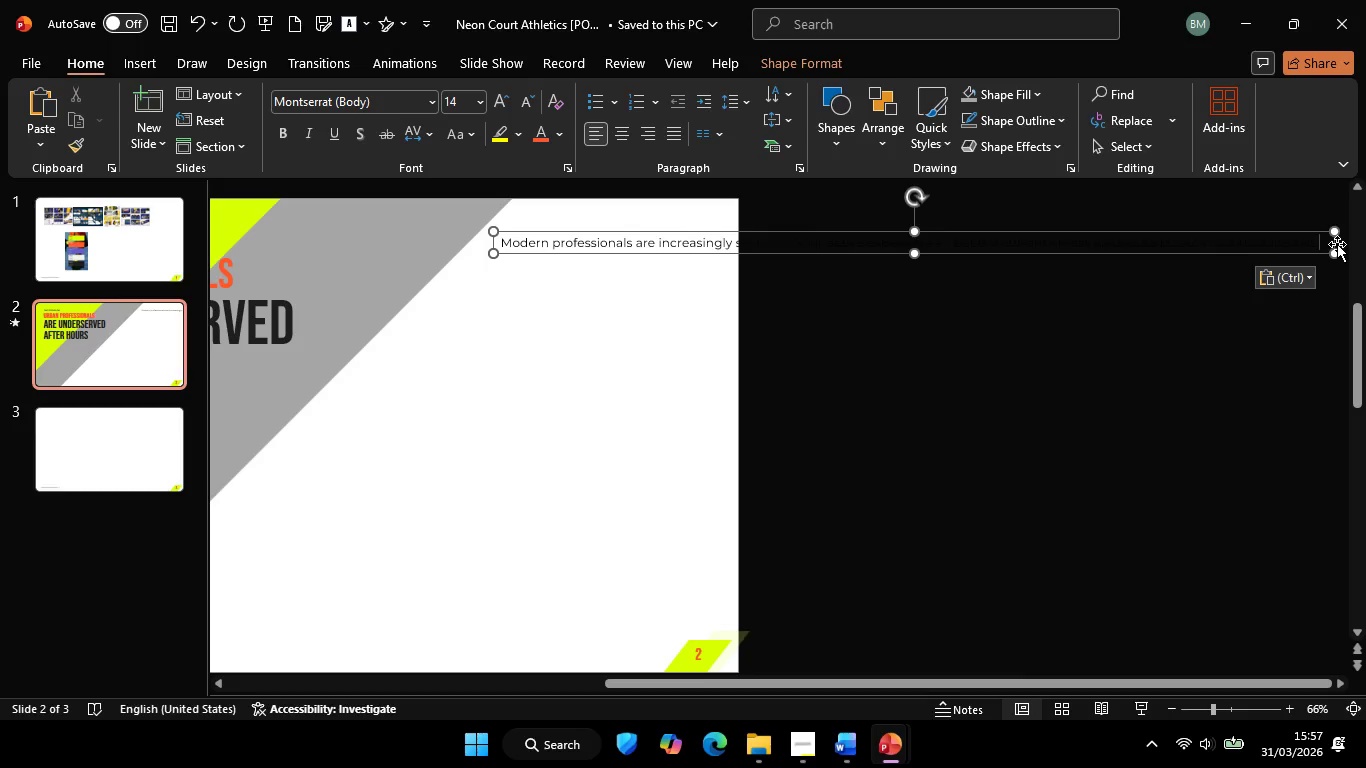 
key(Control+ControlLeft)
 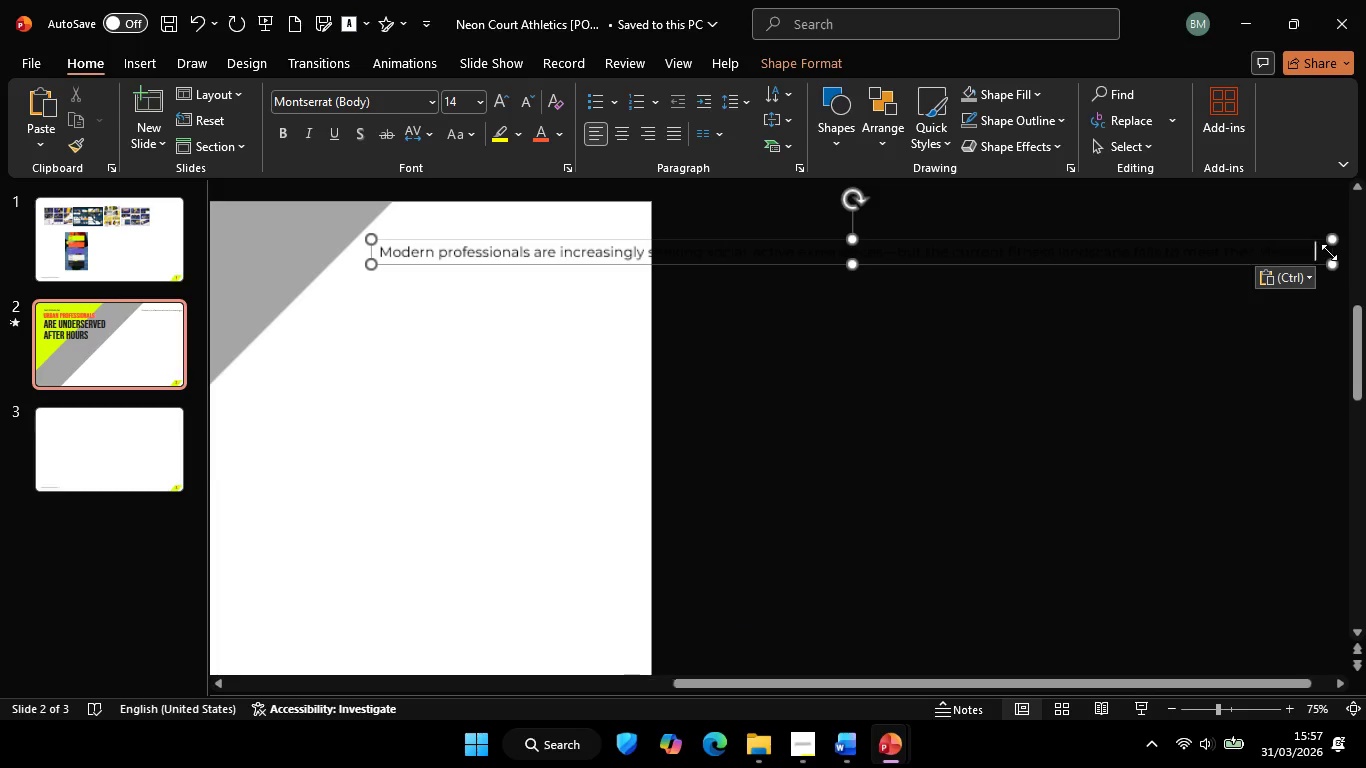 
scroll: coordinate [1329, 252], scroll_direction: up, amount: 1.0
 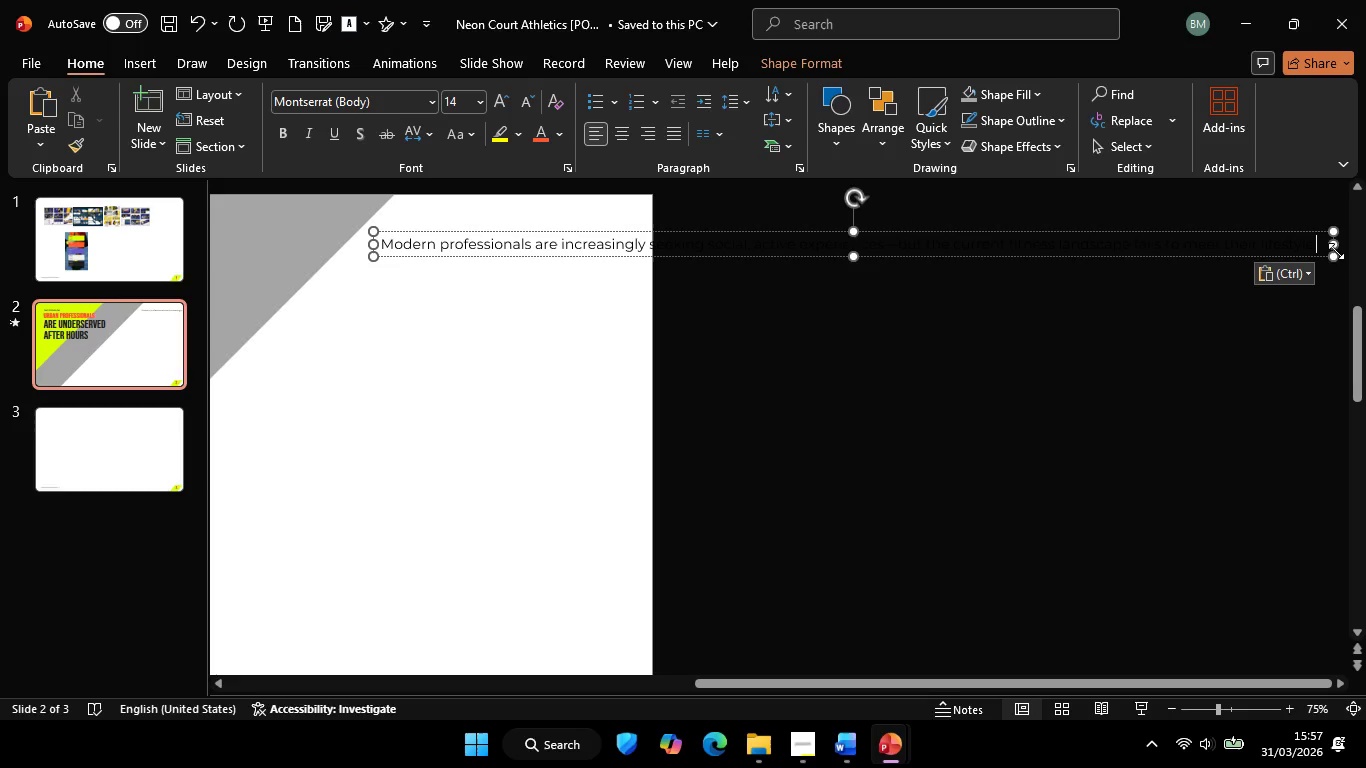 
hold_key(key=ShiftLeft, duration=1.34)
left_click_drag(start_coordinate=[1335, 246], to_coordinate=[653, 285])
 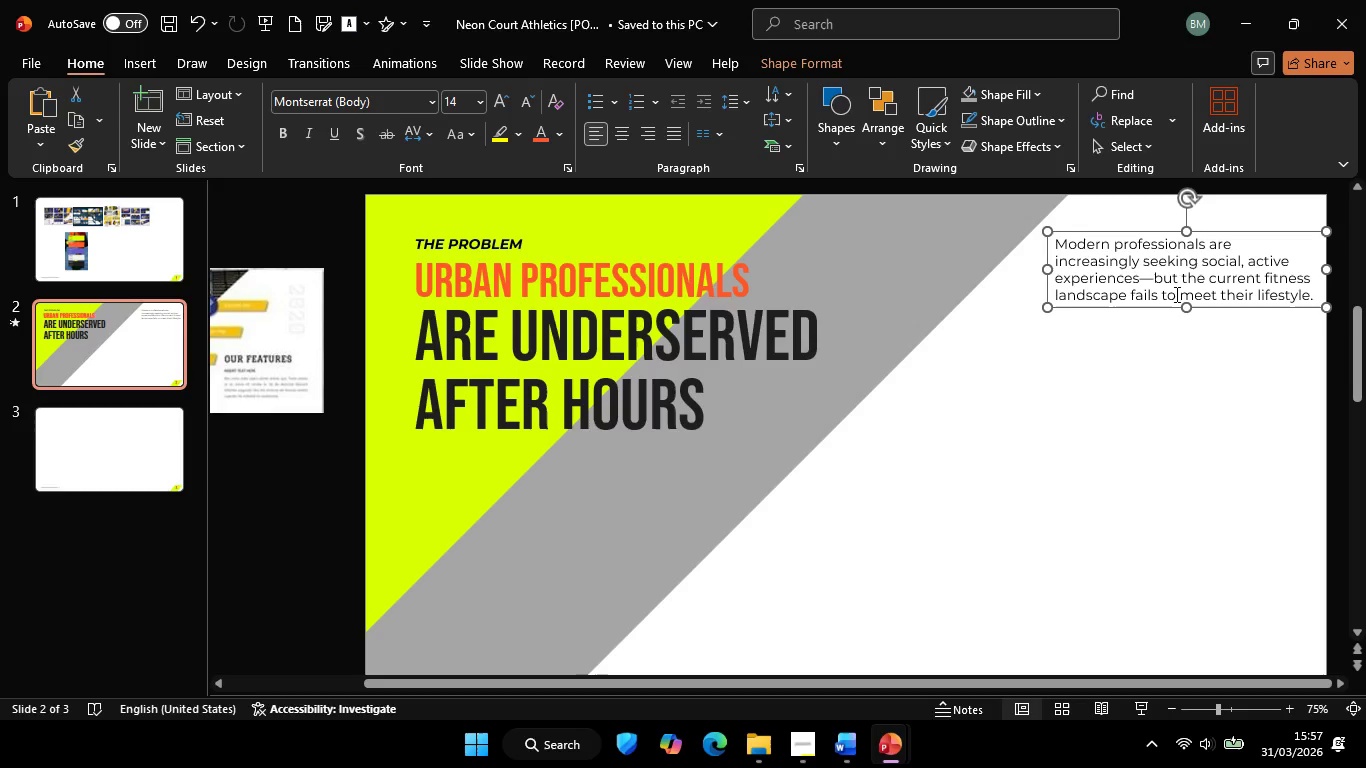 
left_click([1174, 291])
 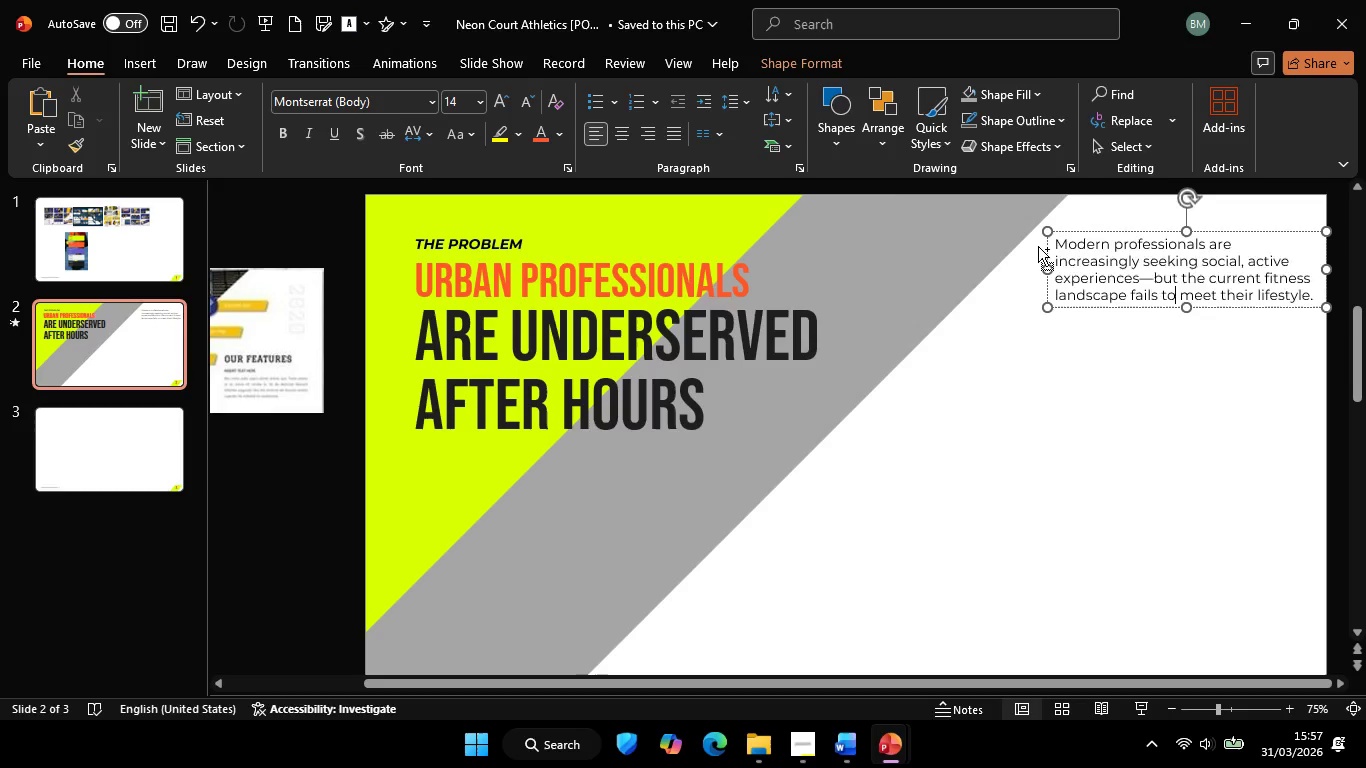 
key(Control+A)
 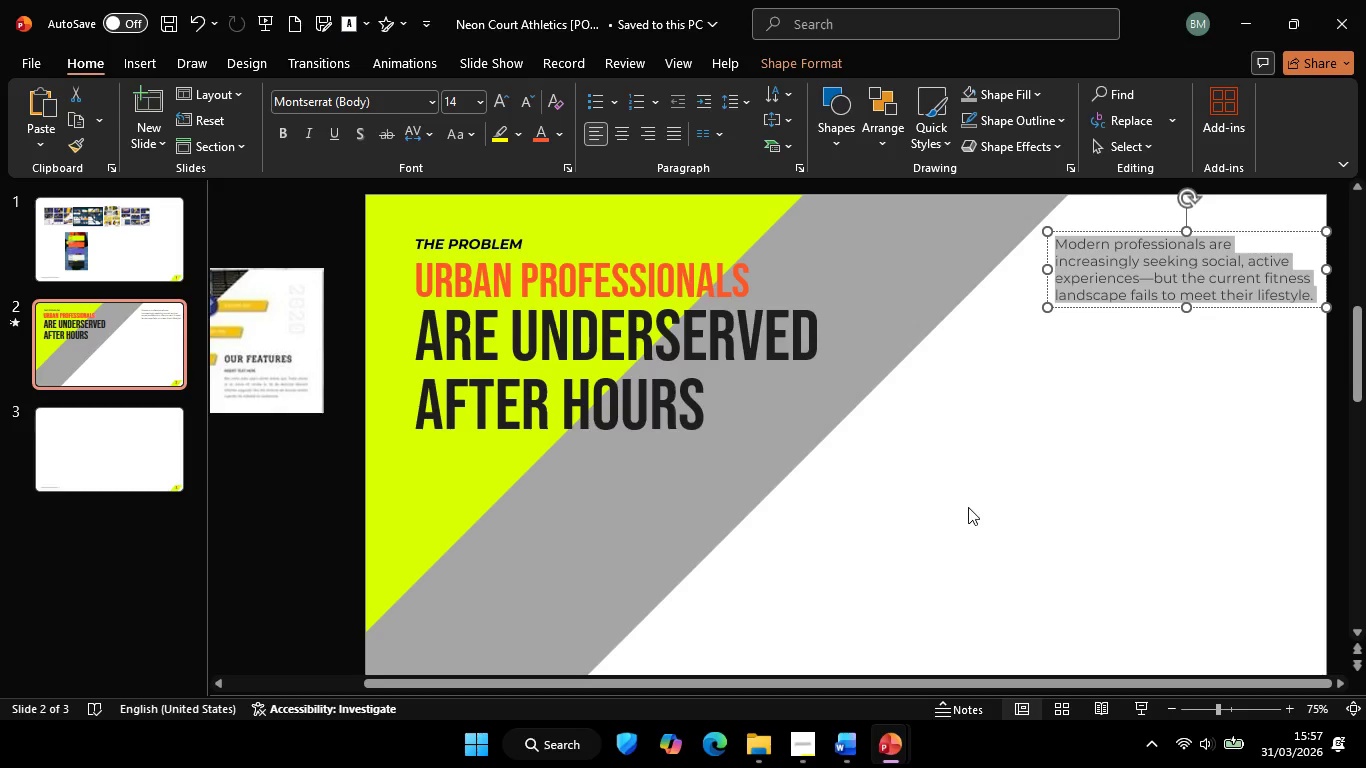 
left_click([986, 548])
 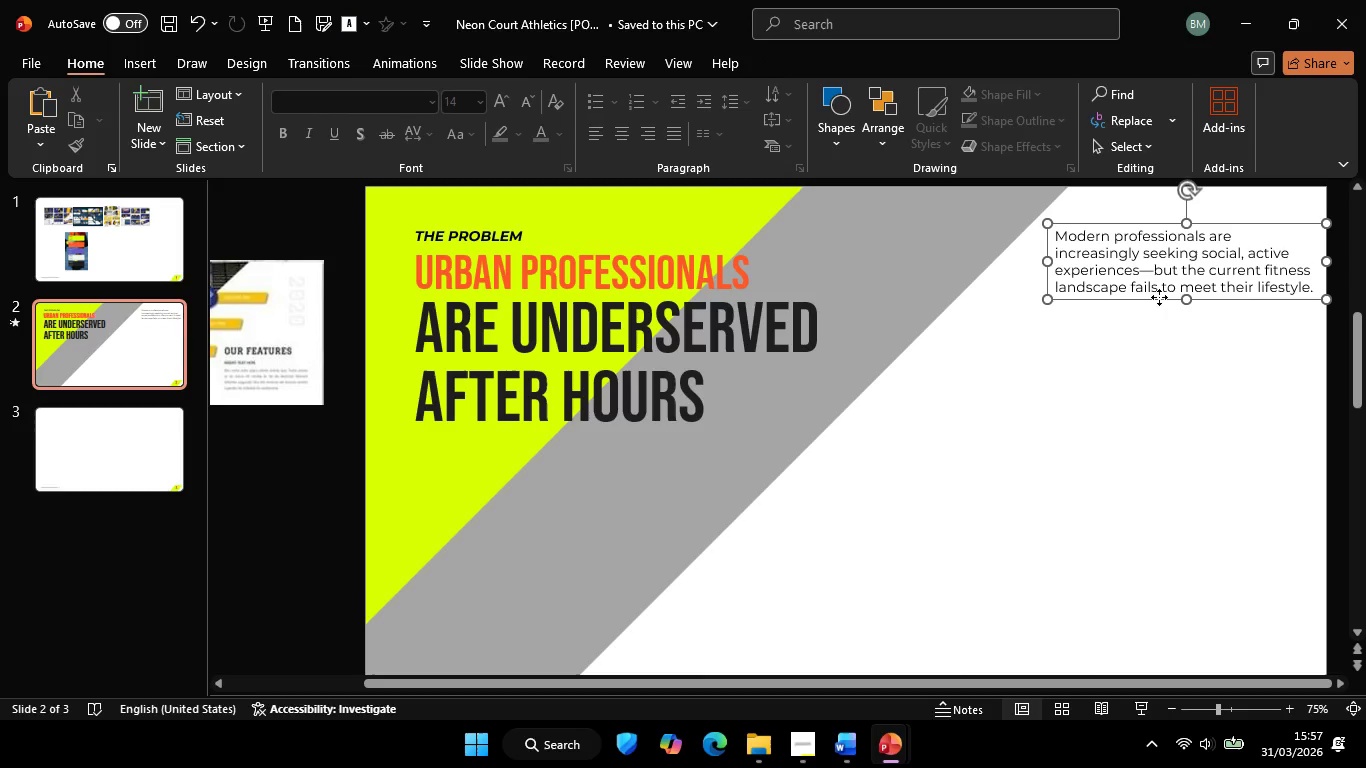 
left_click([1159, 297])
 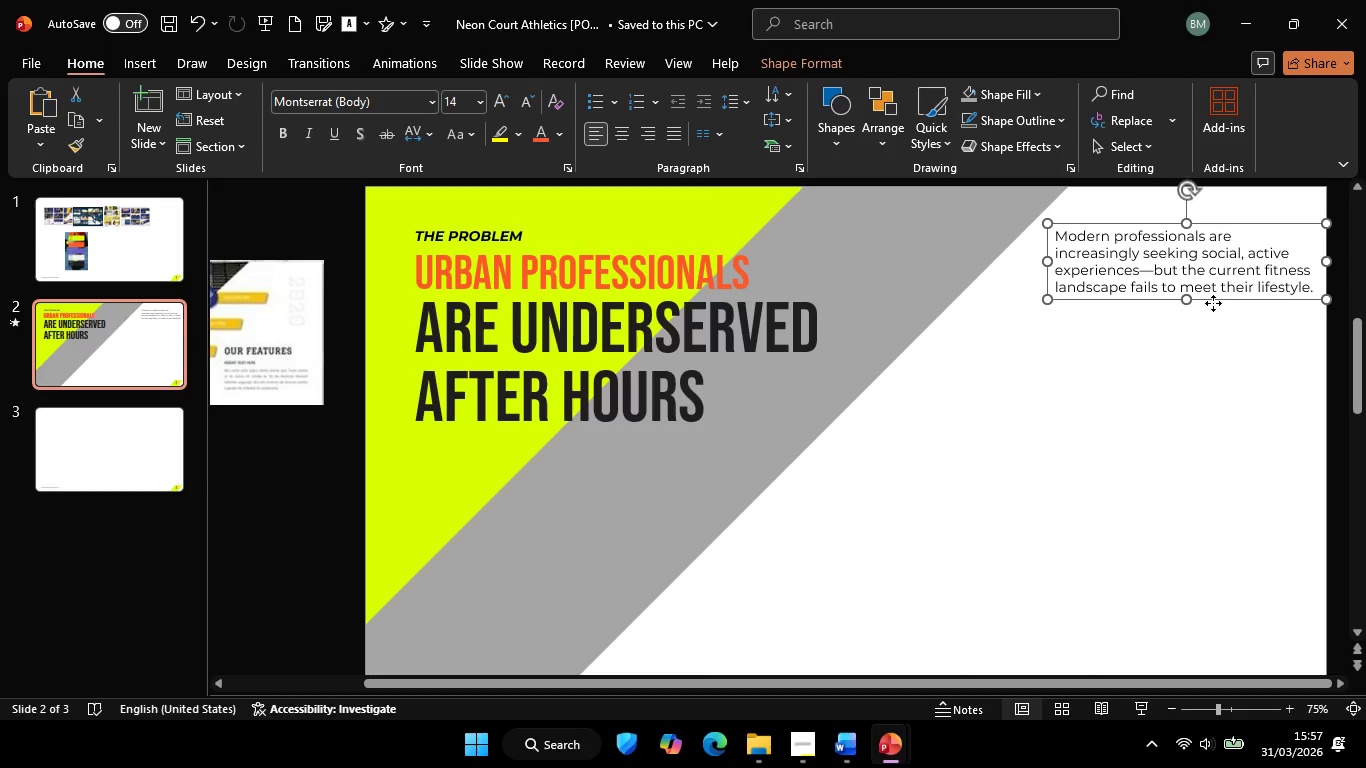 
left_click_drag(start_coordinate=[1213, 303], to_coordinate=[1180, 348])
 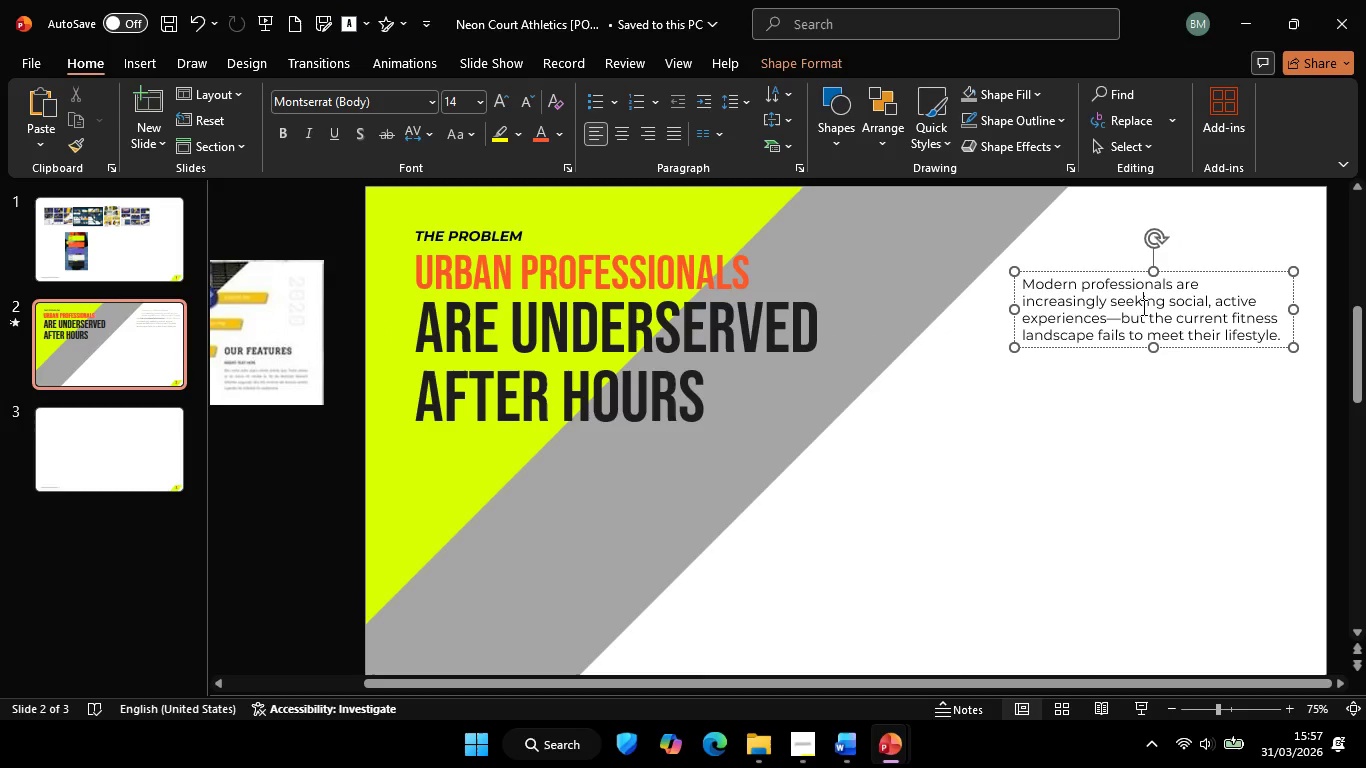 
left_click([1142, 307])
 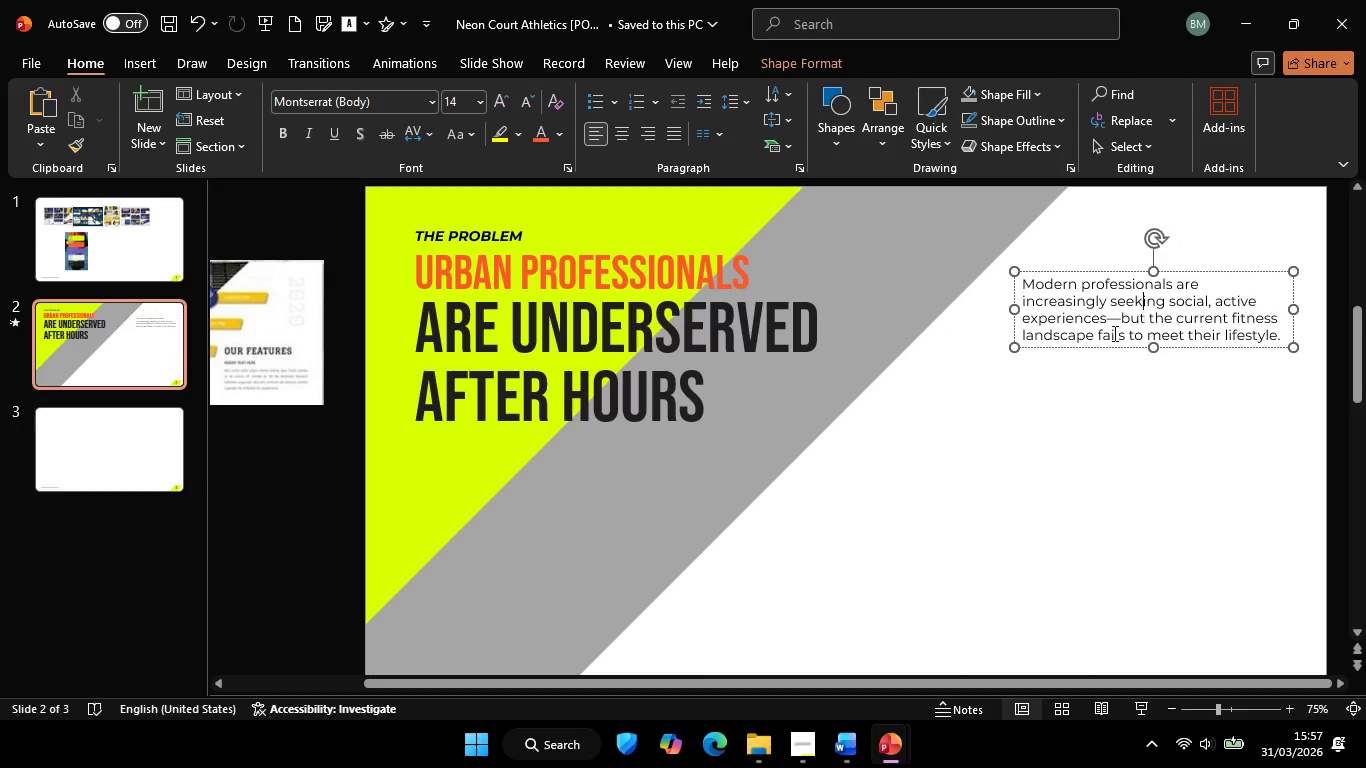 
key(Control+A)
 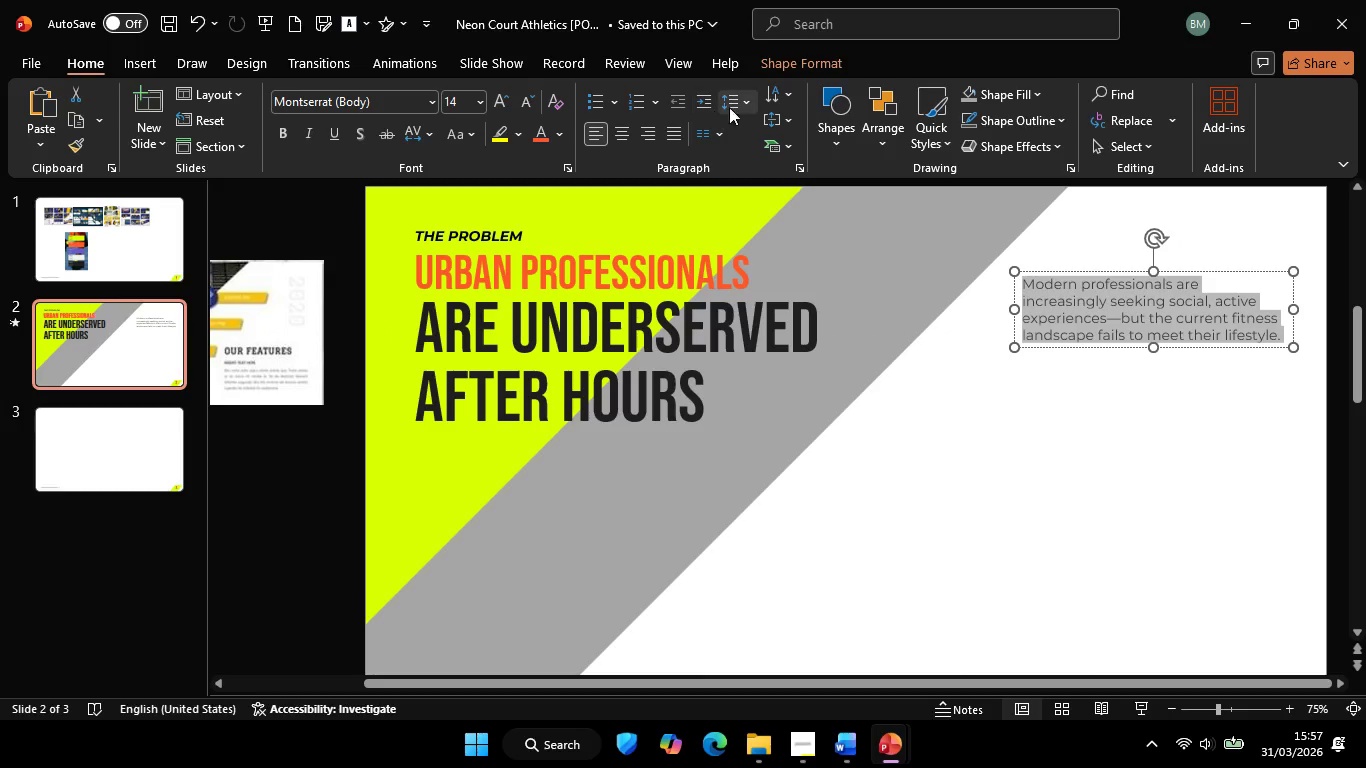 
left_click([742, 96])
 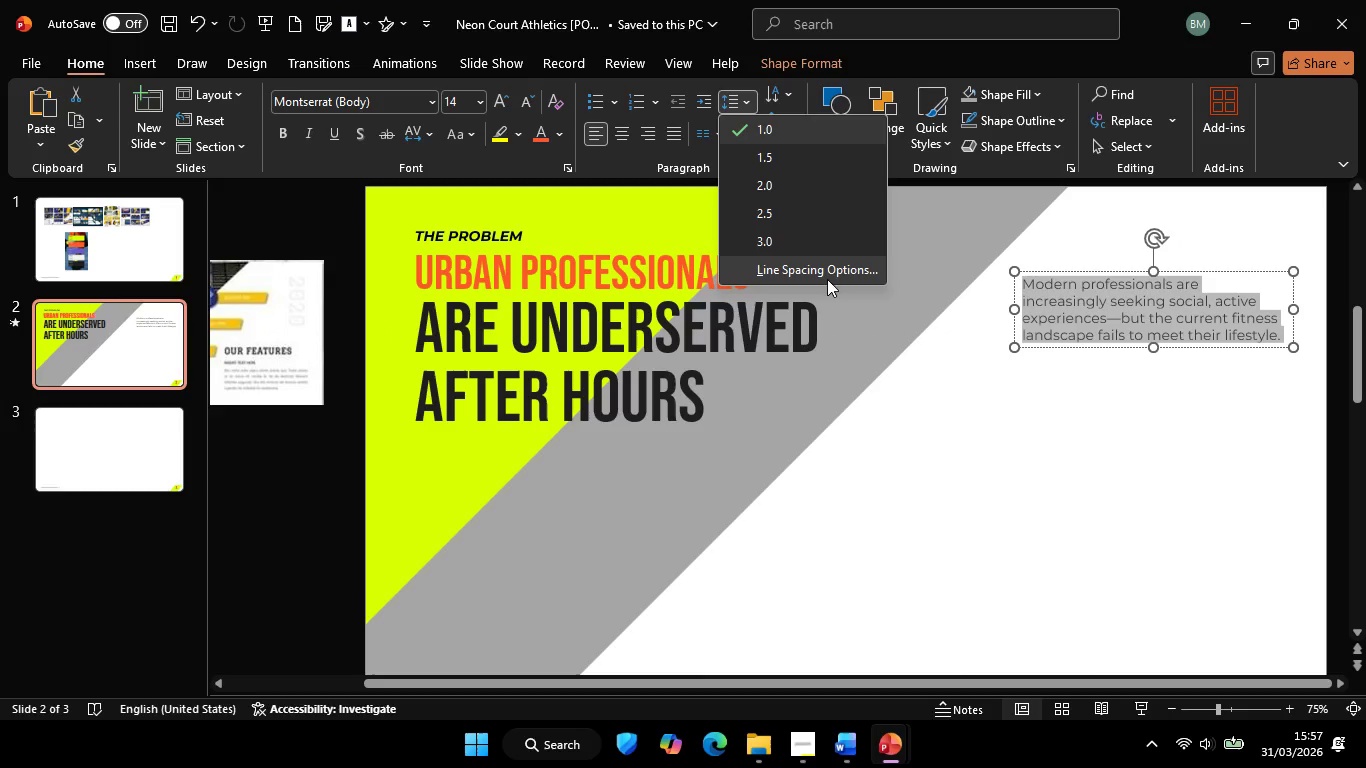 
left_click([827, 279])
 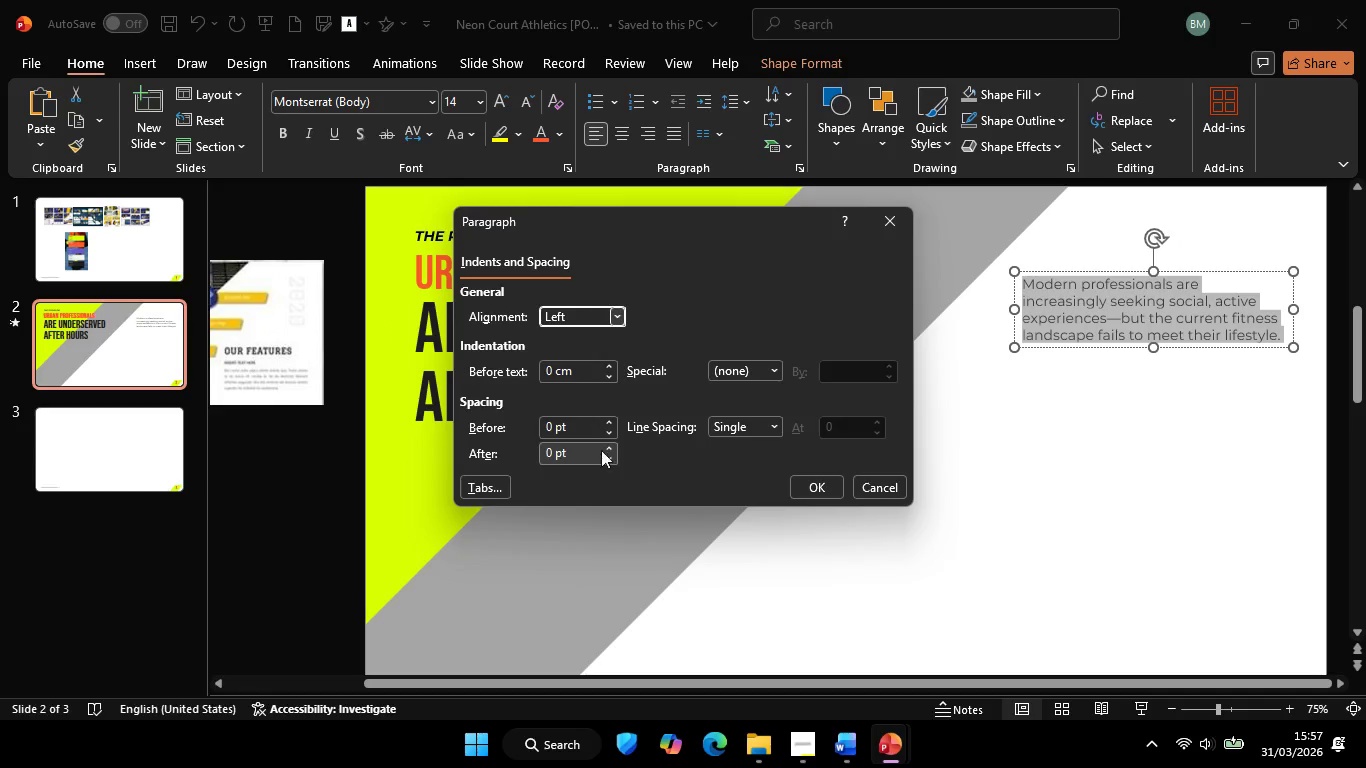 
left_click([773, 425])
 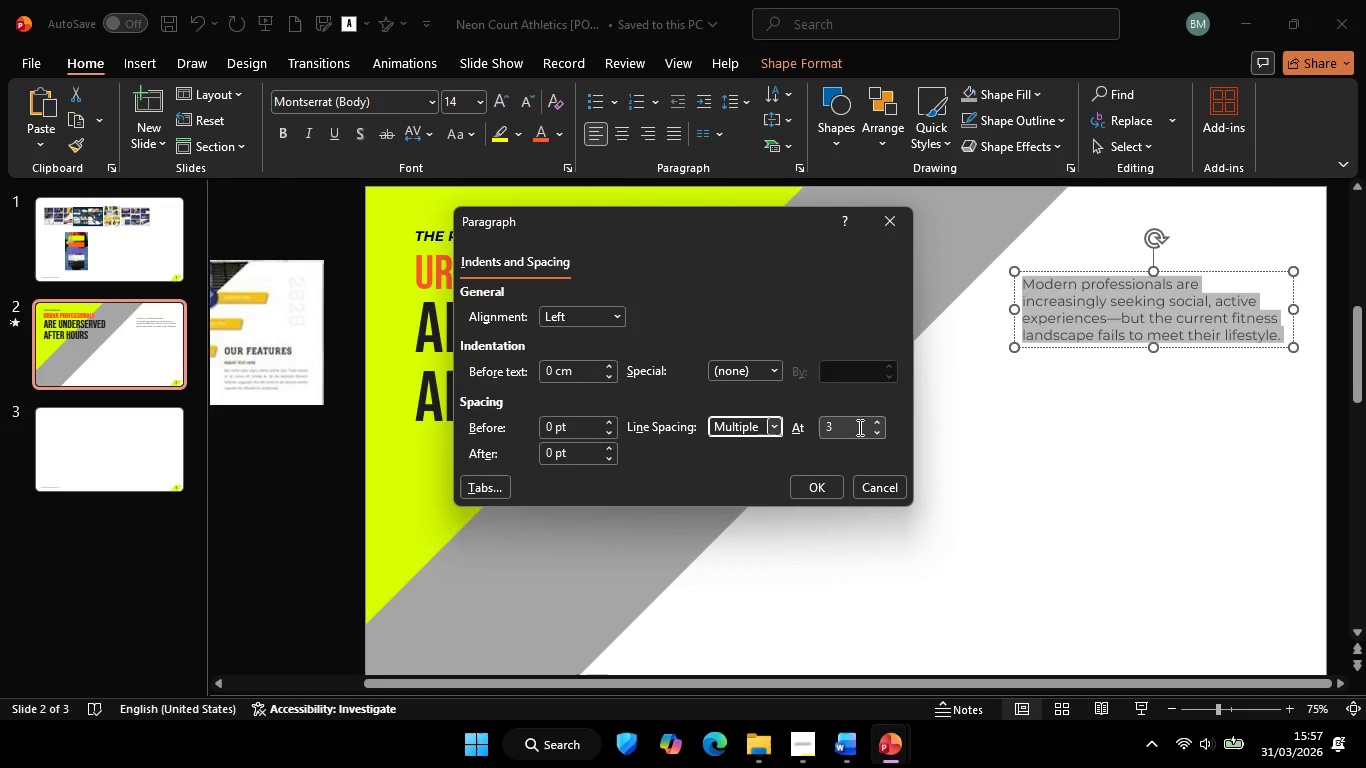 
left_click_drag(start_coordinate=[854, 426], to_coordinate=[732, 435])
 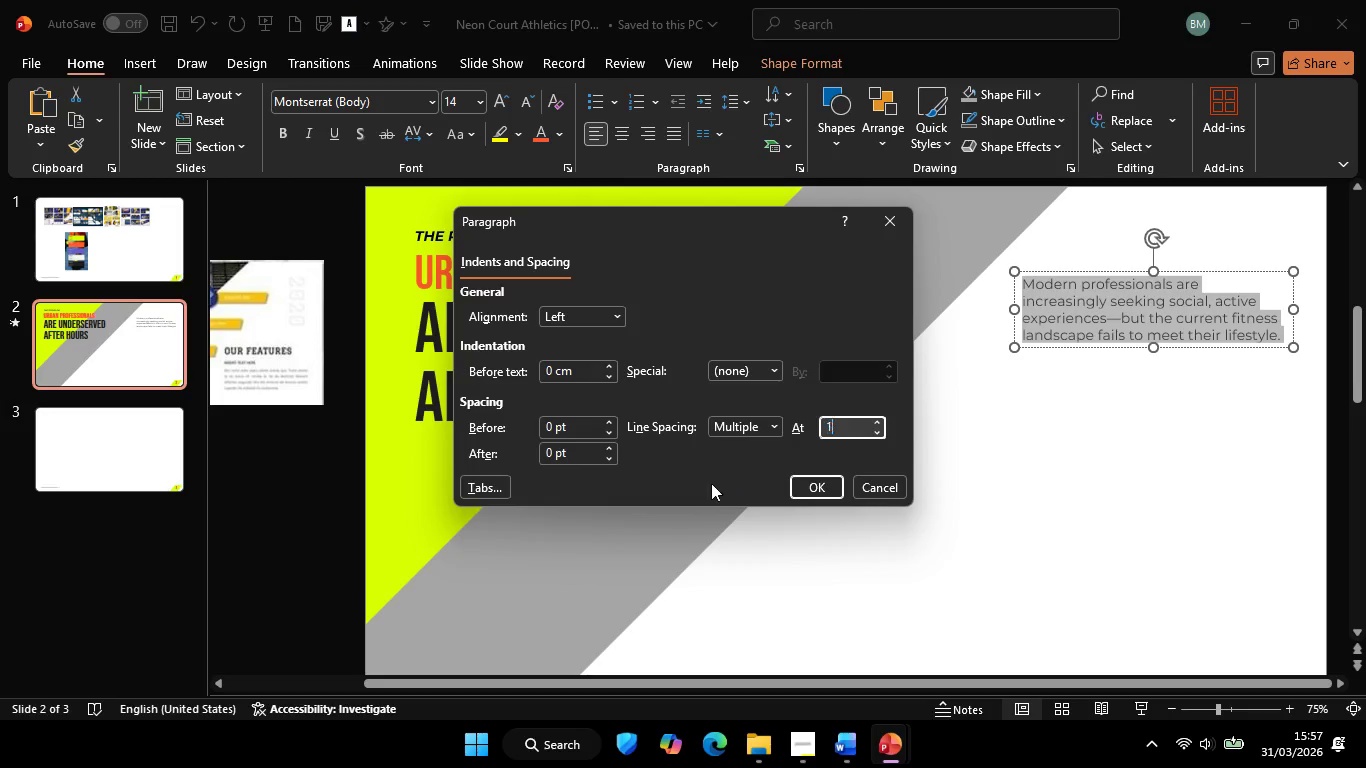 
key(1)
 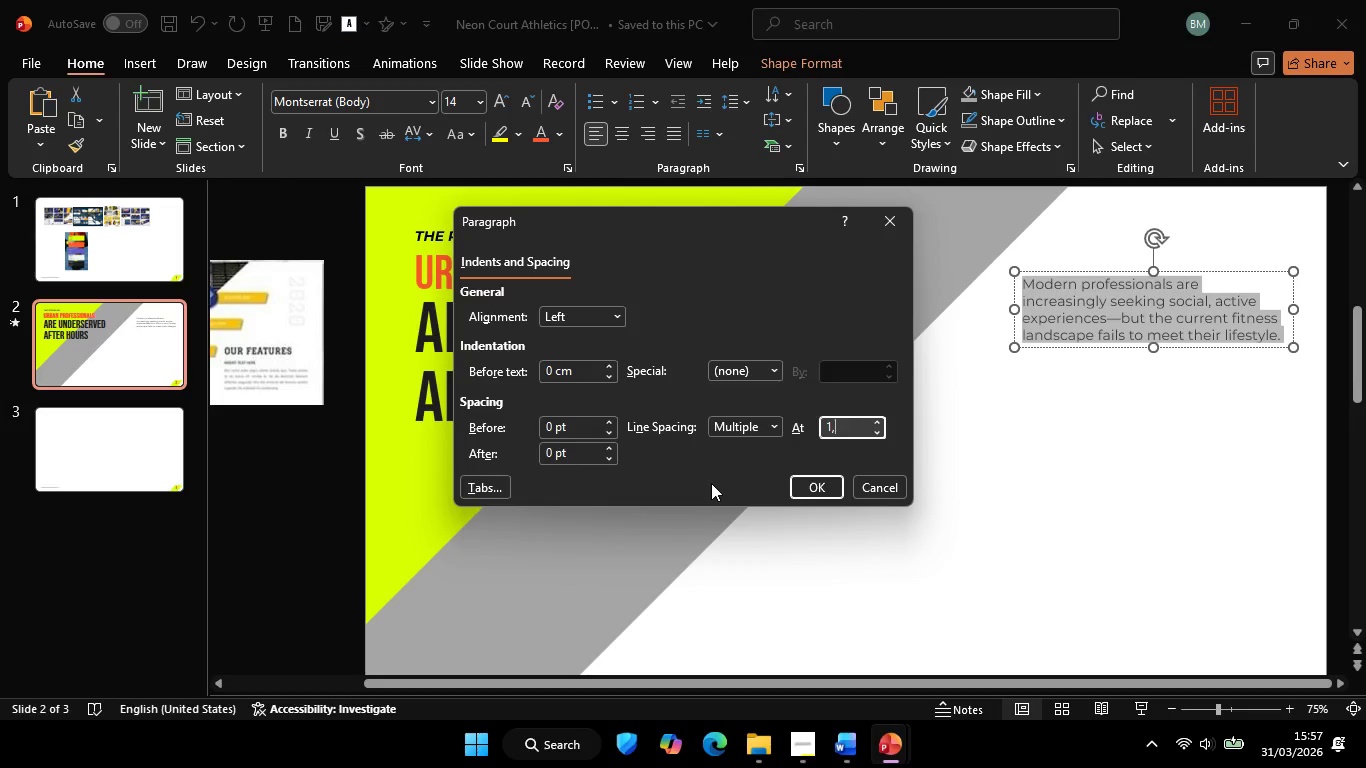 
key(Comma)
 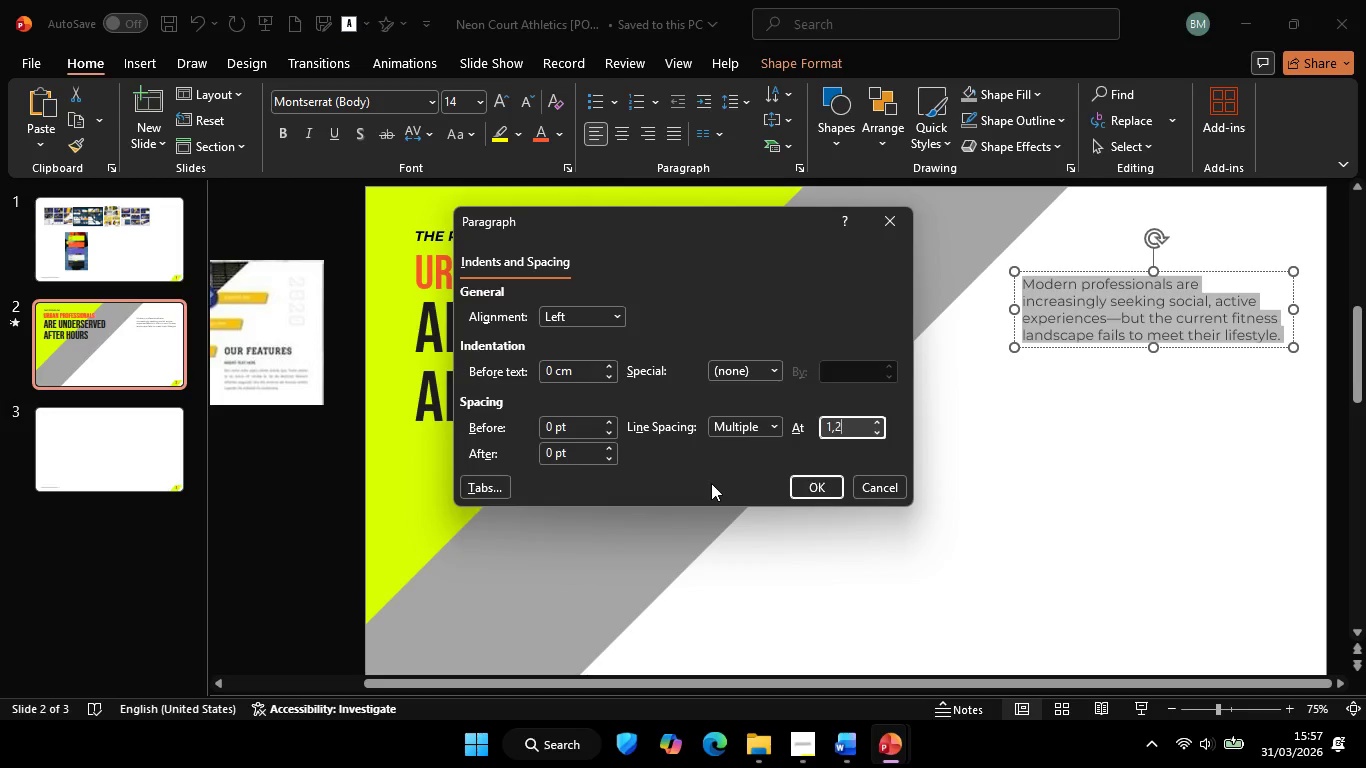 
key(2)
 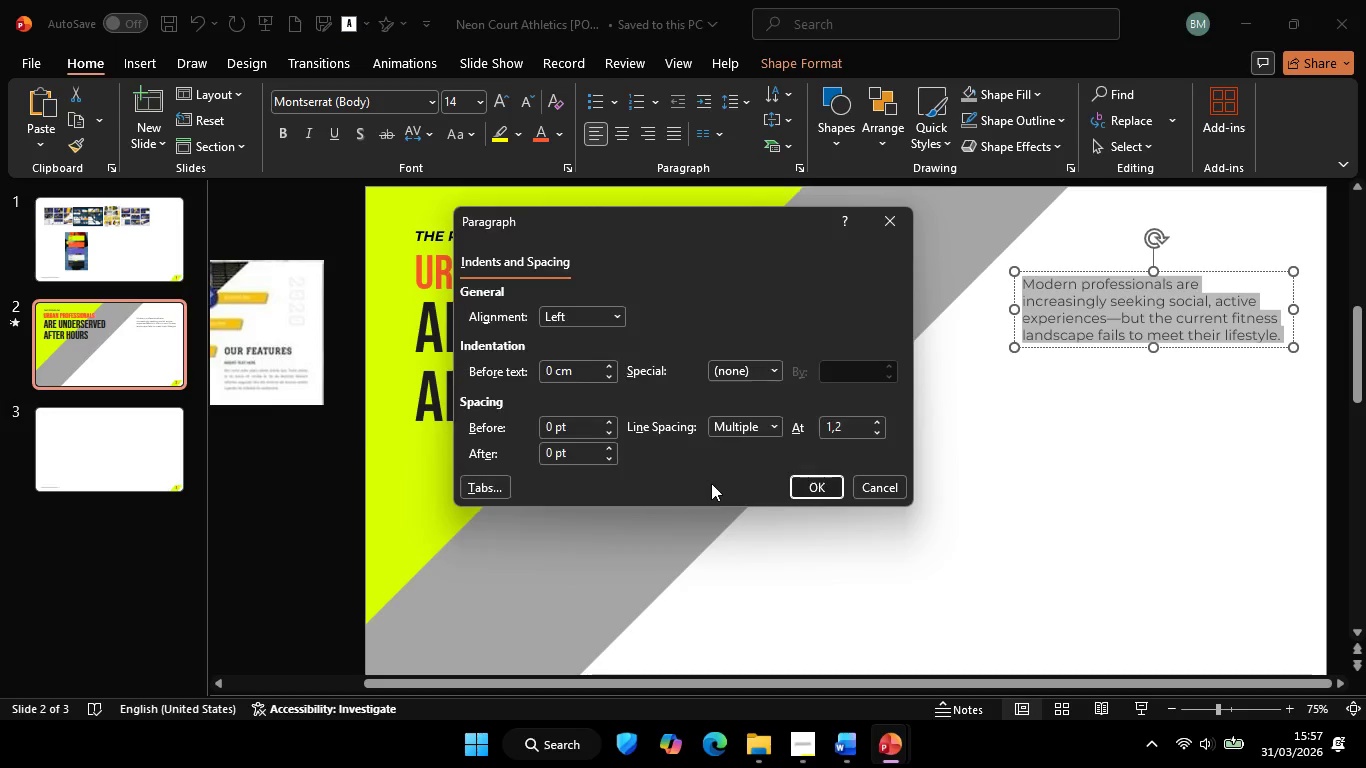 
key(Enter)
 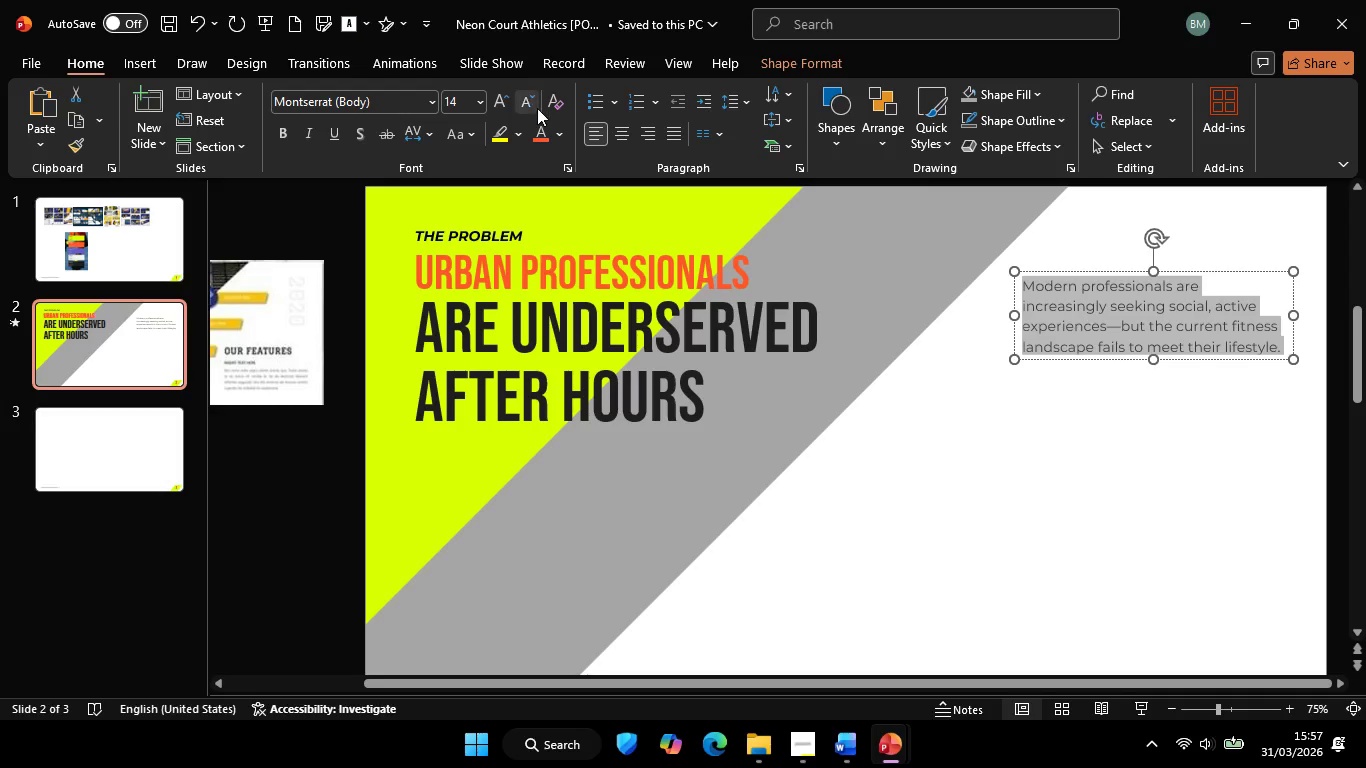 
left_click([525, 108])
 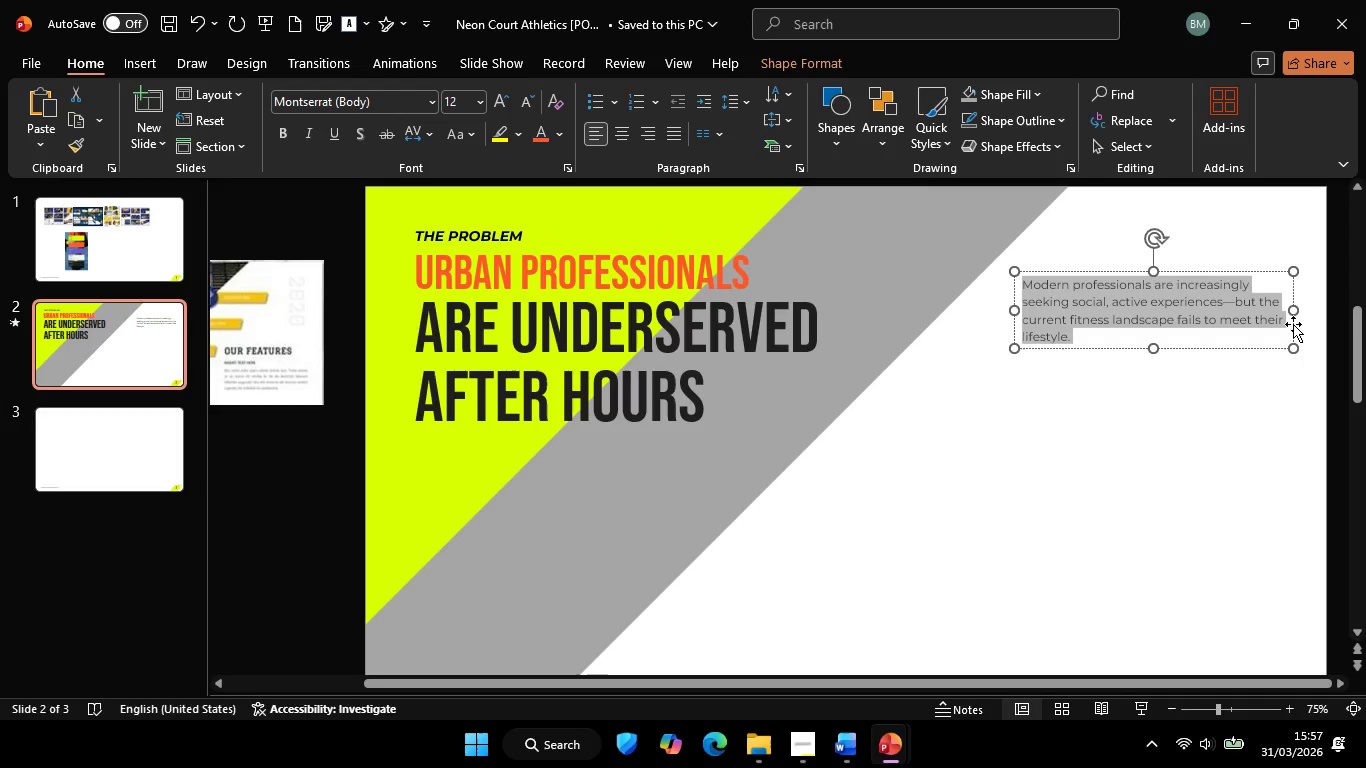 
hold_key(key=ShiftLeft, duration=0.83)
left_click_drag(start_coordinate=[1291, 315], to_coordinate=[1282, 315])
 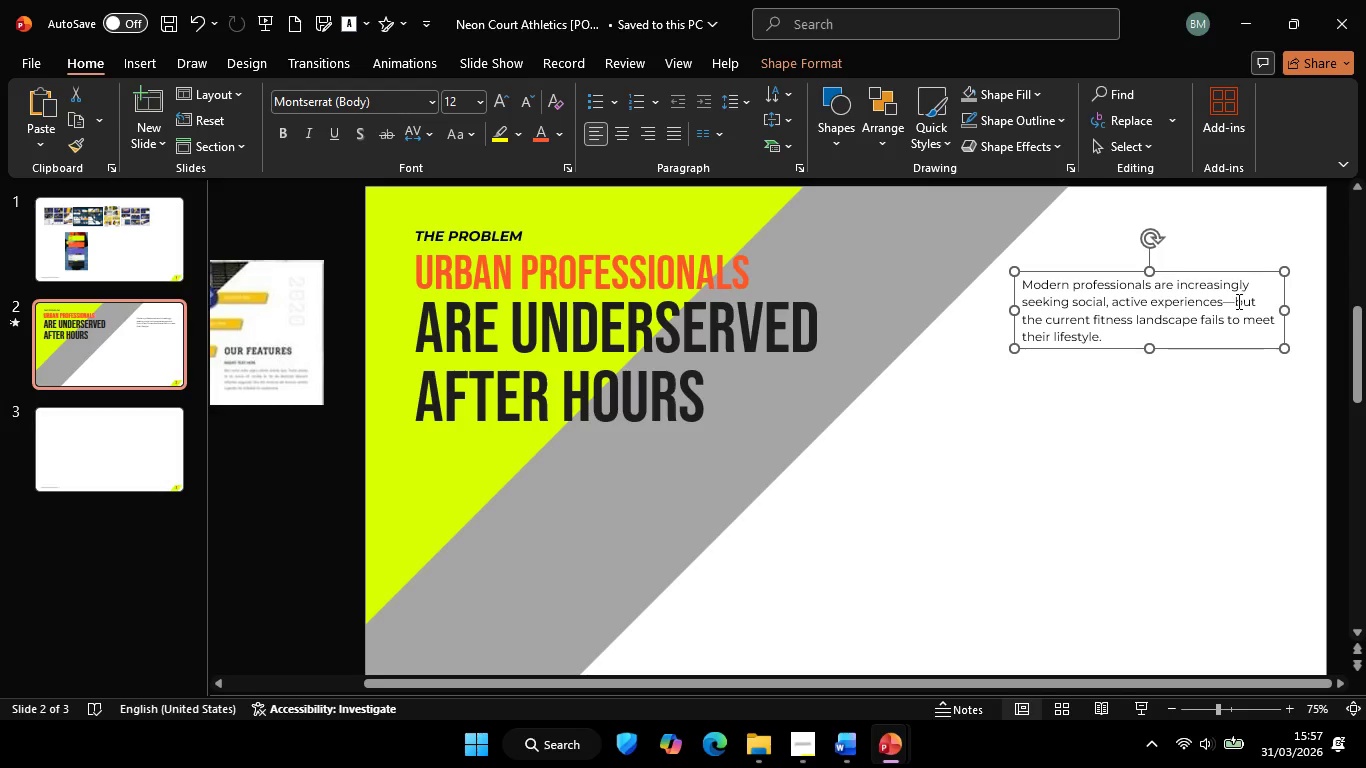 
left_click([1237, 301])
 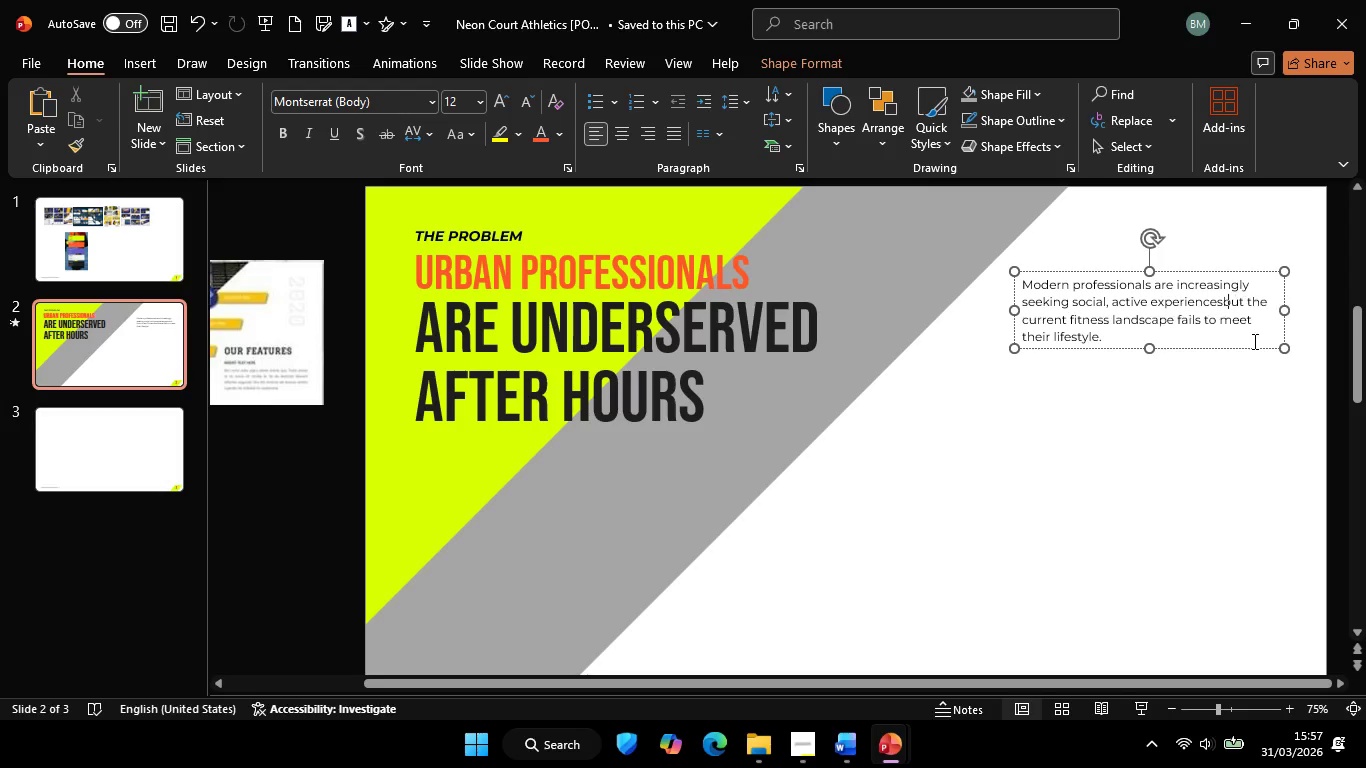 
key(Backspace)
 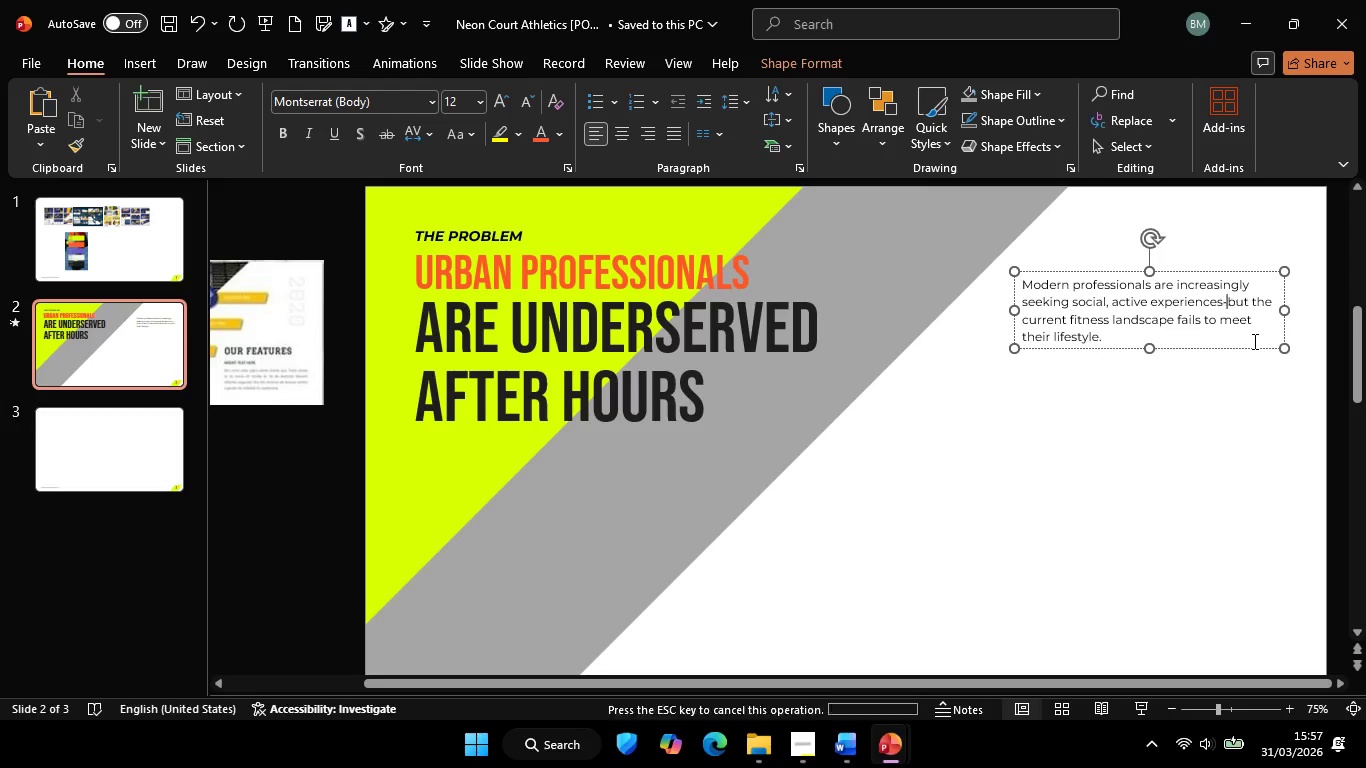 
key(Minus)
 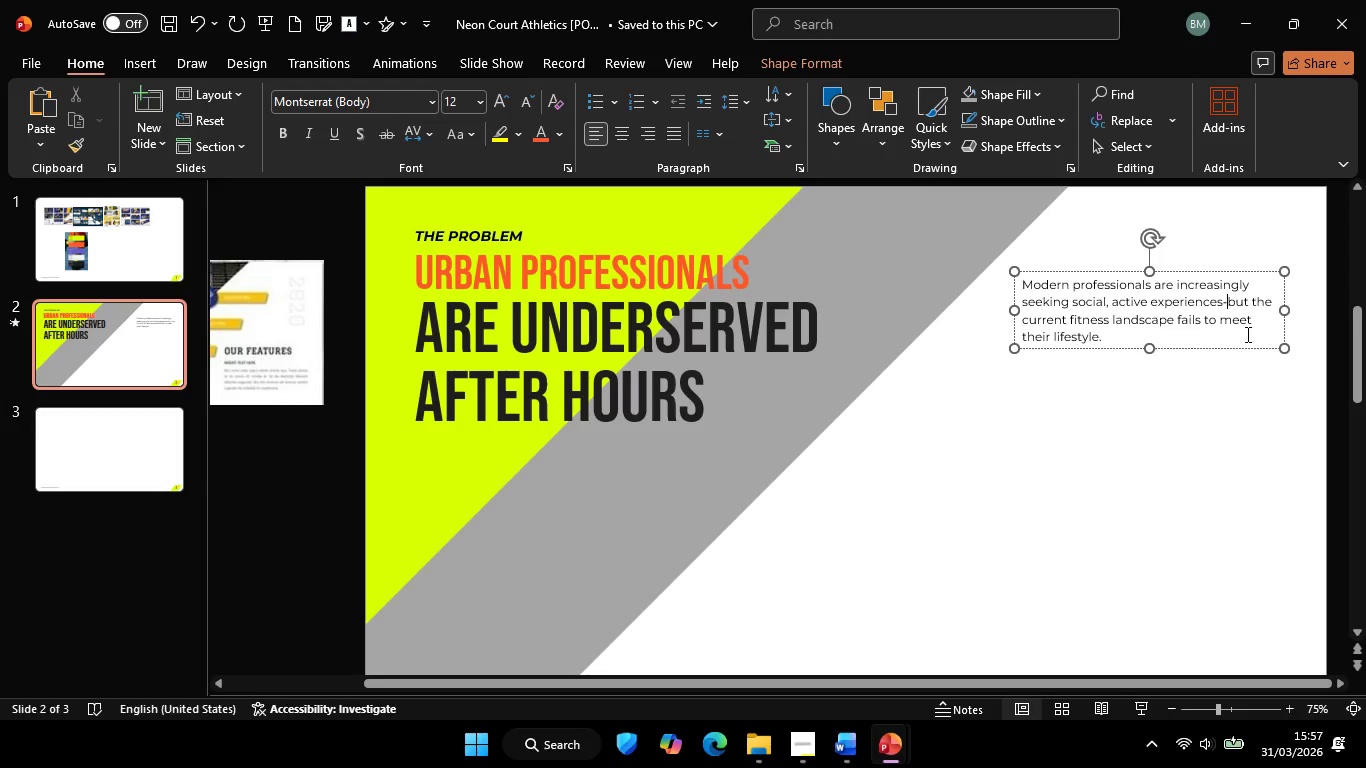 
key(Space)
 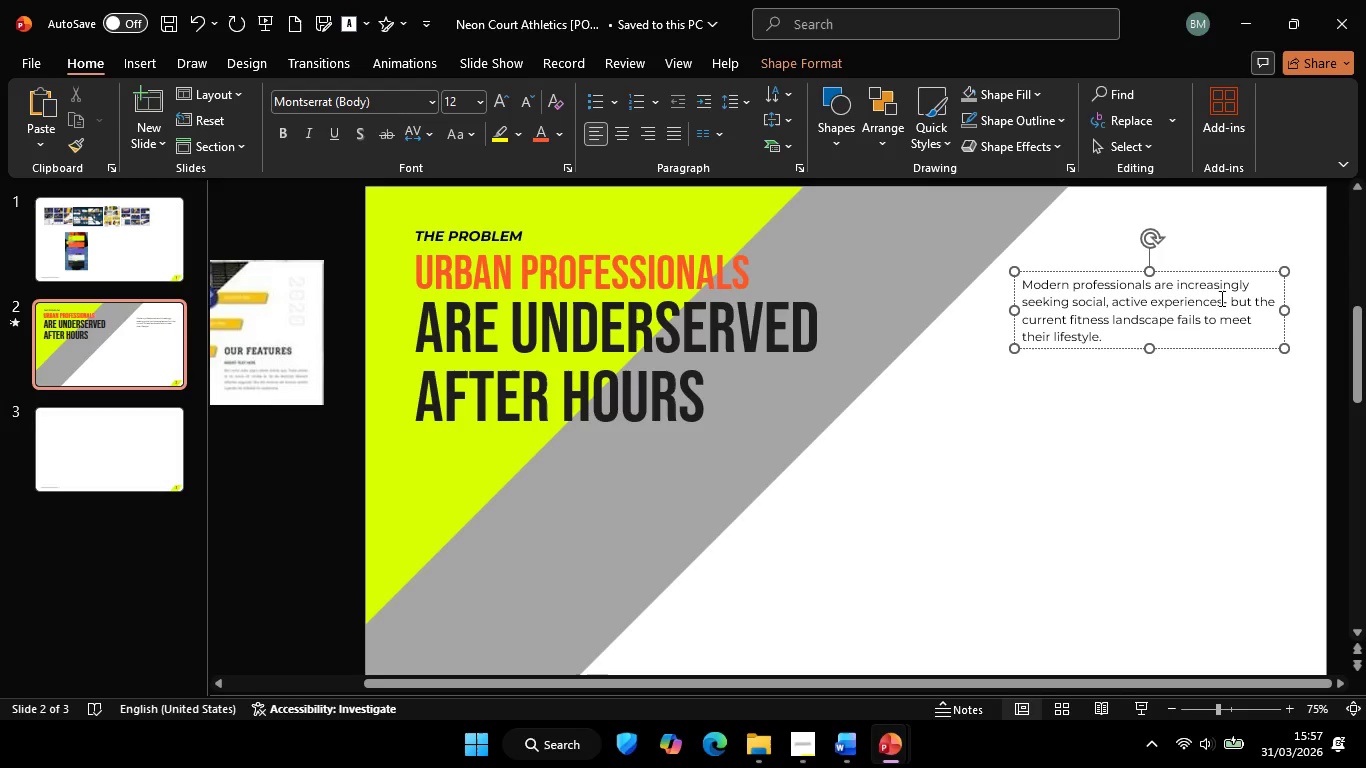 
left_click([1220, 298])
 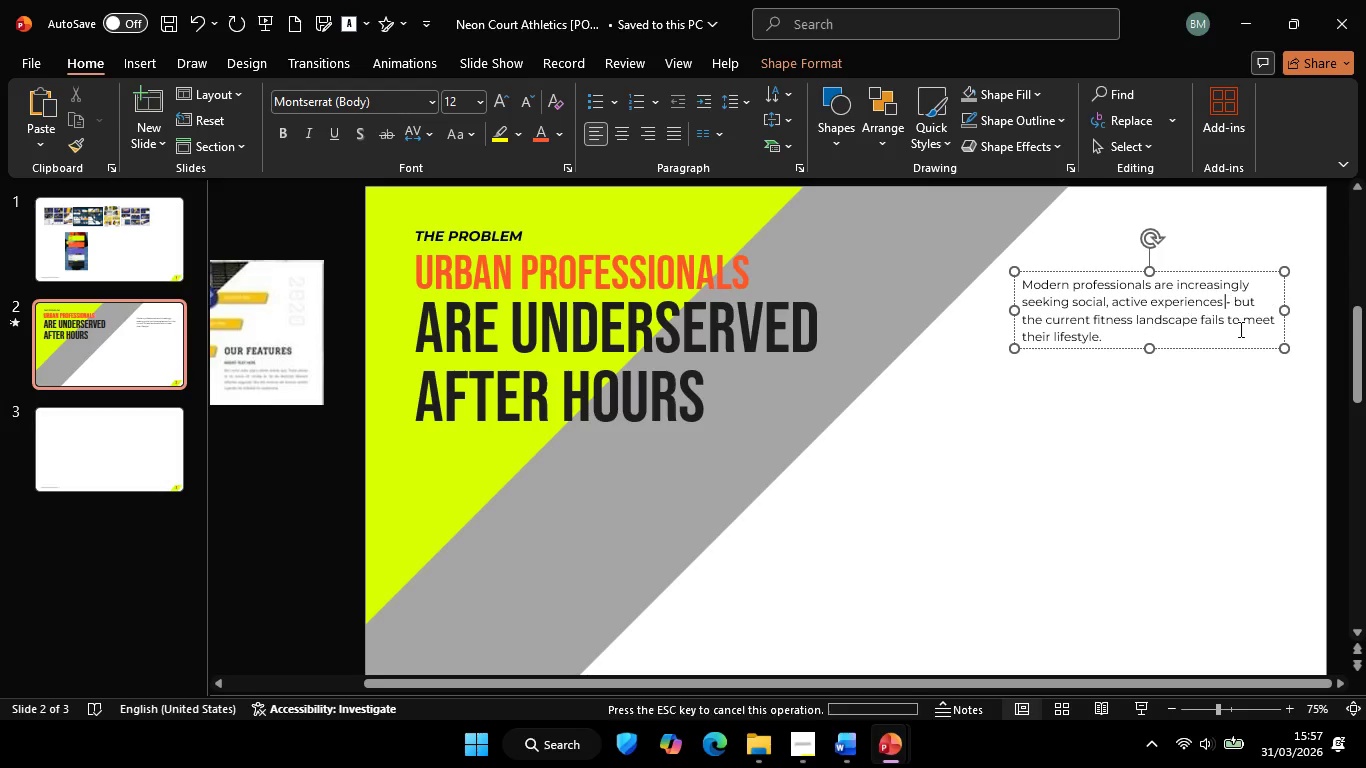 
key(Space)
 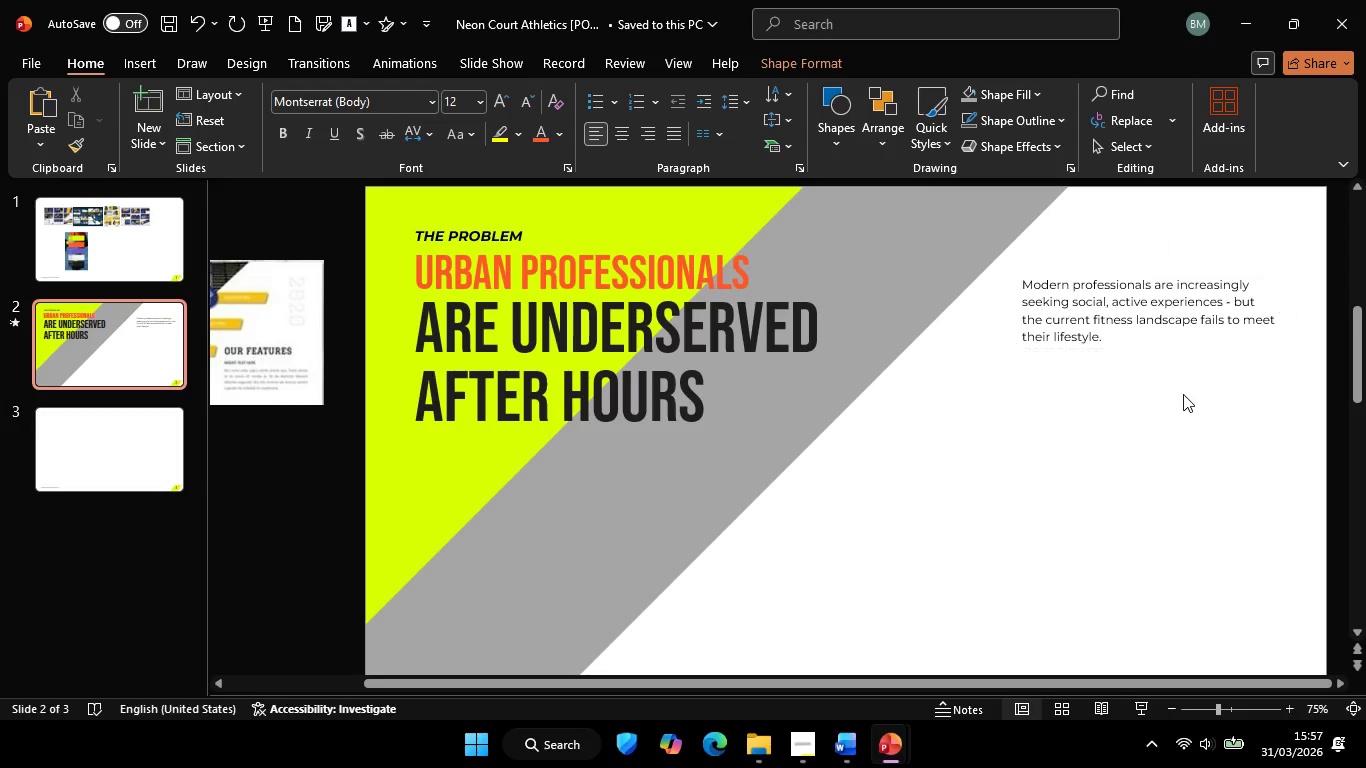 
left_click([1183, 394])
 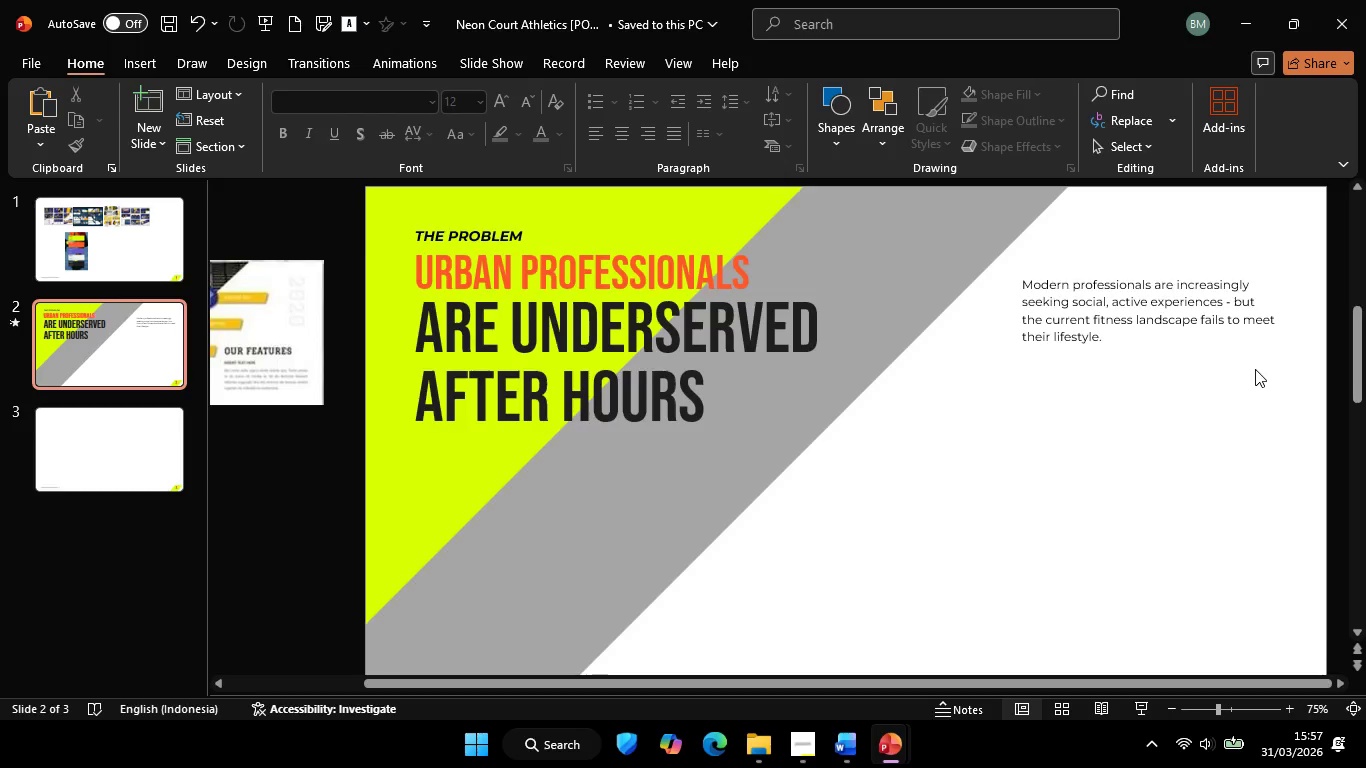 
hold_key(key=ControlLeft, duration=0.31)
scroll: coordinate [1255, 369], scroll_direction: down, amount: 1.0
 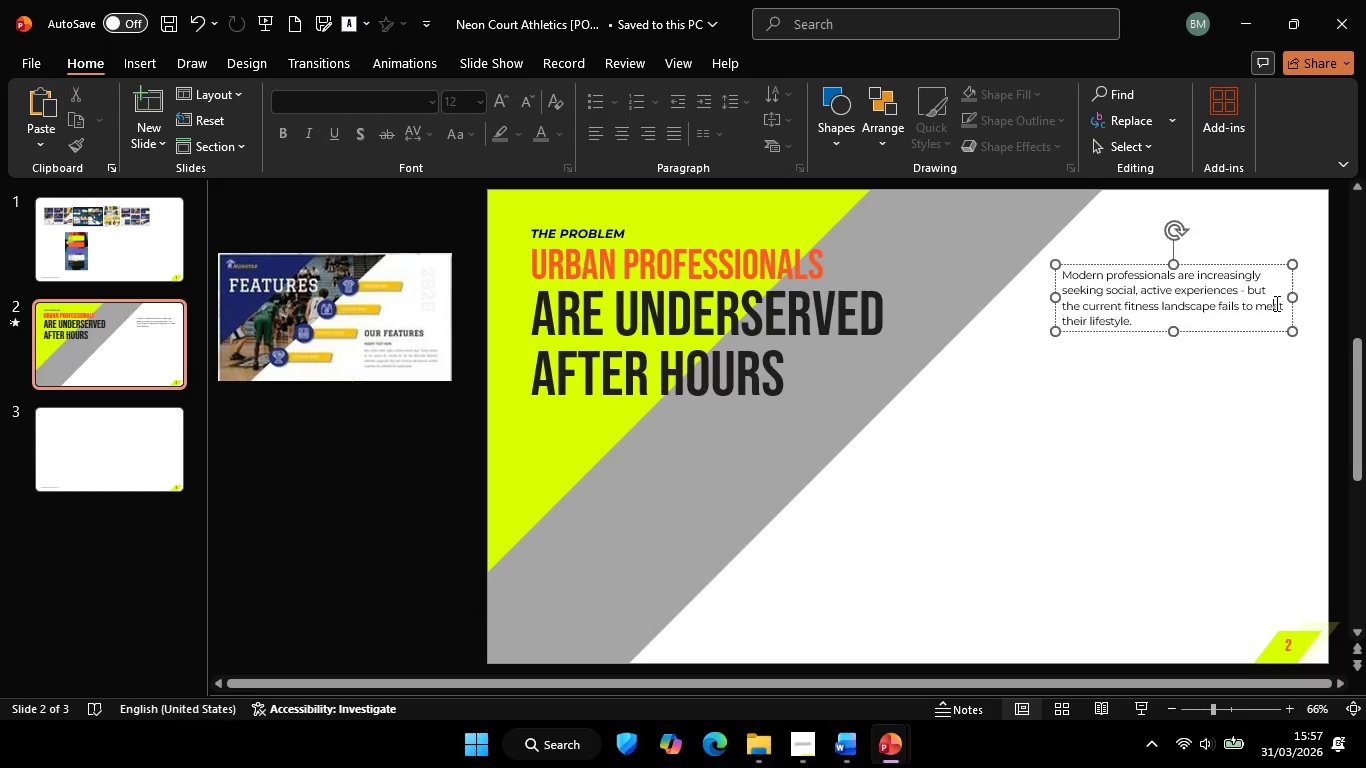 
left_click([1275, 303])
 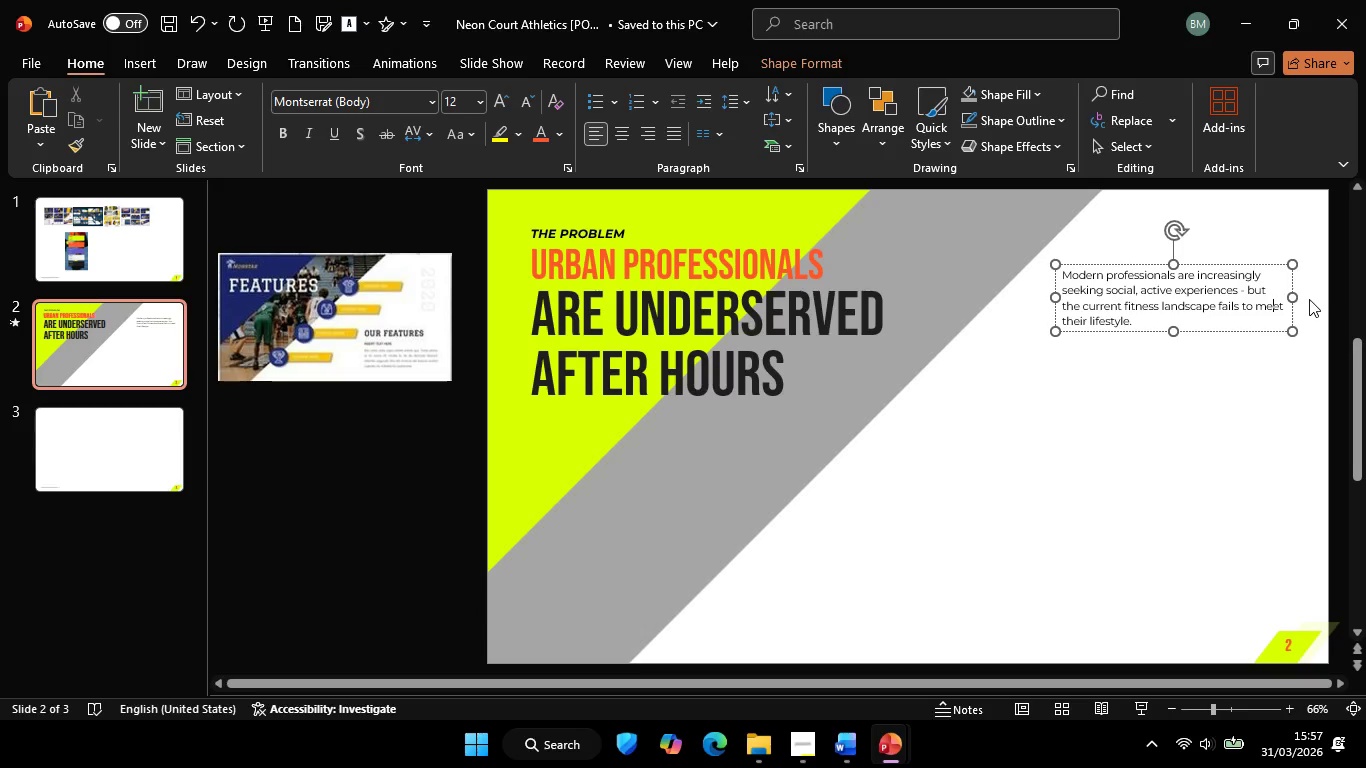 
hold_key(key=ShiftLeft, duration=1.36)
left_click_drag(start_coordinate=[1295, 296], to_coordinate=[1273, 301])
 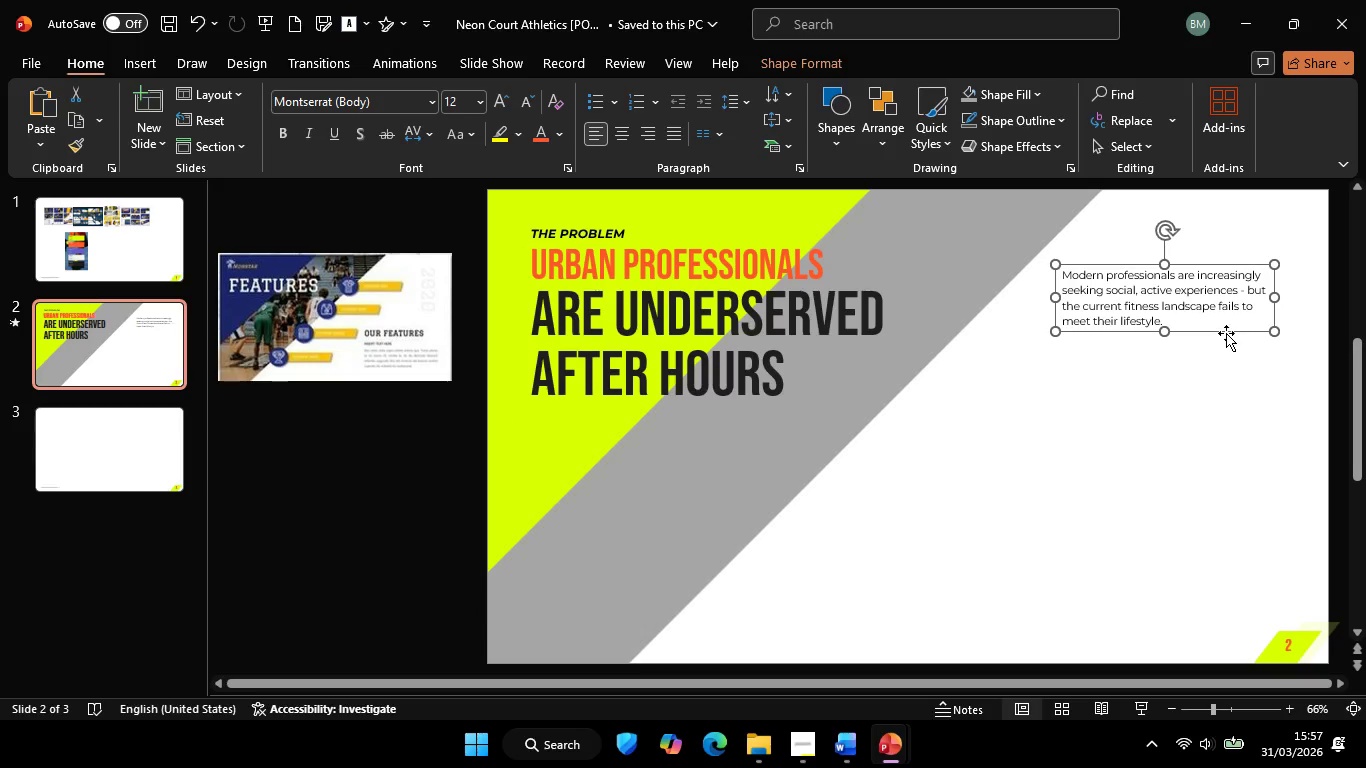 
hold_key(key=ShiftLeft, duration=3.34)
left_click_drag(start_coordinate=[1225, 331], to_coordinate=[1220, 331])
 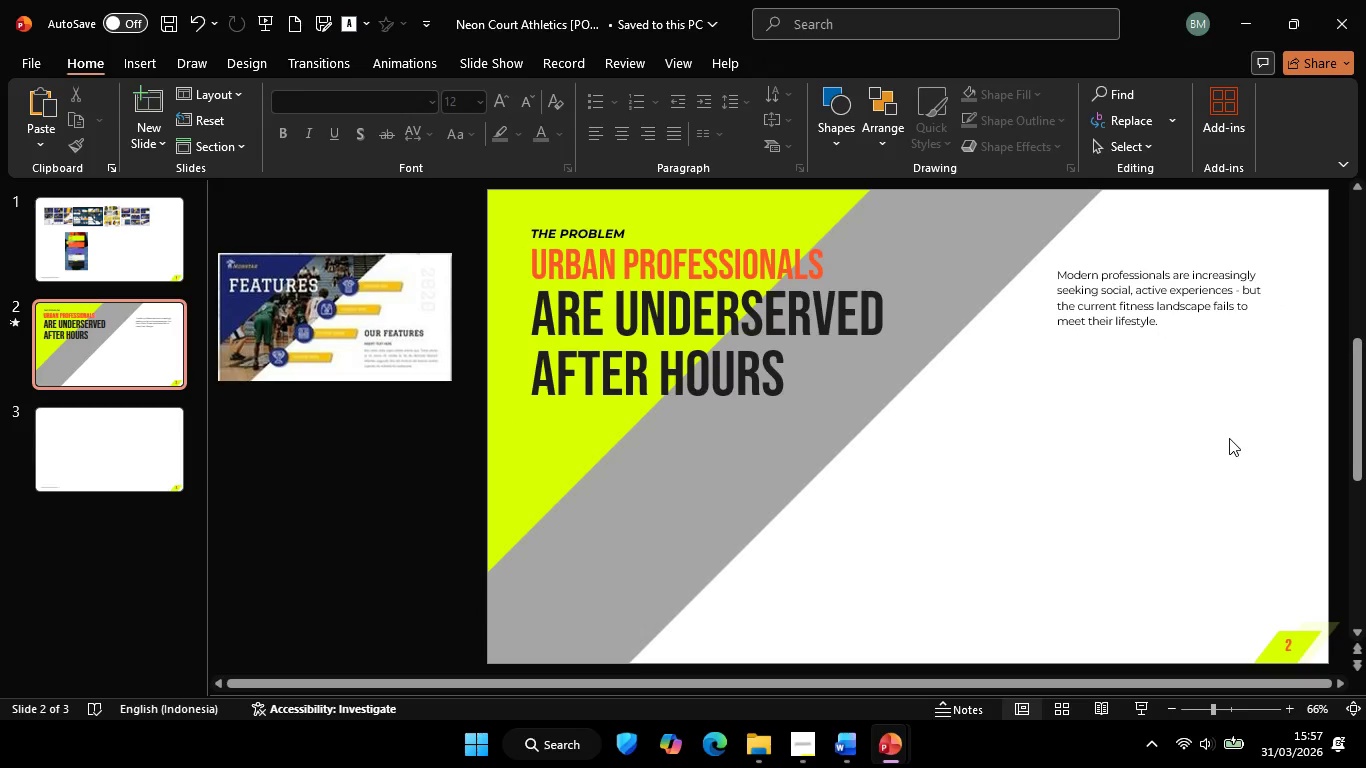 
double_click([1229, 438])
 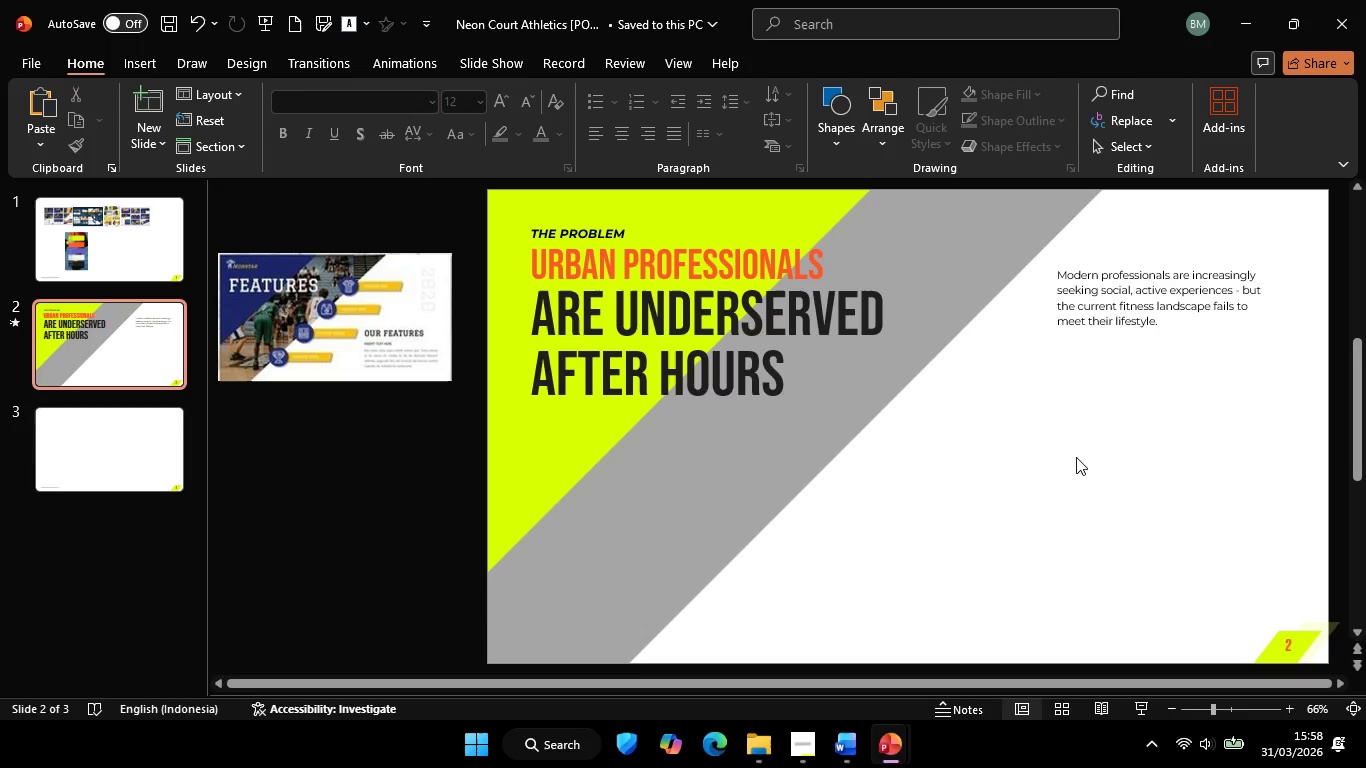 
wait(8.75)
 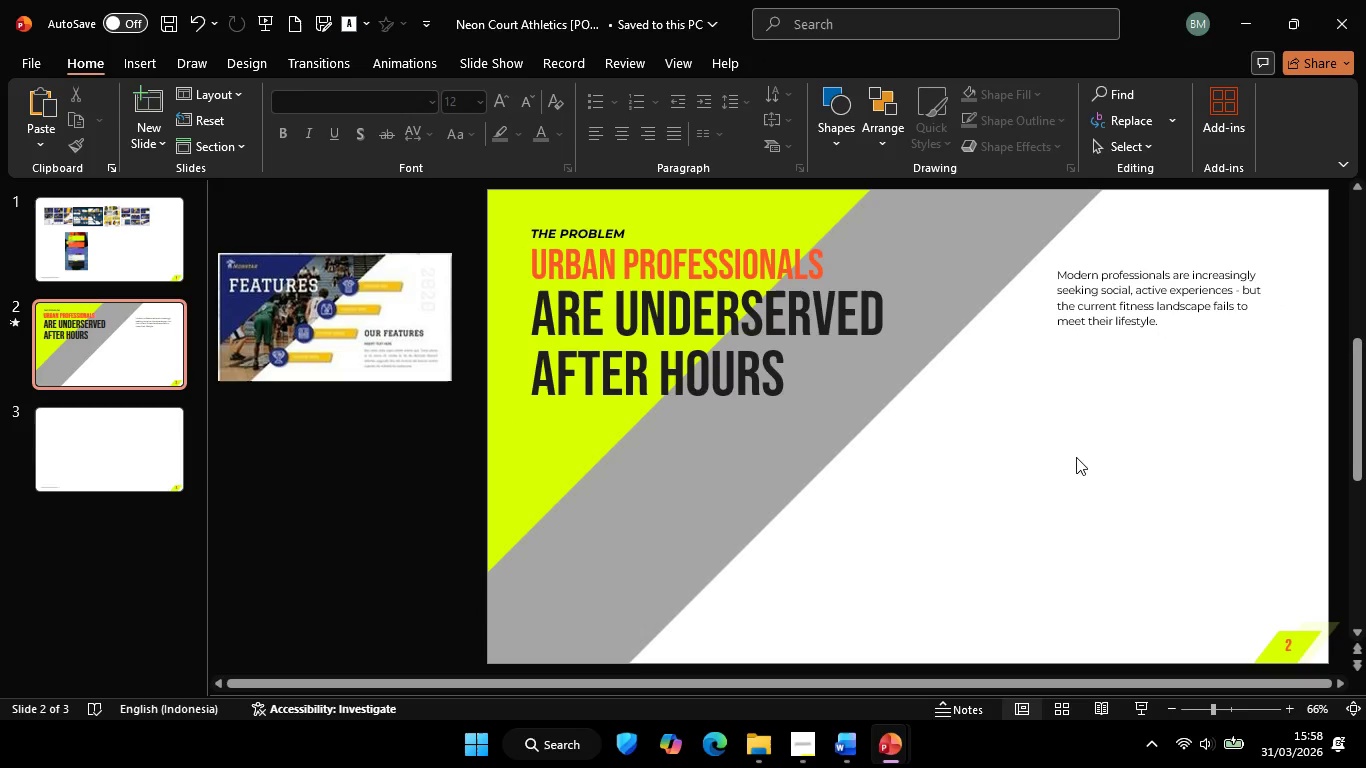 
left_click([840, 123])
 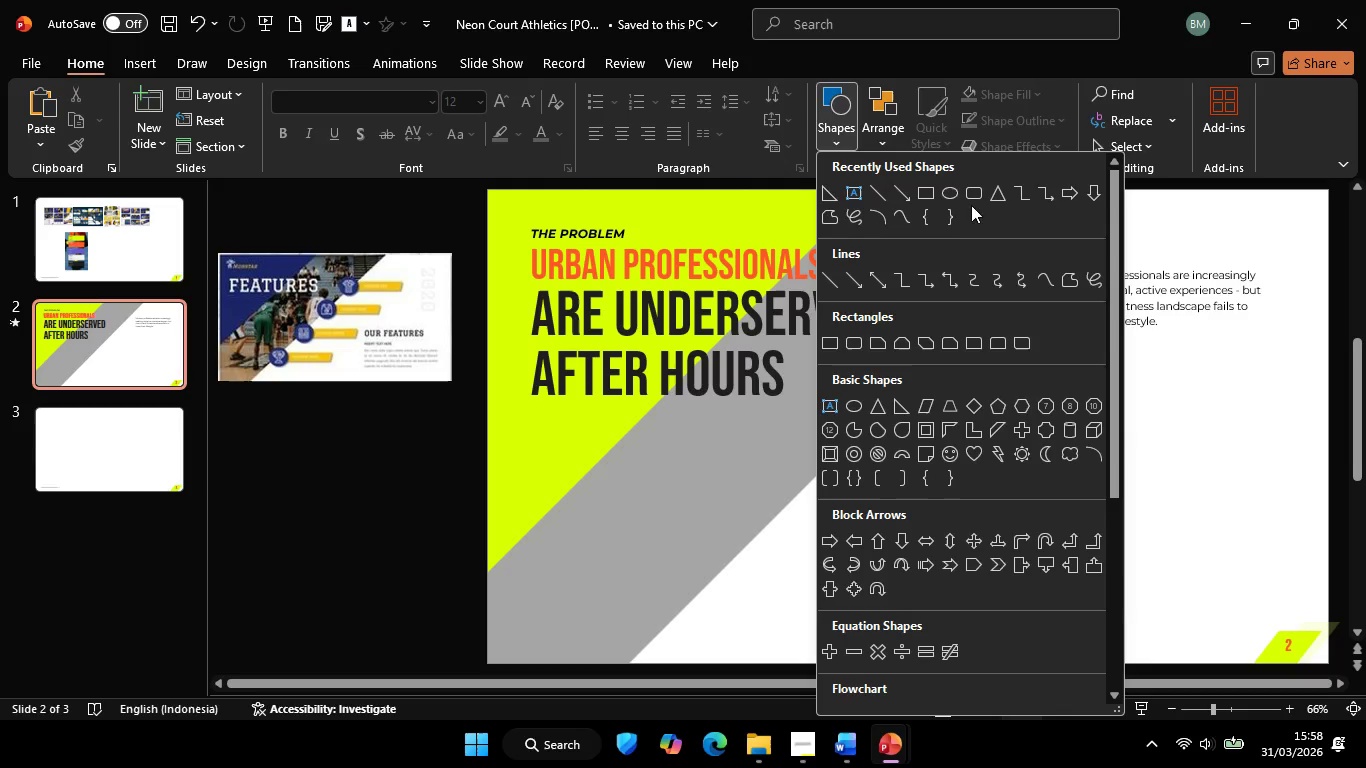 
left_click([956, 194])
 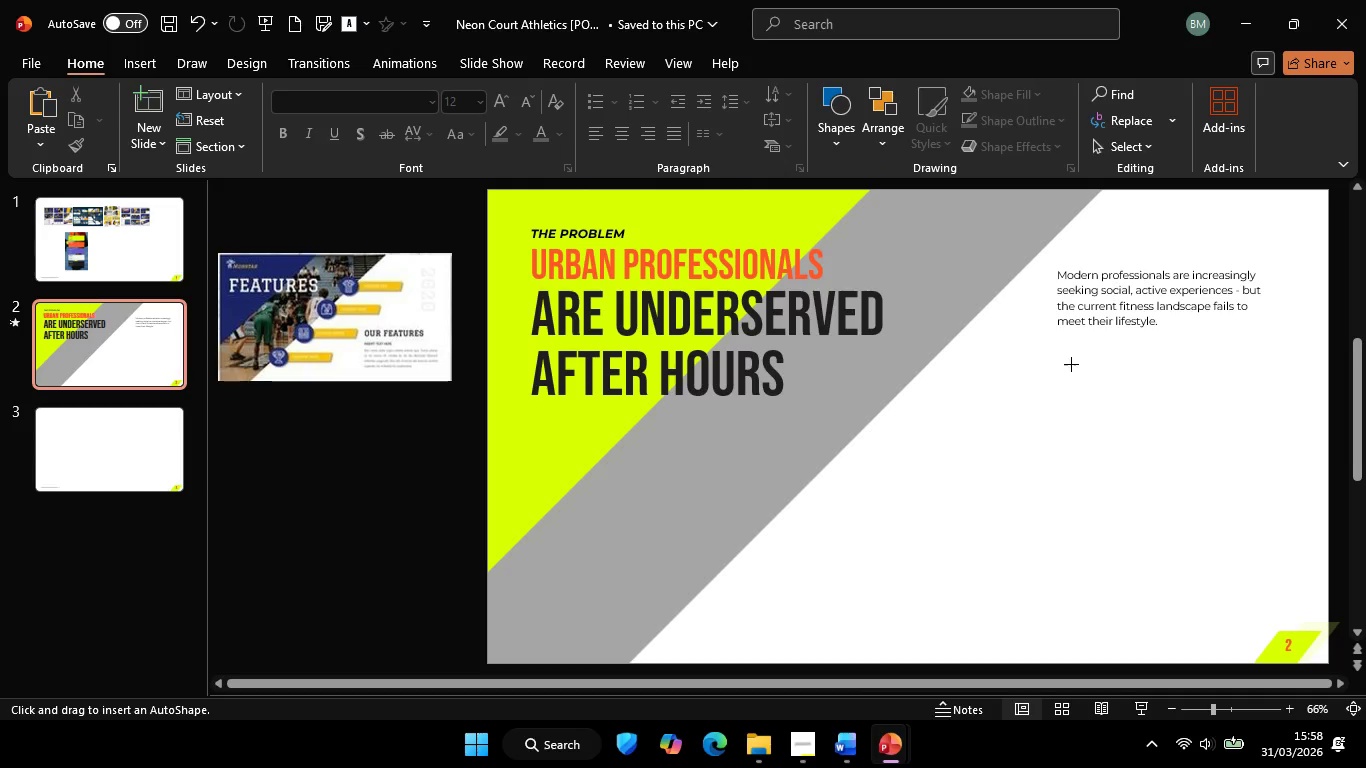 
hold_key(key=ShiftLeft, duration=1.78)
left_click_drag(start_coordinate=[1064, 345], to_coordinate=[1093, 384])
 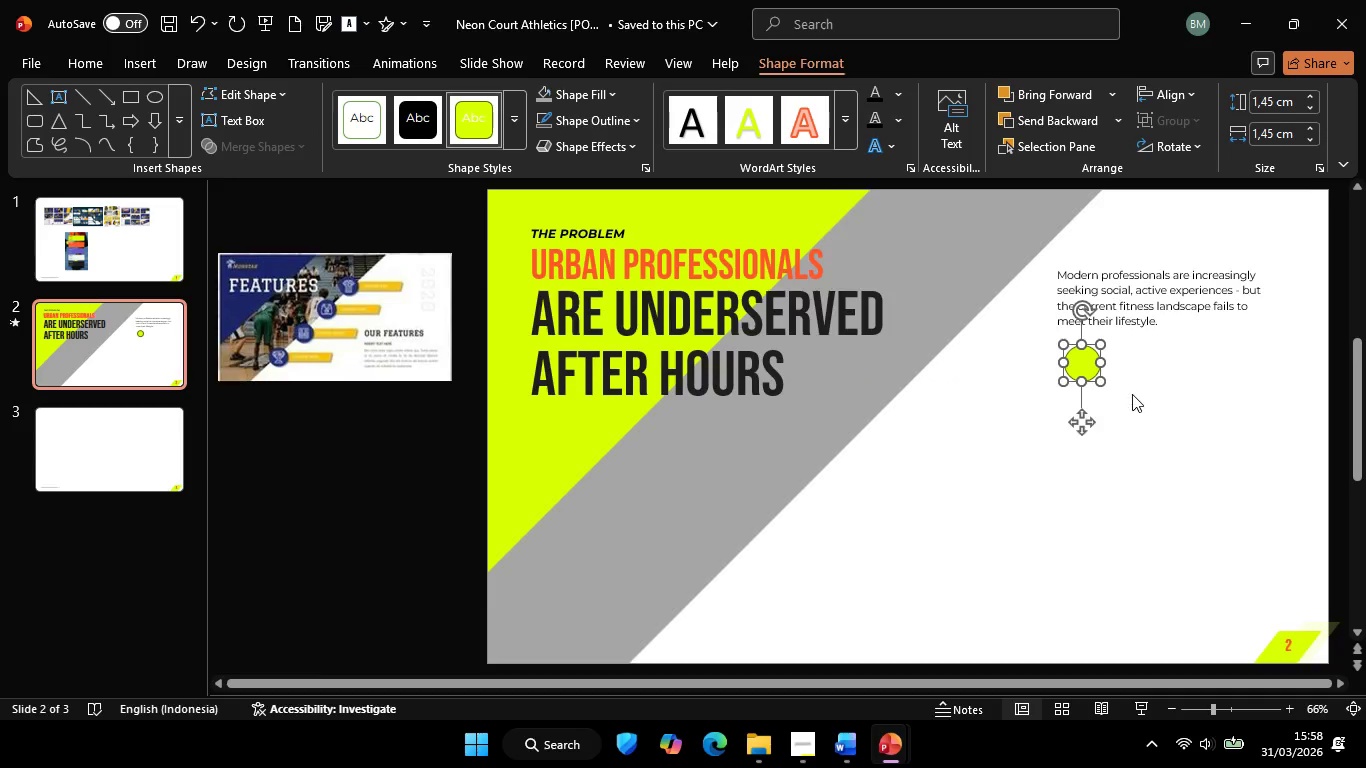 
hold_key(key=ControlLeft, duration=0.52)
scroll: coordinate [1128, 393], scroll_direction: up, amount: 2.0
 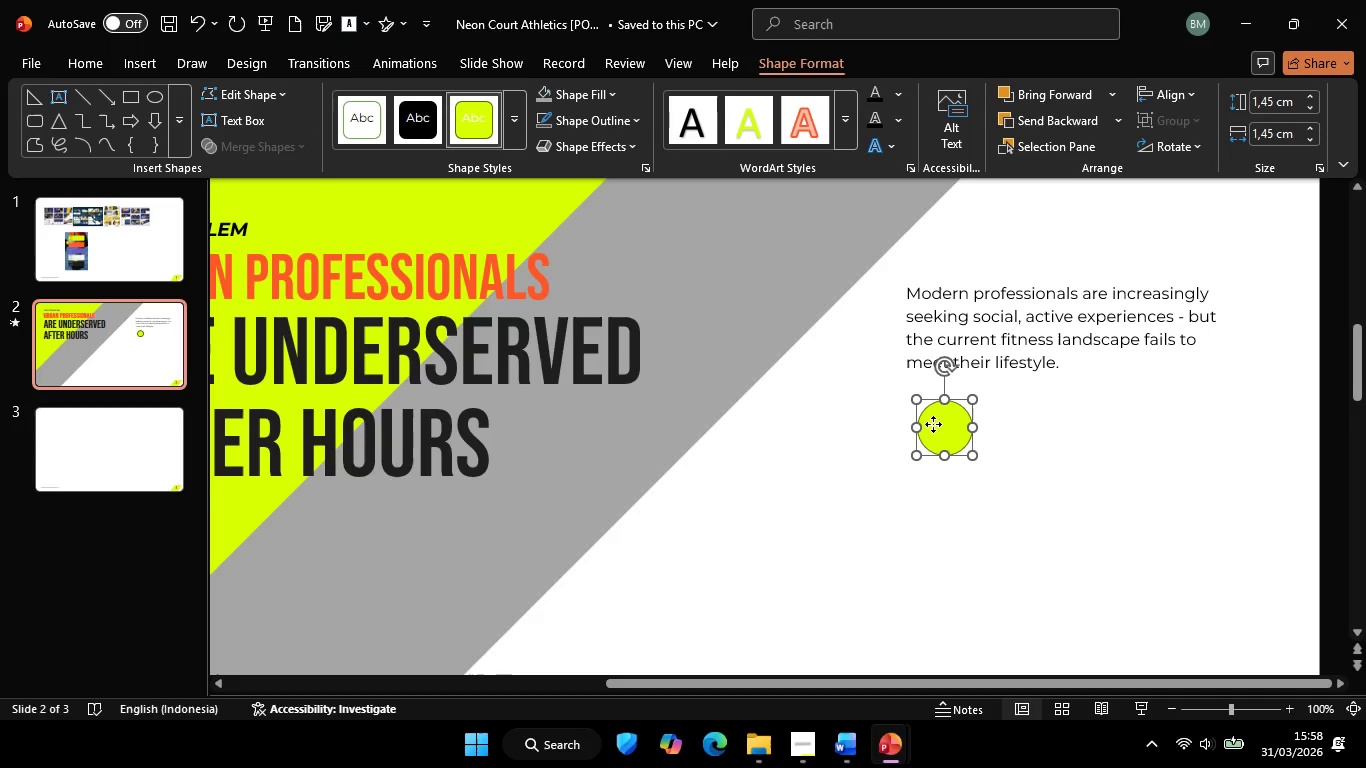 
right_click([933, 424])
 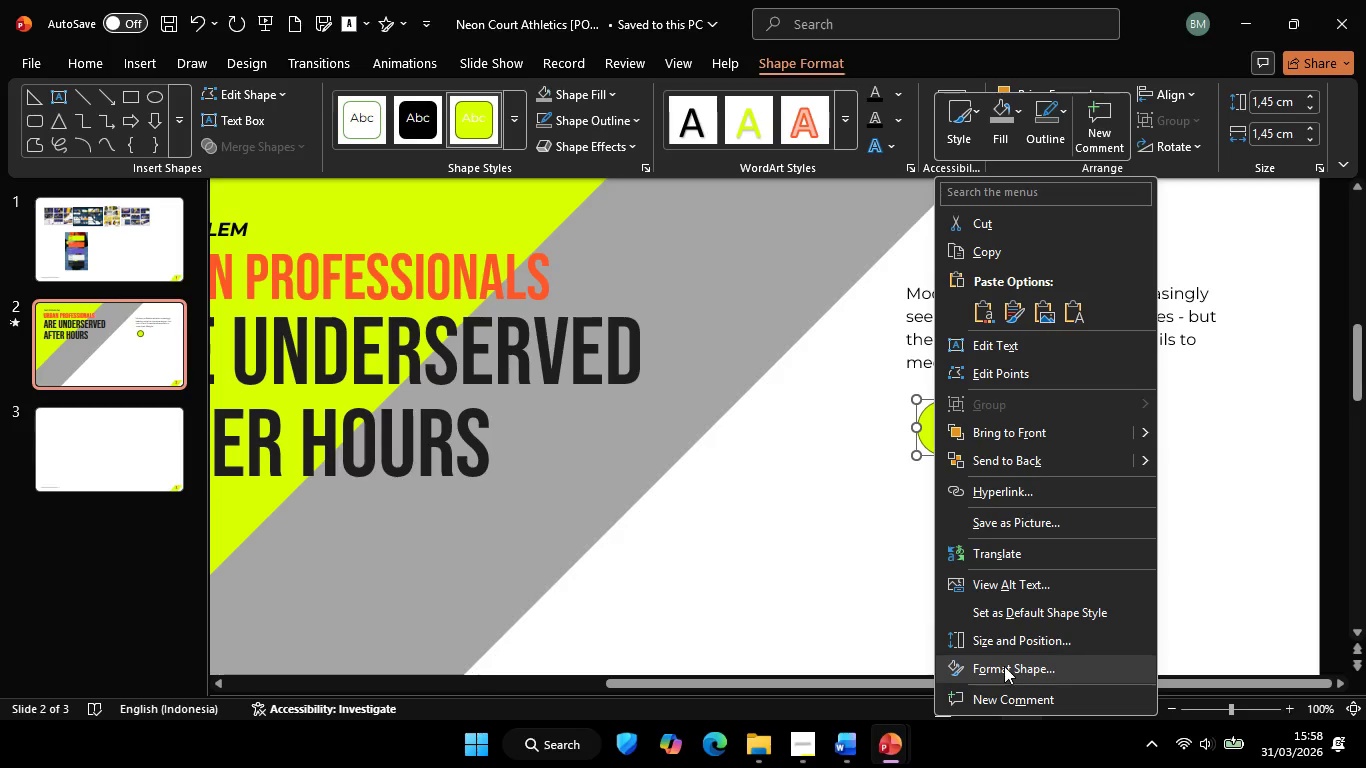 
left_click([1004, 666])
 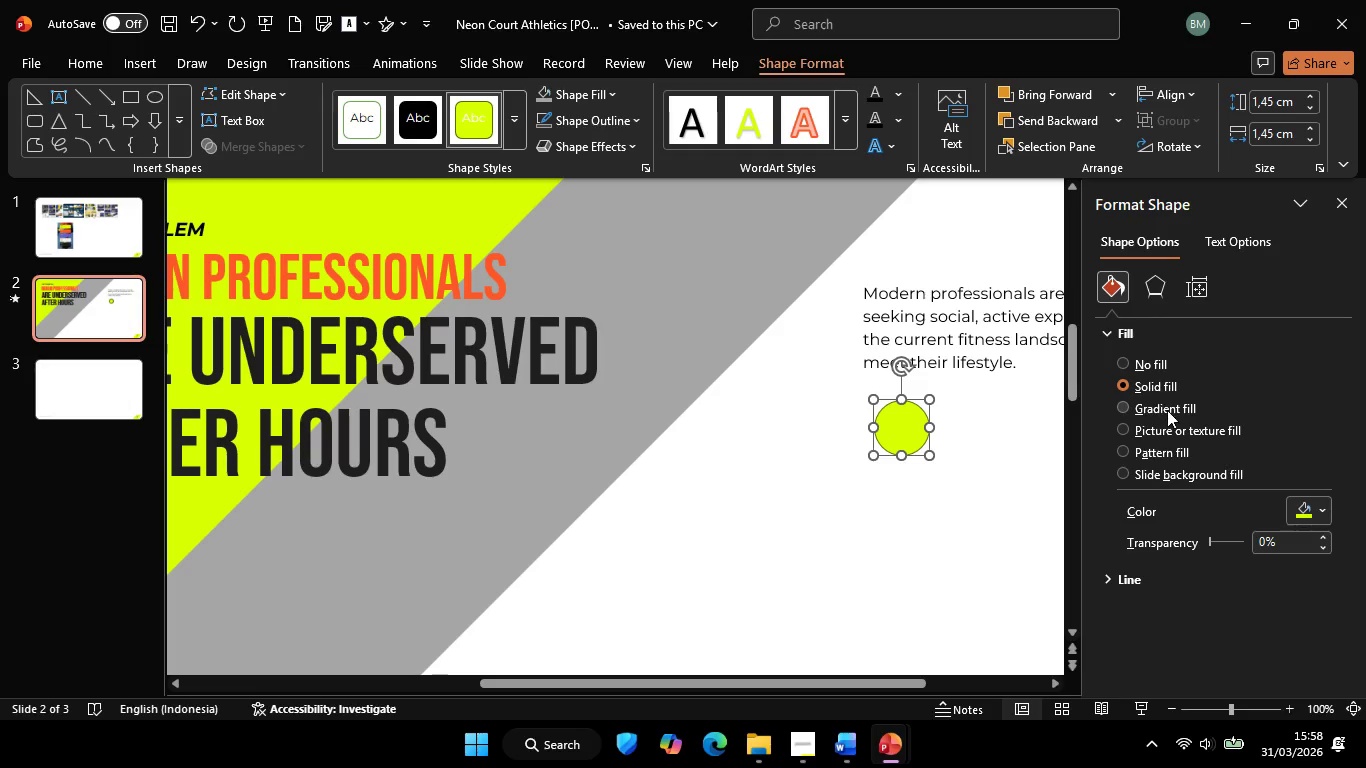 
left_click([1296, 505])
 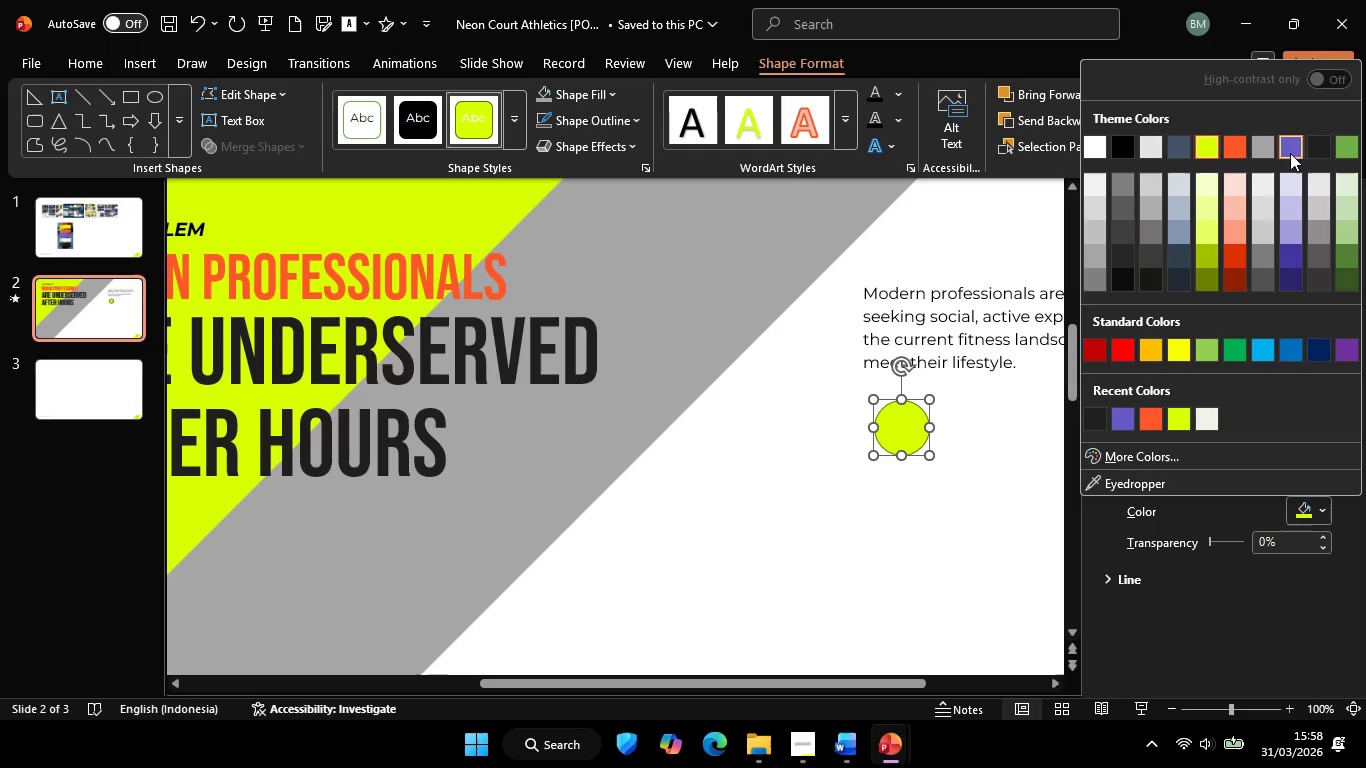 
left_click([1290, 153])
 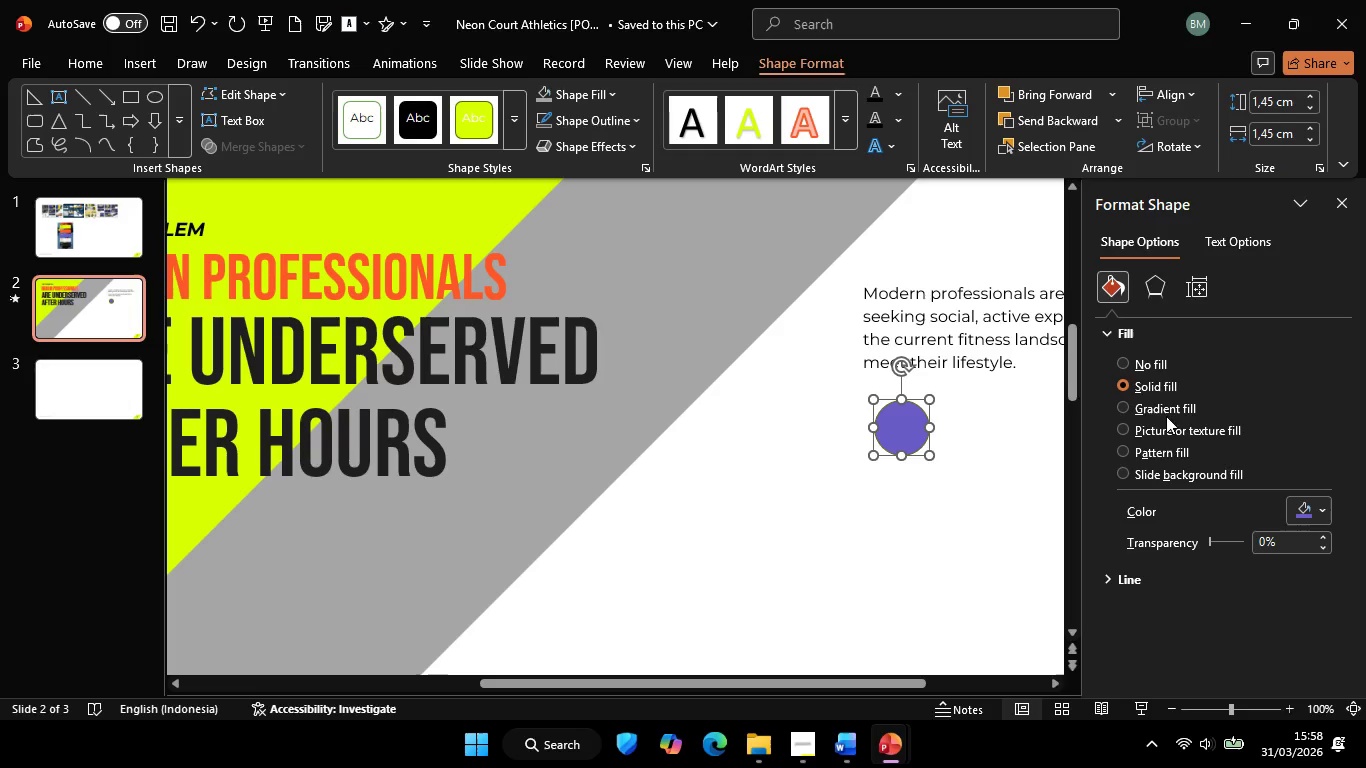 
left_click([1159, 405])
 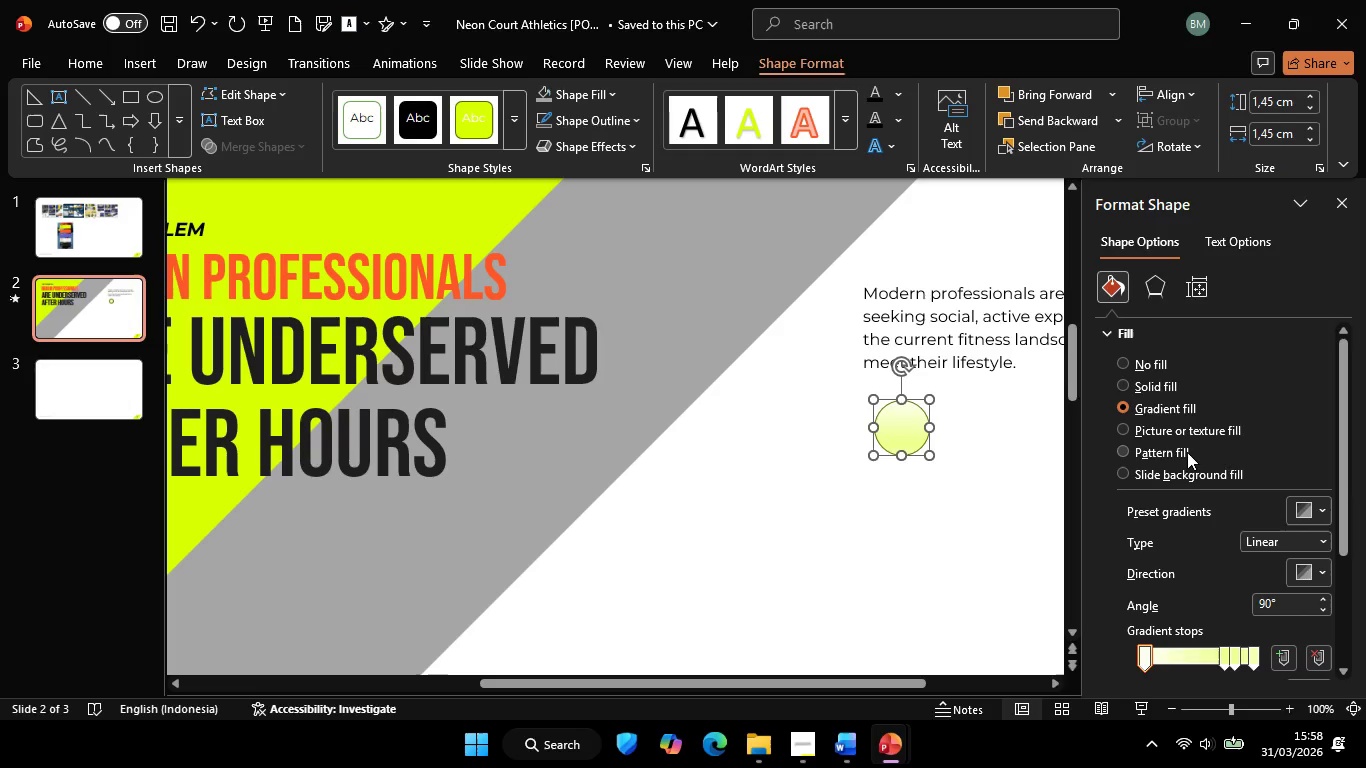 
key(Control+Z)
 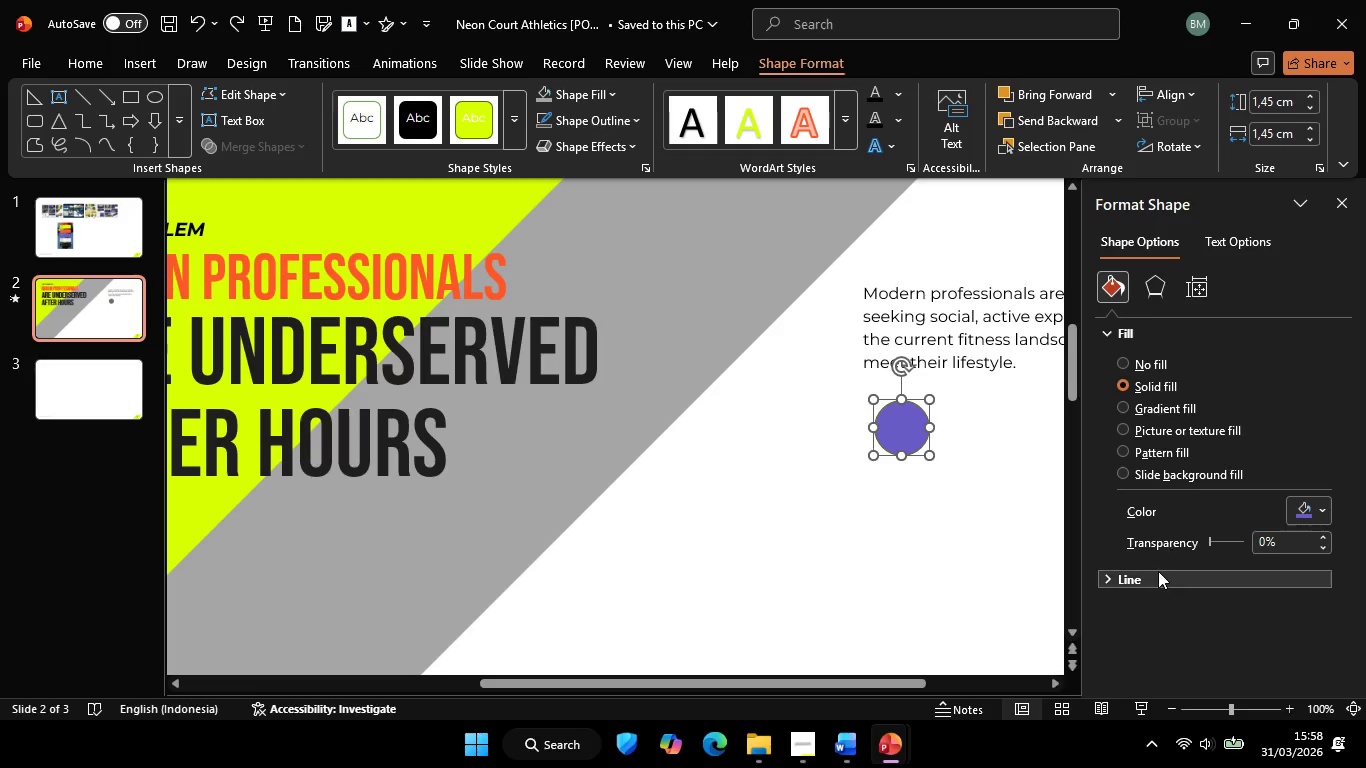 
left_click([1153, 581])
 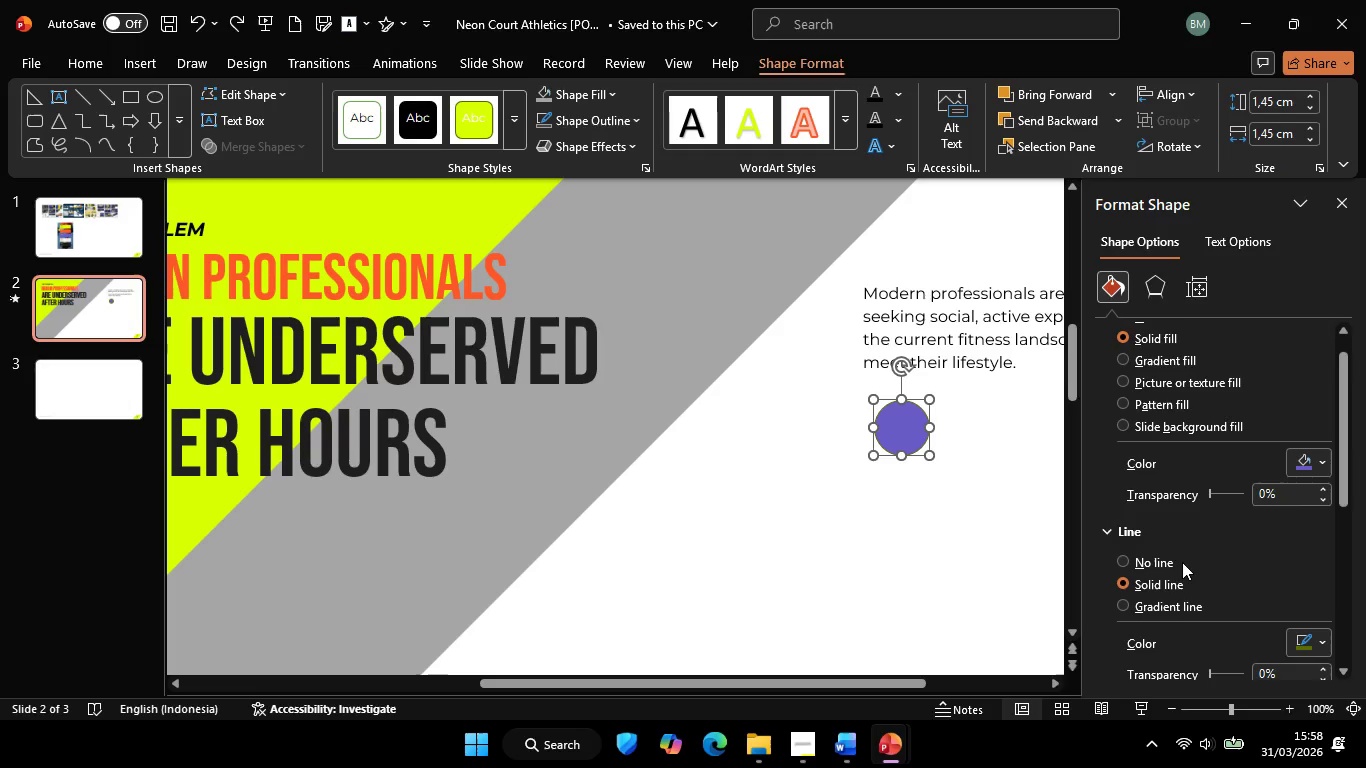 
scroll: coordinate [1182, 562], scroll_direction: down, amount: 1.0
 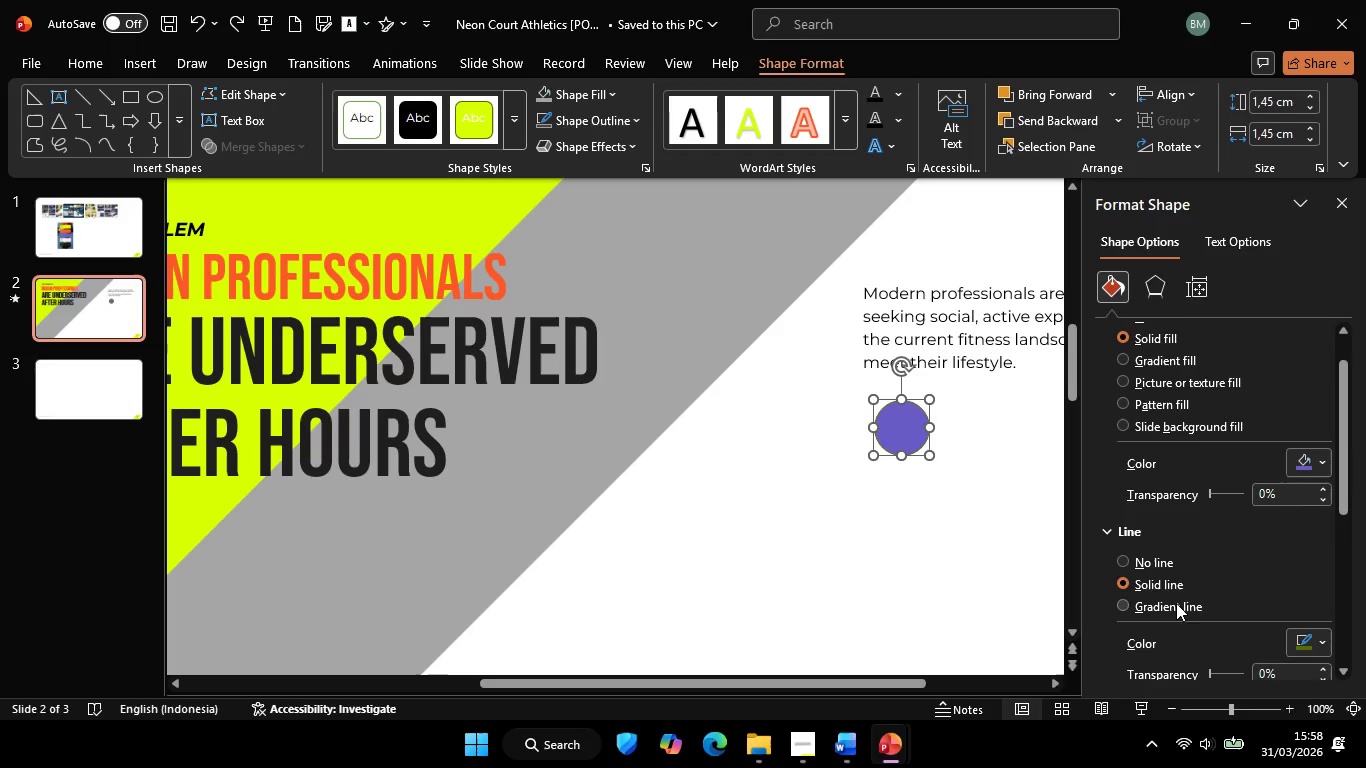 
left_click([1176, 603])
 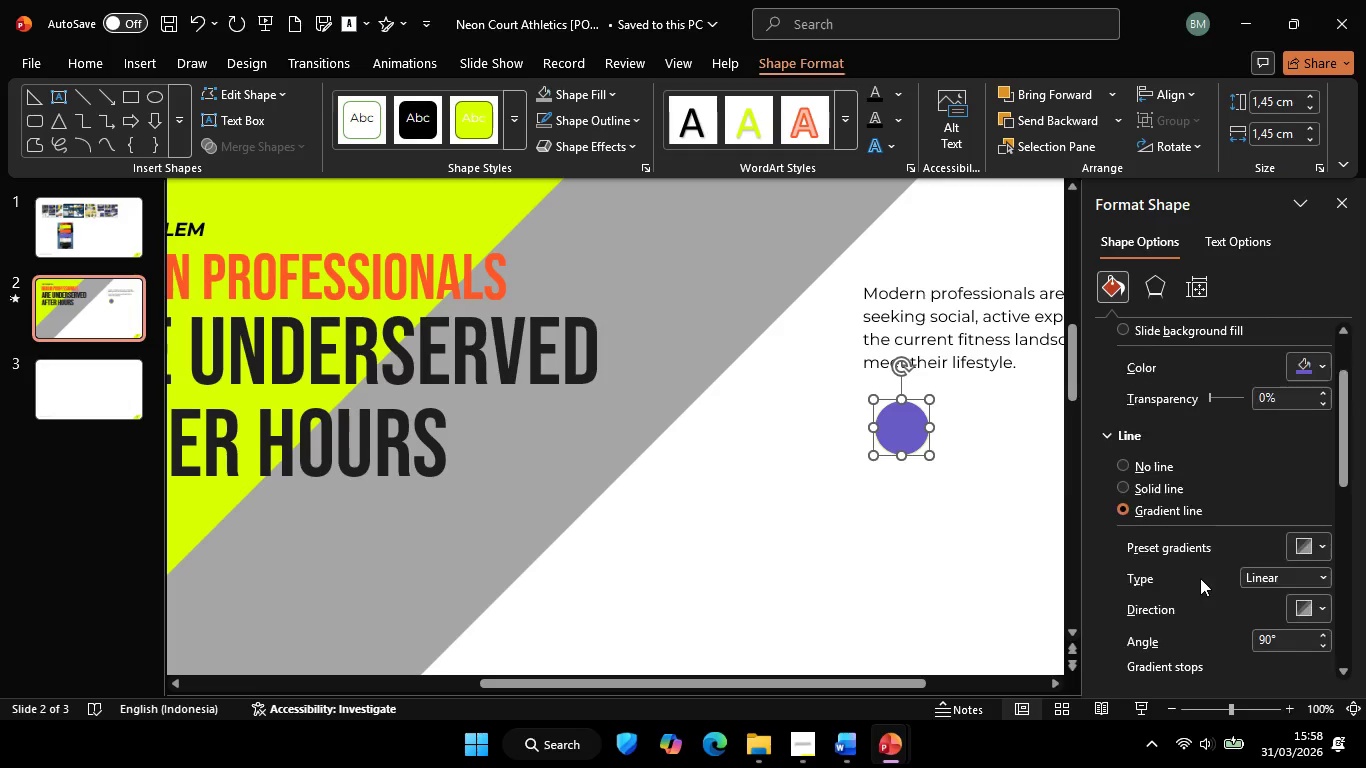 
scroll: coordinate [1152, 525], scroll_direction: down, amount: 4.0
 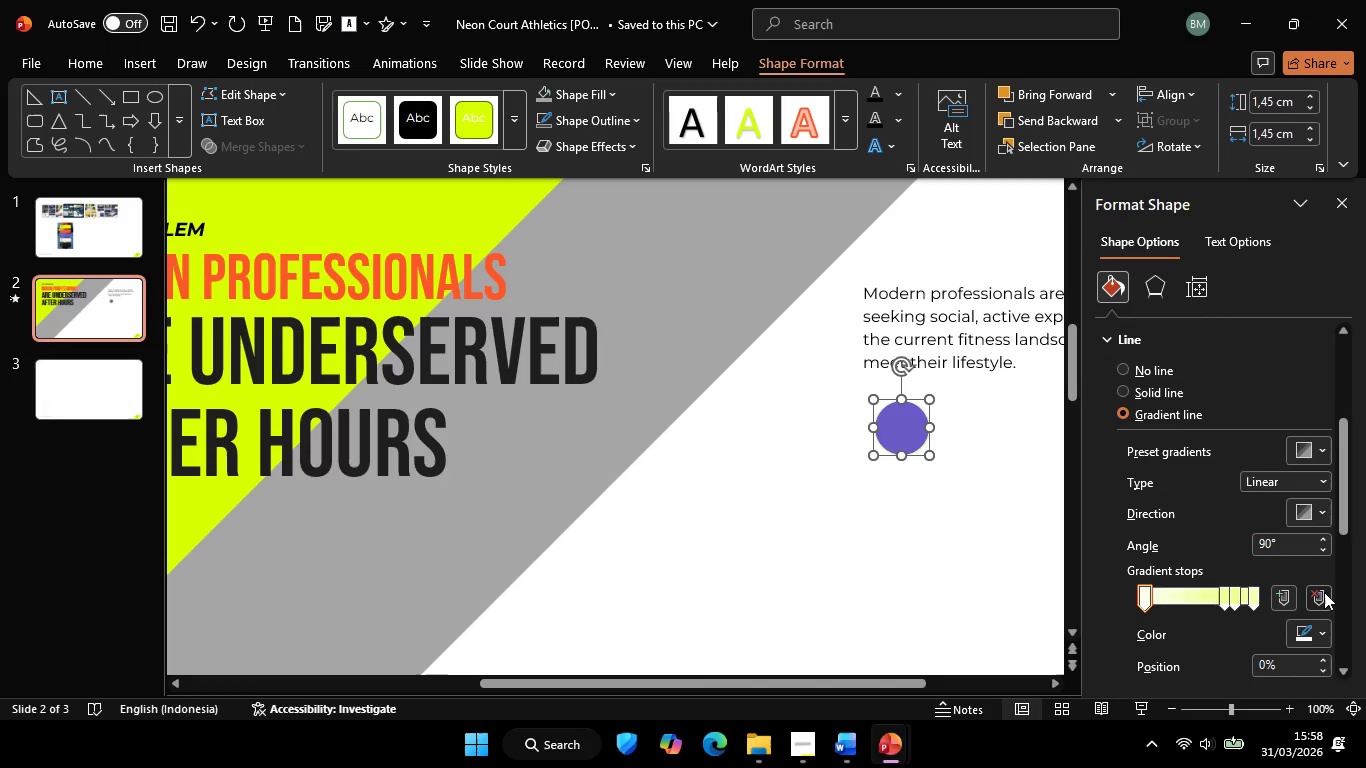 
double_click([1322, 592])
 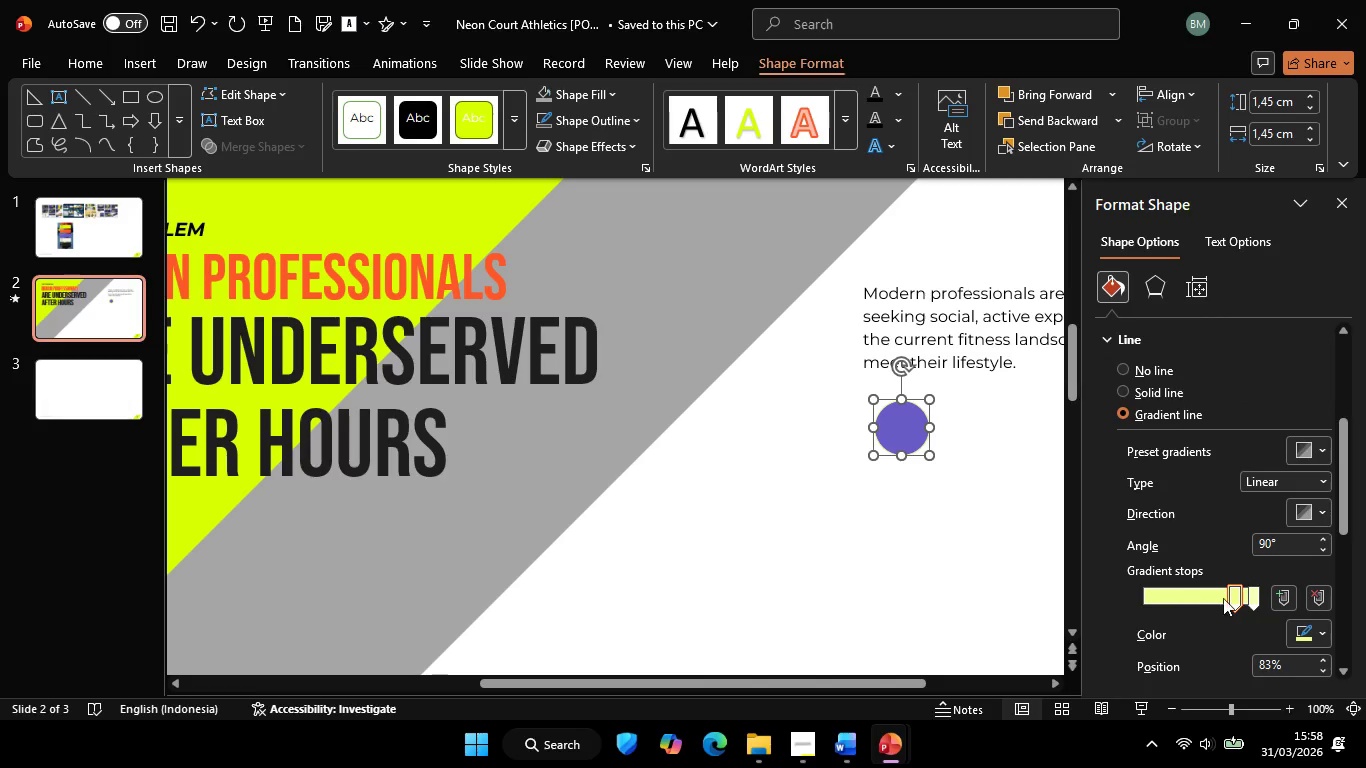 
left_click_drag(start_coordinate=[1232, 598], to_coordinate=[1056, 602])
 